 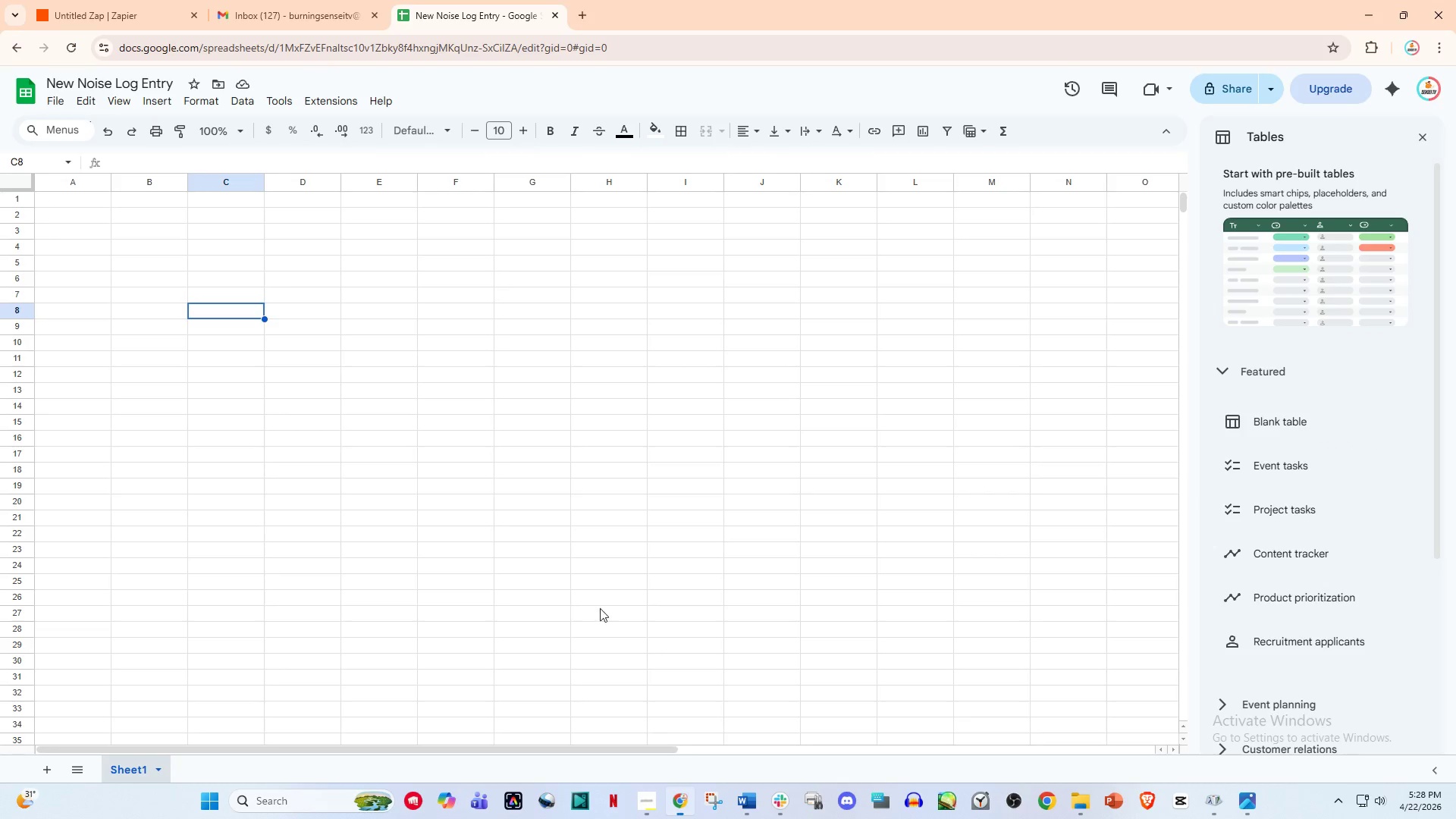 
key(Control+V)
 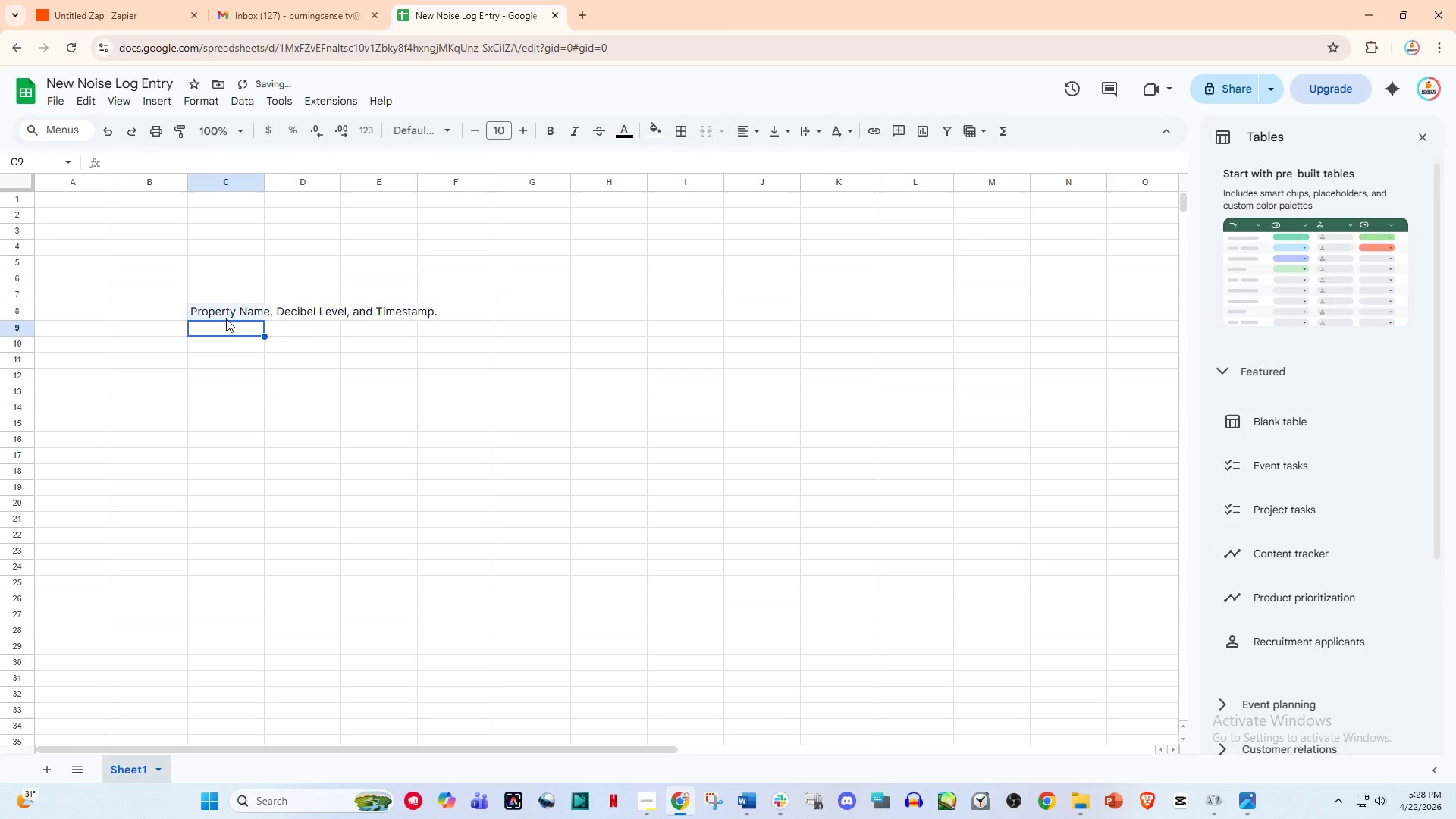 
left_click([228, 314])
 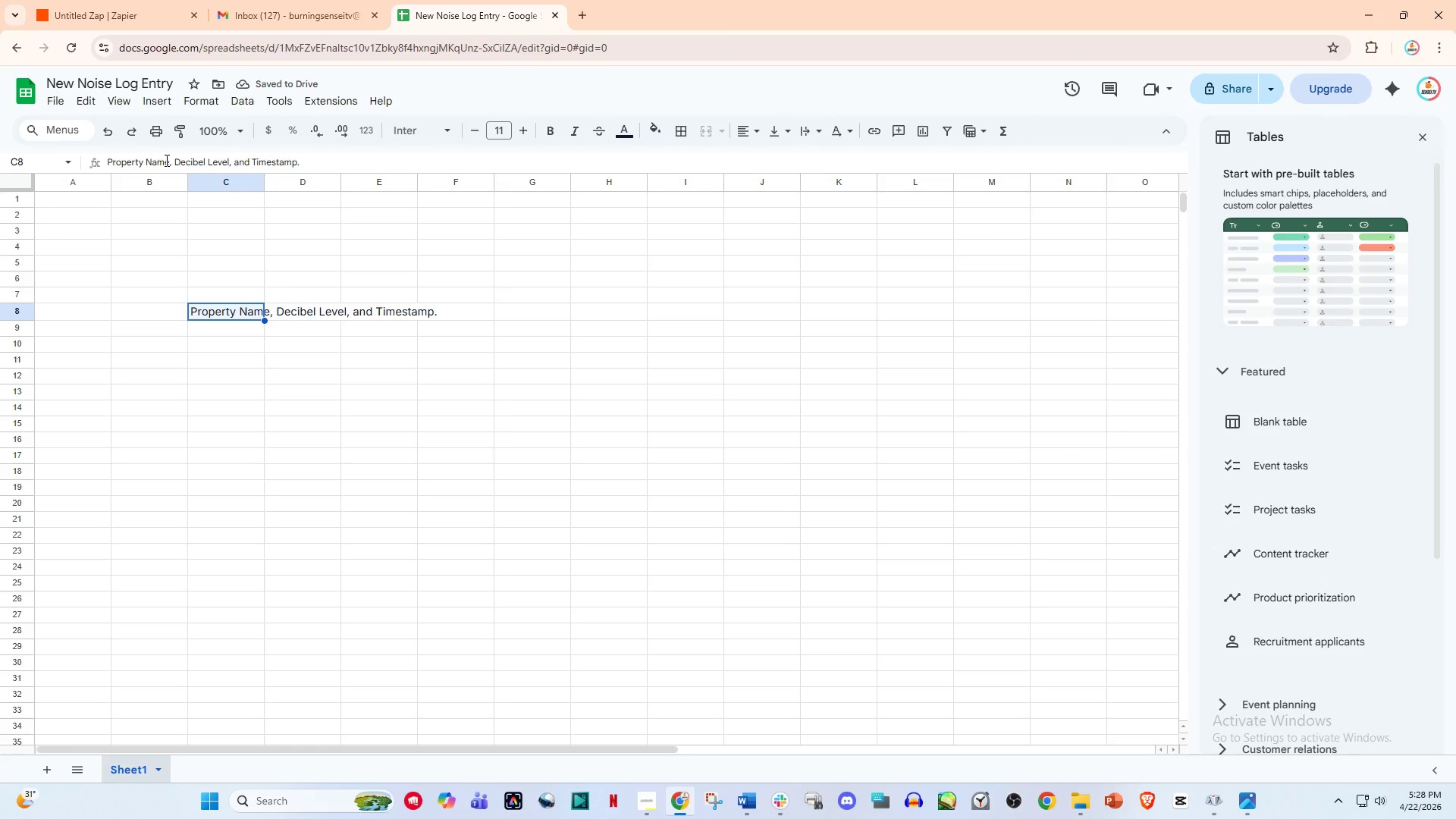 
left_click_drag(start_coordinate=[168, 160], to_coordinate=[67, 165])
 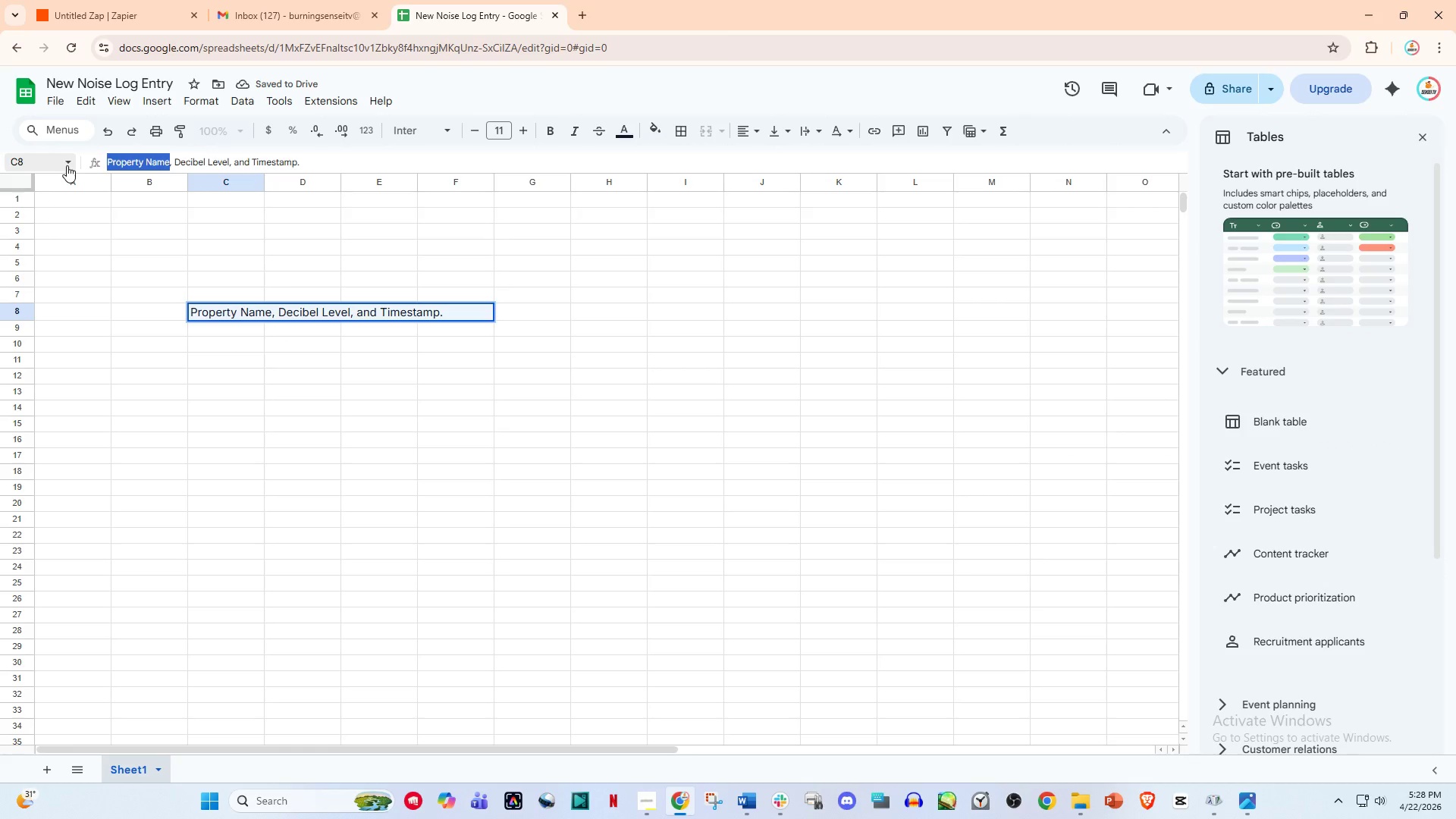 
key(Control+X)
 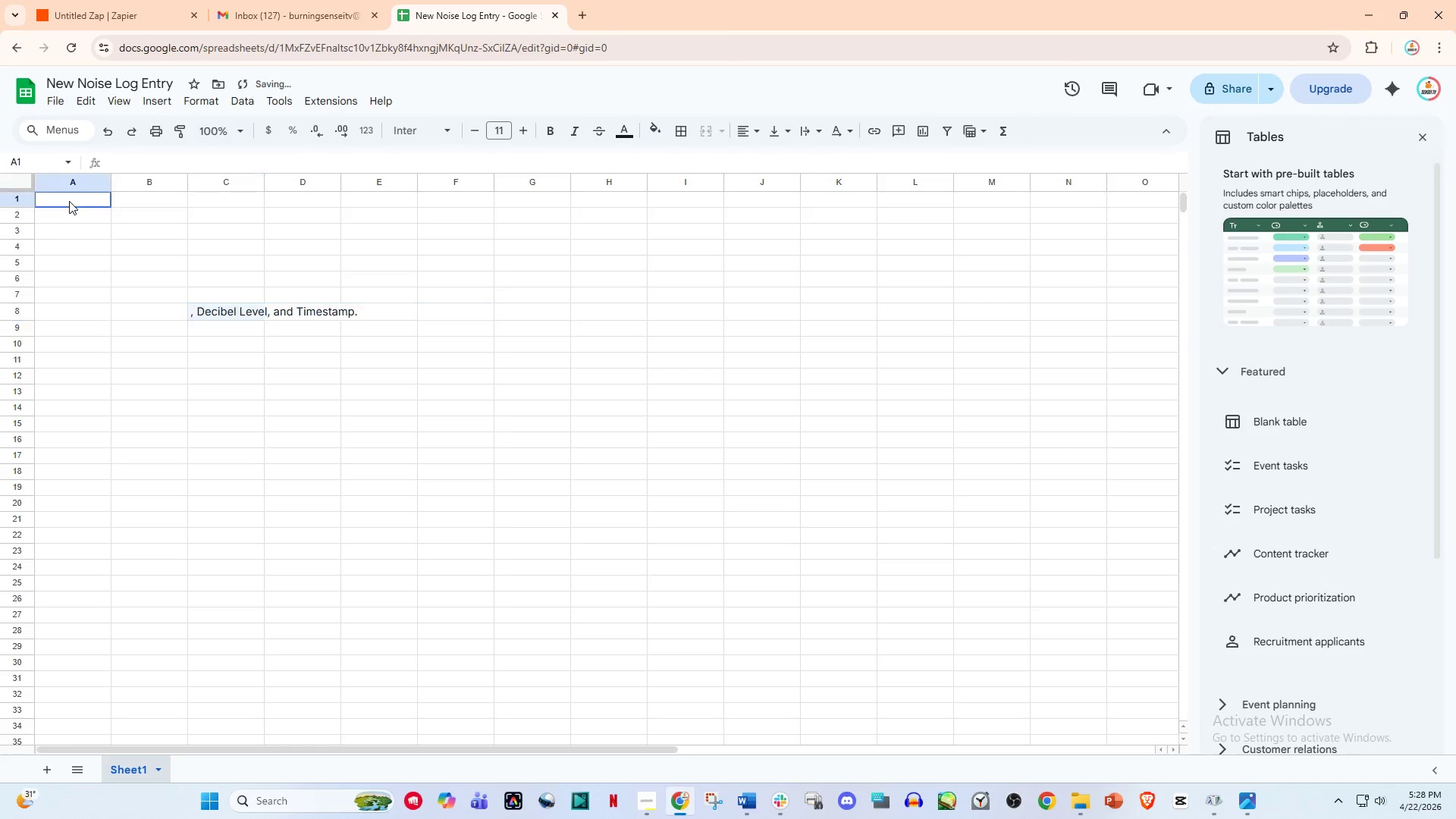 
double_click([69, 201])
 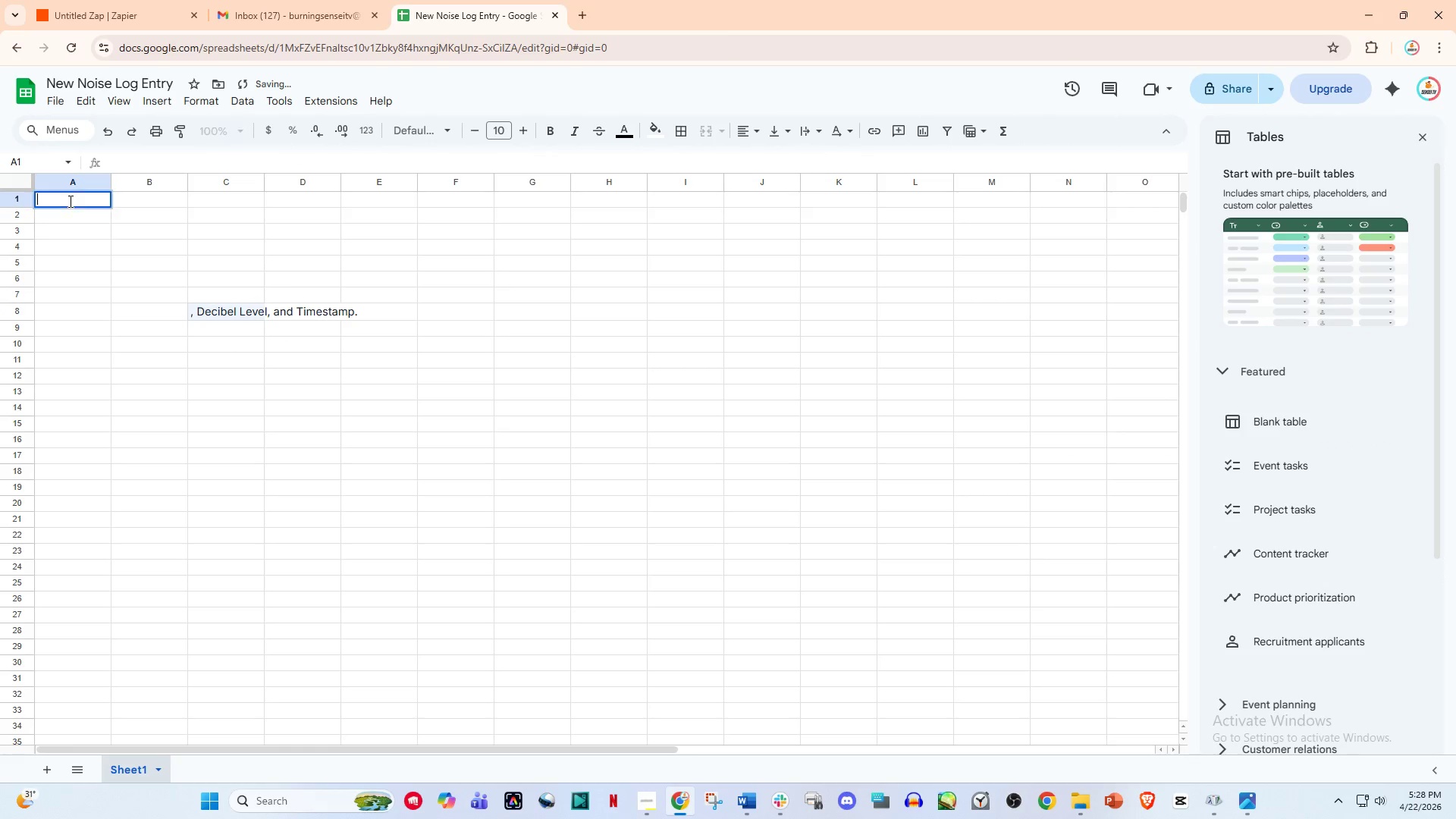 
key(Control+V)
 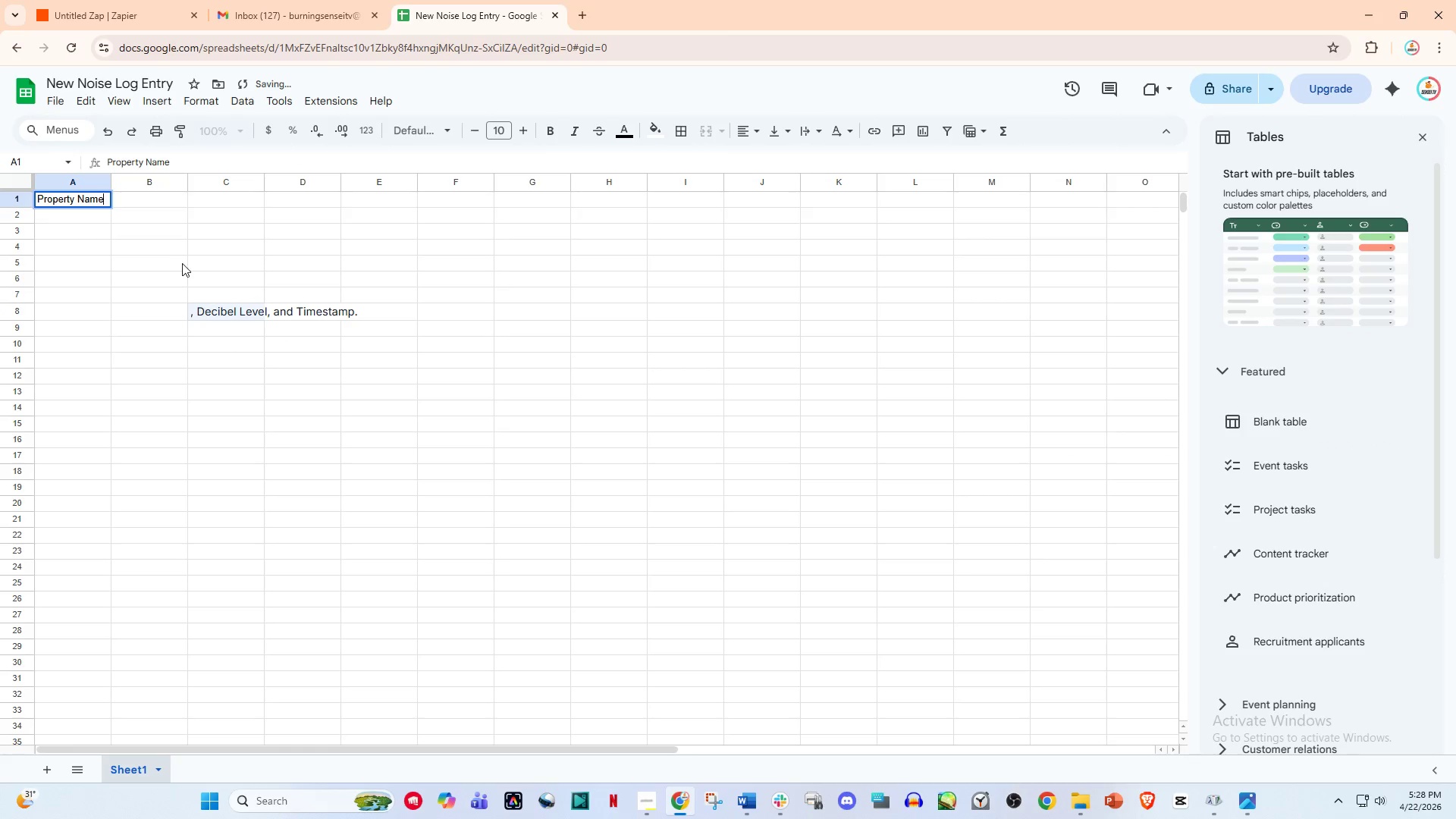 
left_click([182, 263])
 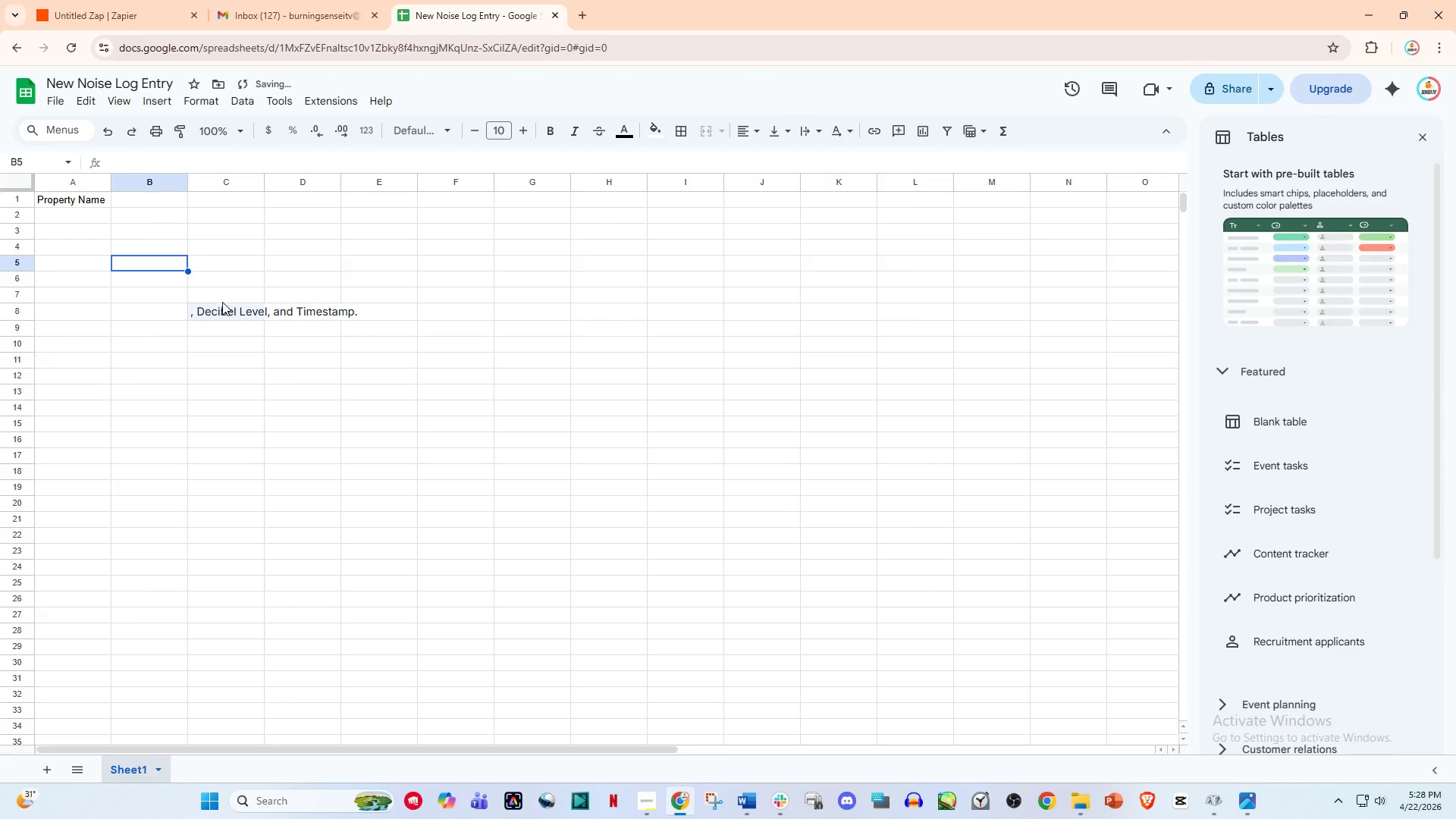 
left_click([225, 309])
 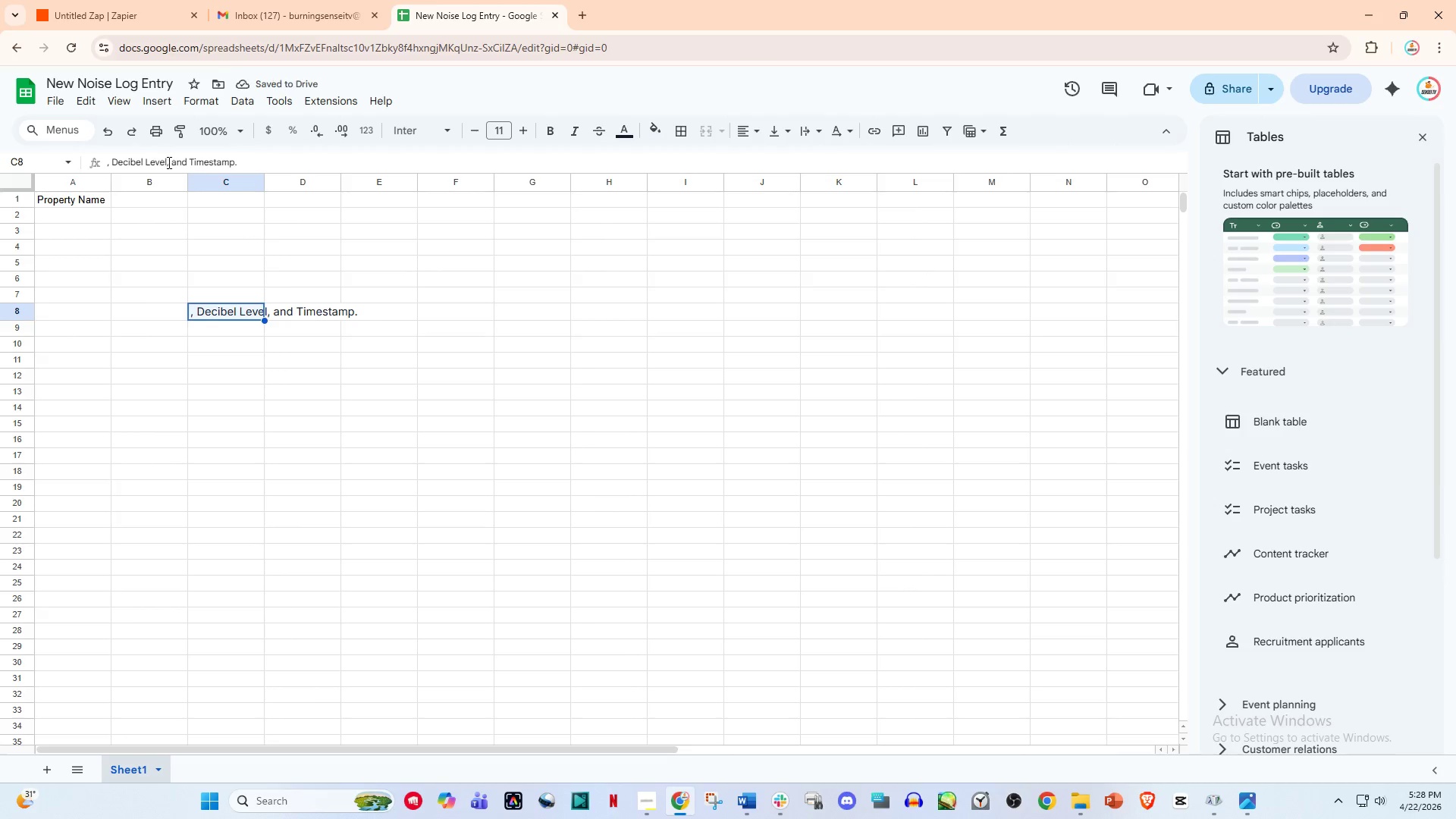 
left_click_drag(start_coordinate=[168, 162], to_coordinate=[113, 168])
 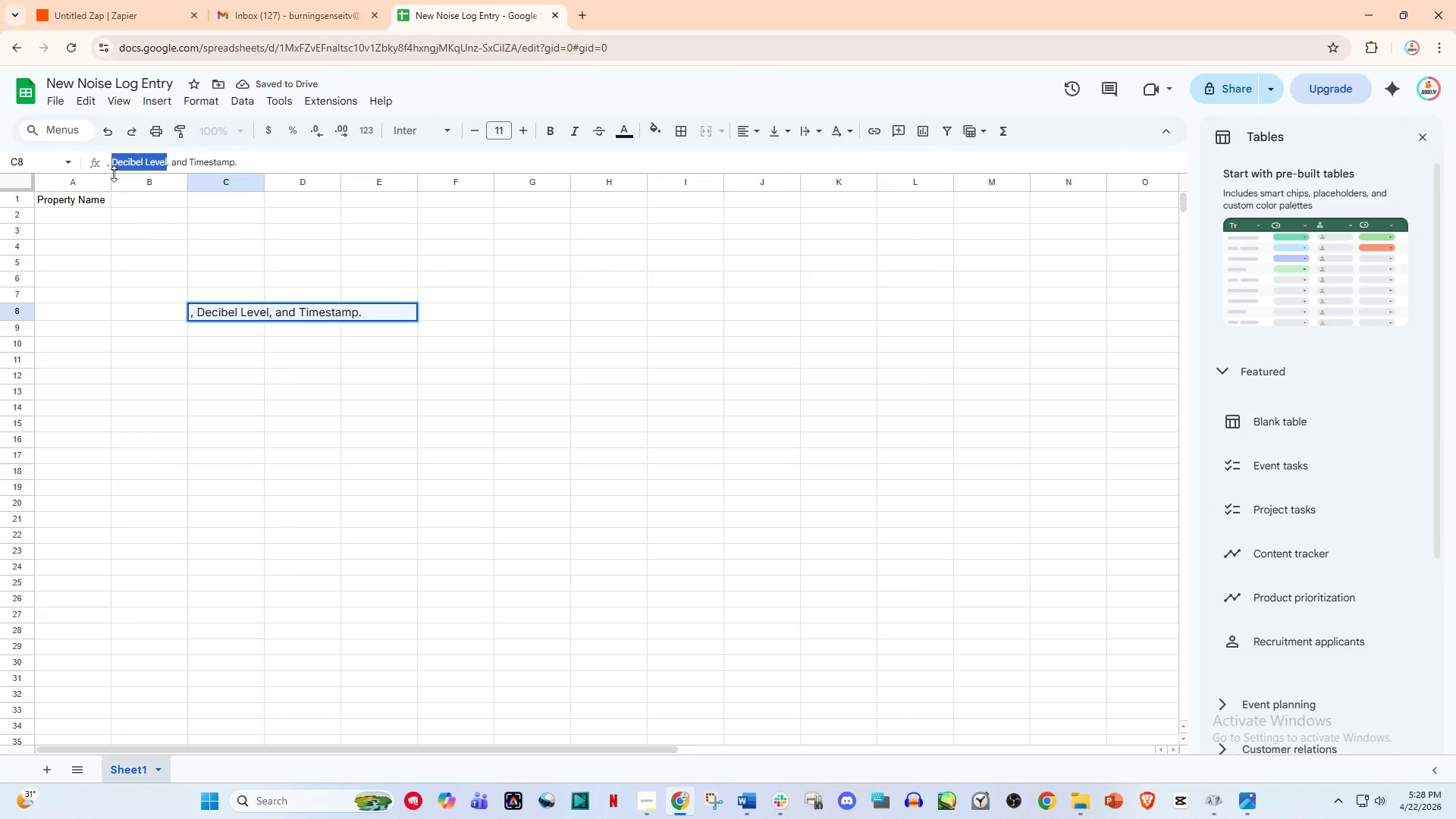 
key(Control+X)
 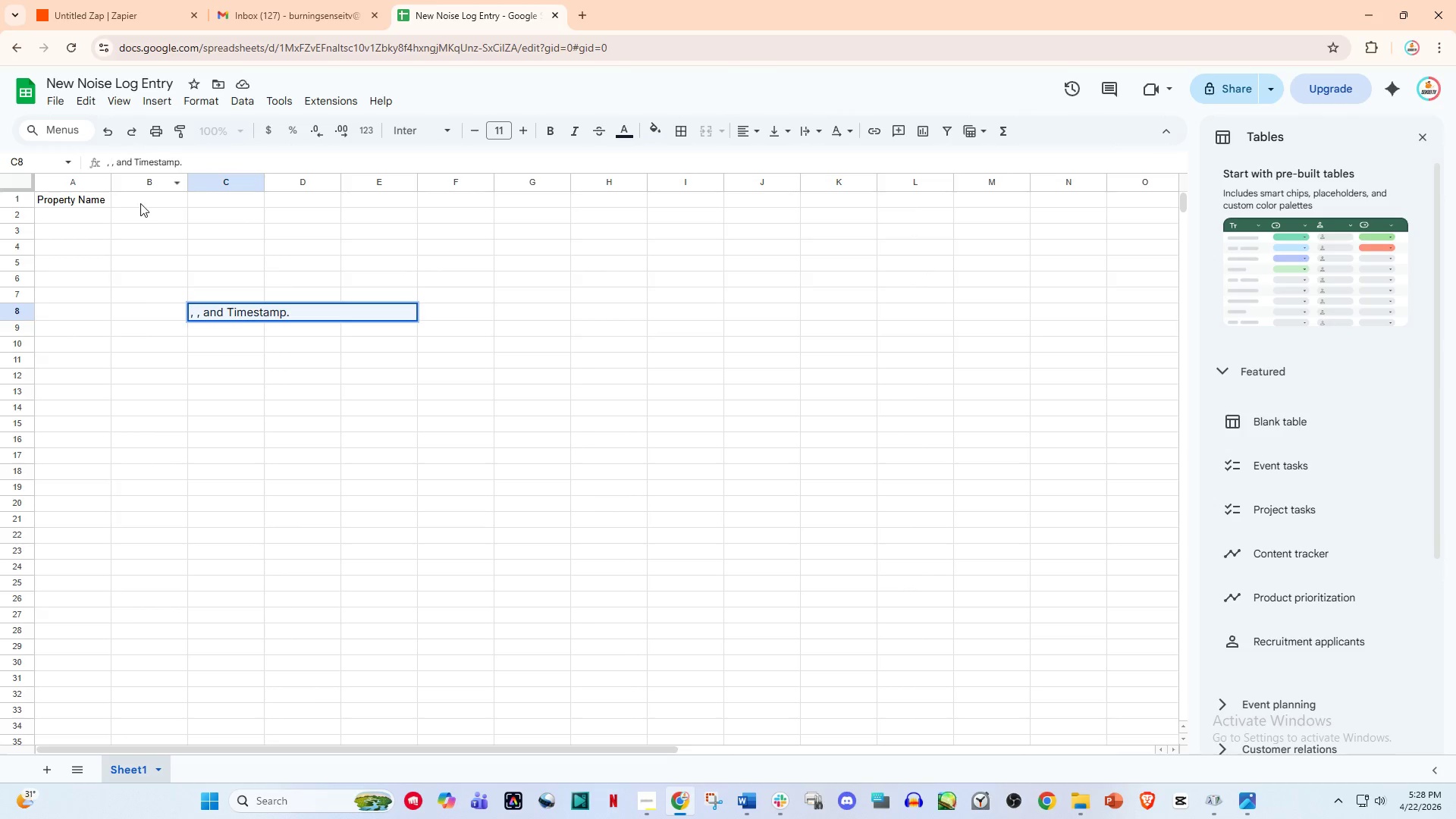 
double_click([140, 203])
 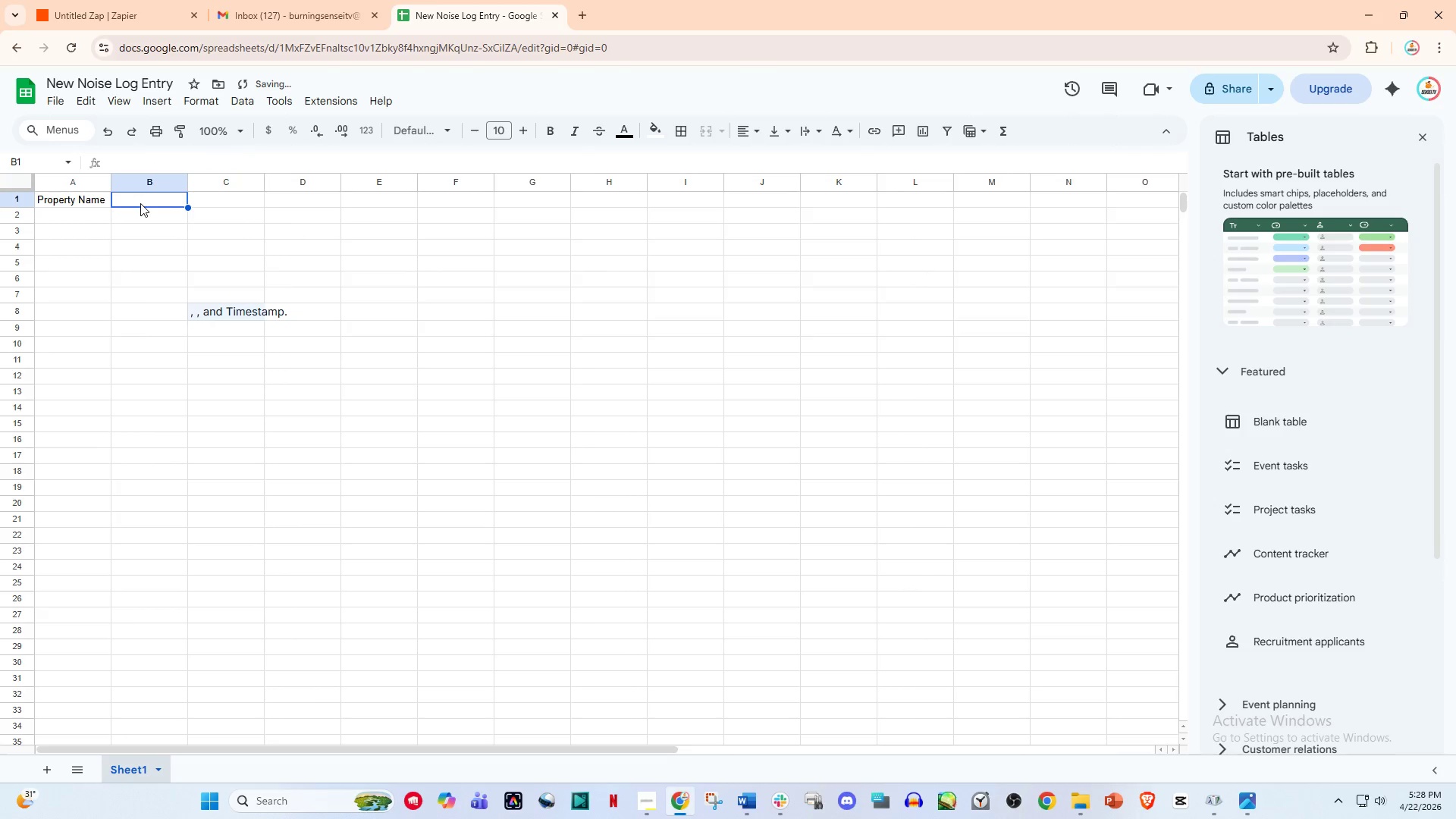 
key(Control+V)
 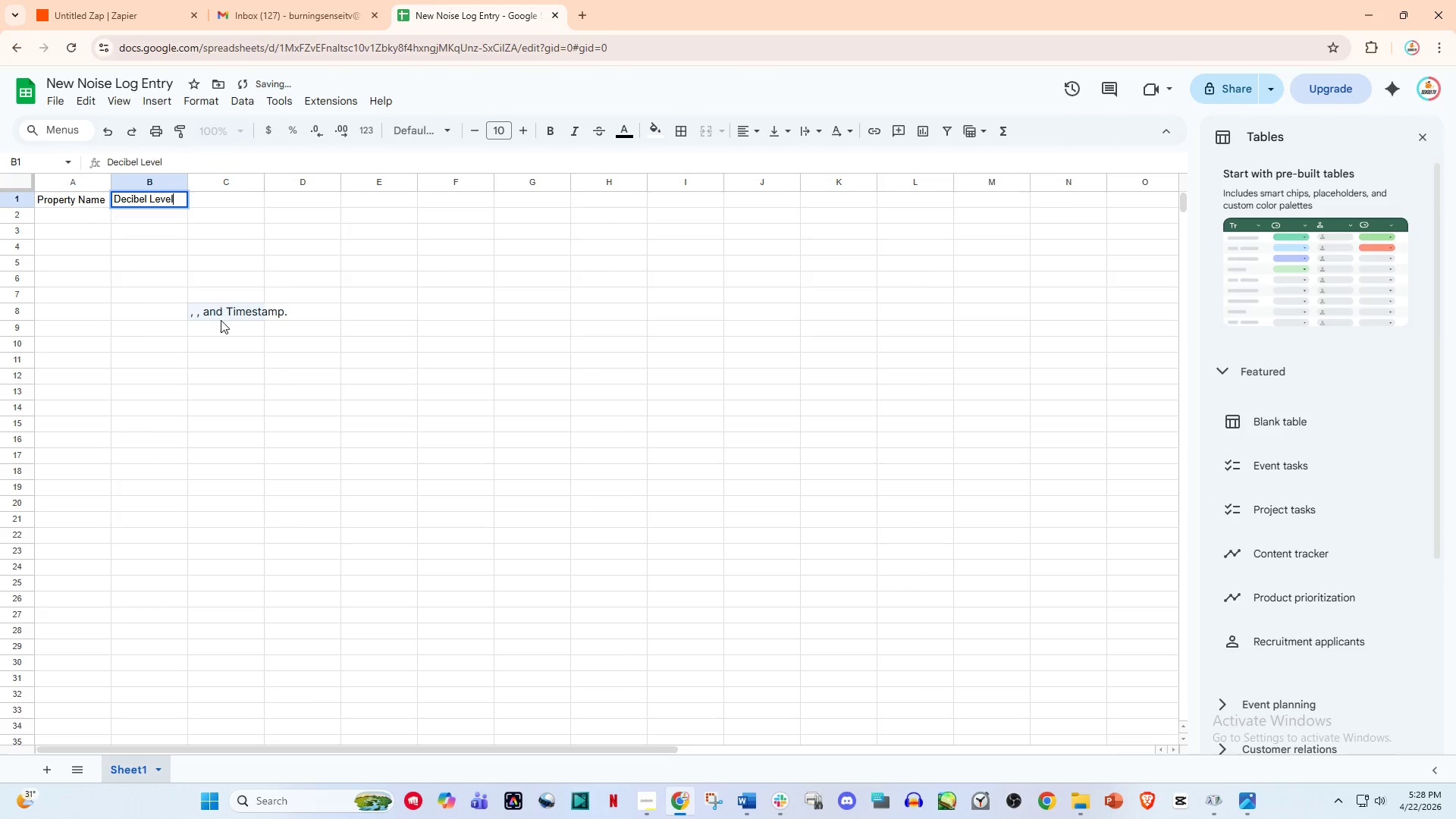 
left_click([221, 320])
 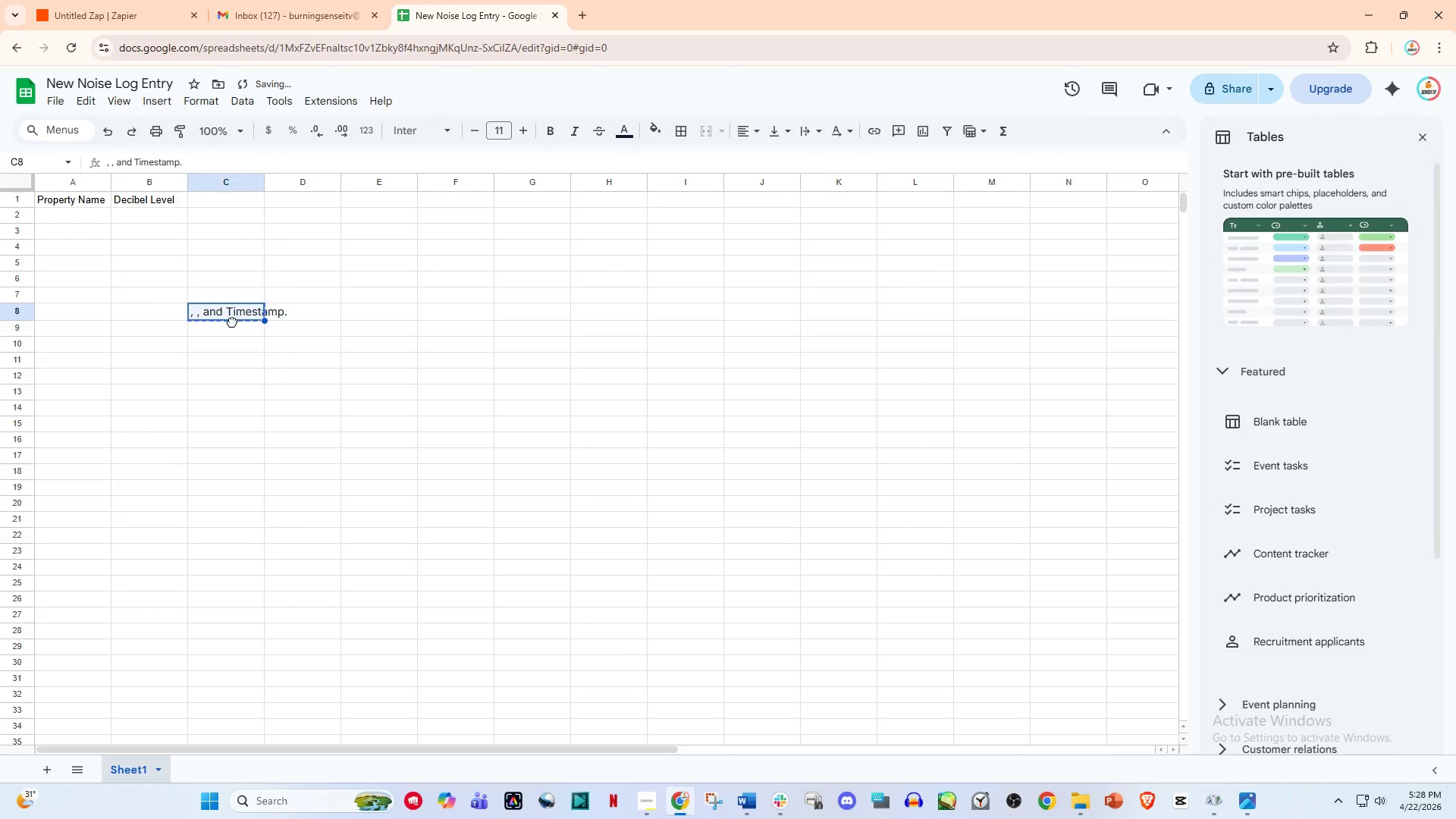 
left_click([232, 322])
 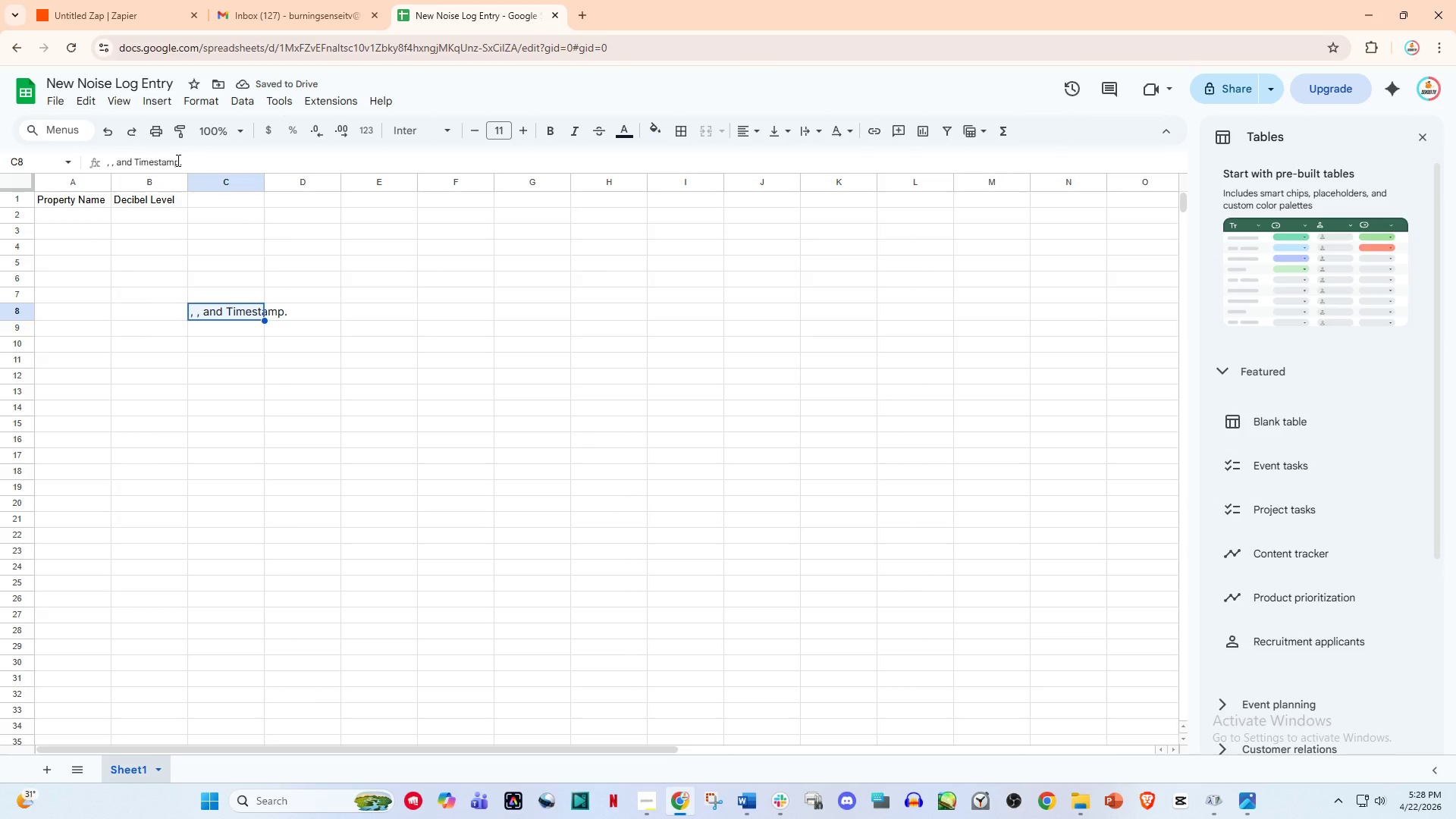 
left_click_drag(start_coordinate=[177, 163], to_coordinate=[136, 165])
 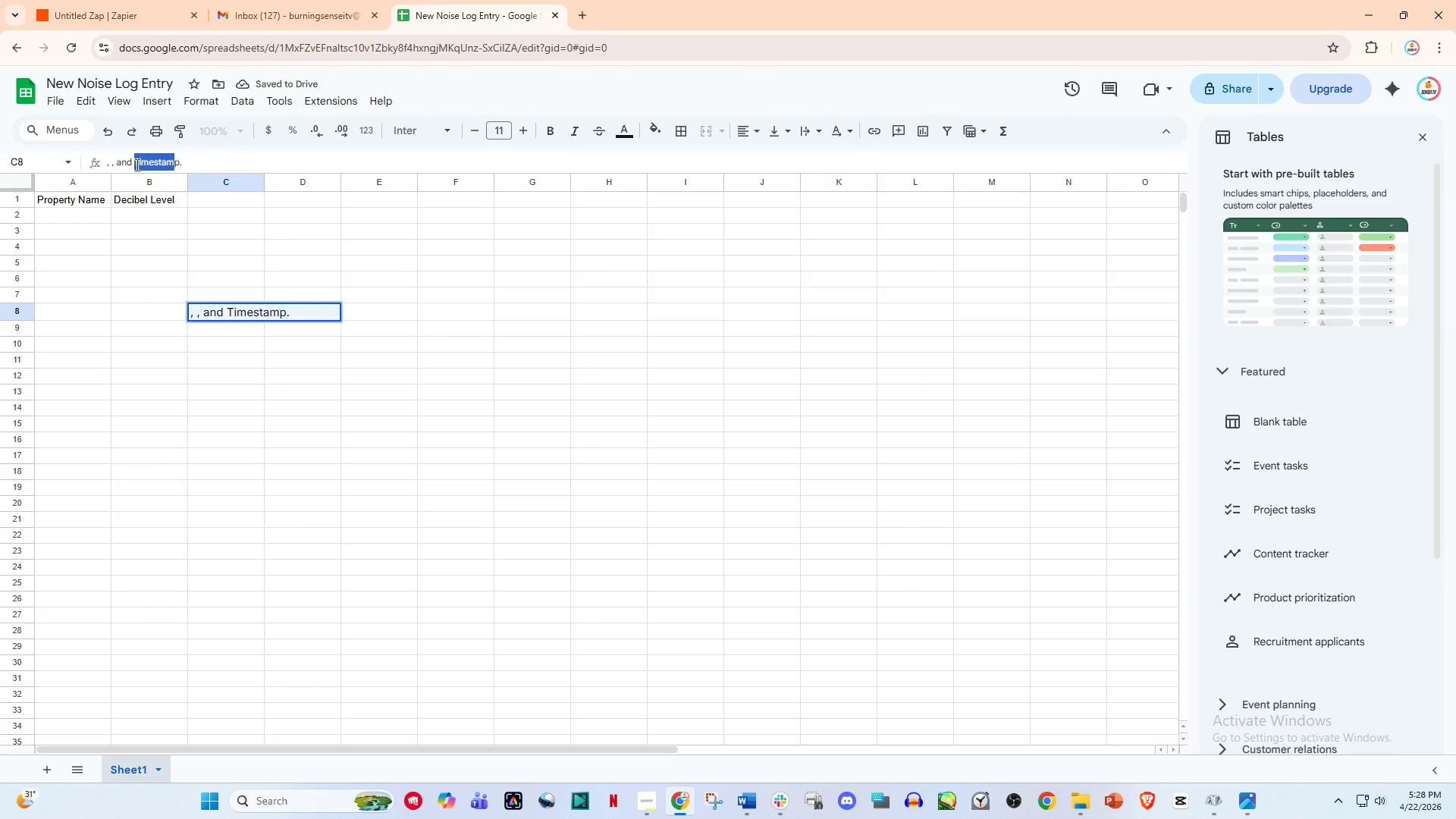 
left_click([136, 165])
 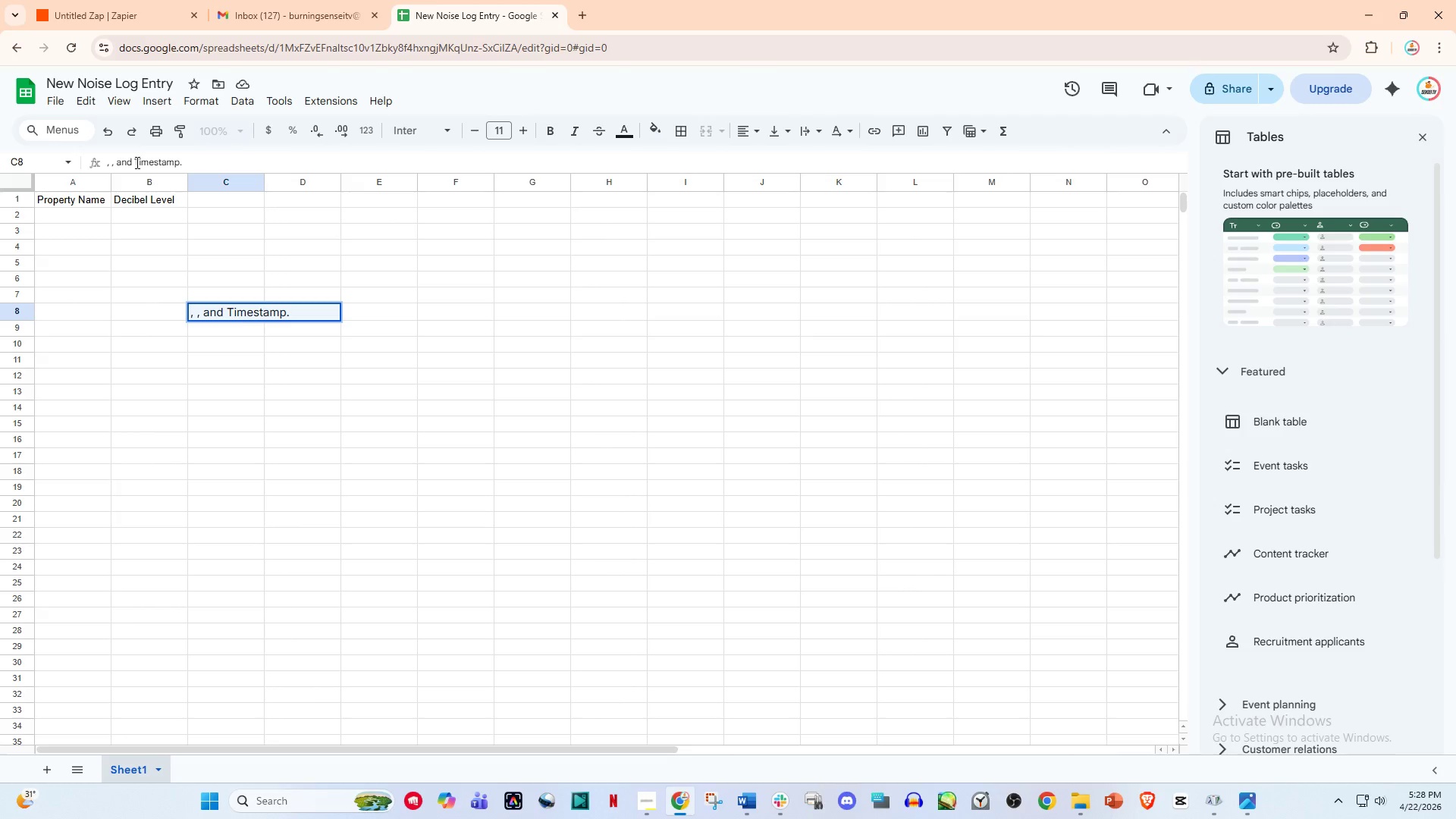 
left_click_drag(start_coordinate=[136, 162], to_coordinate=[180, 165])
 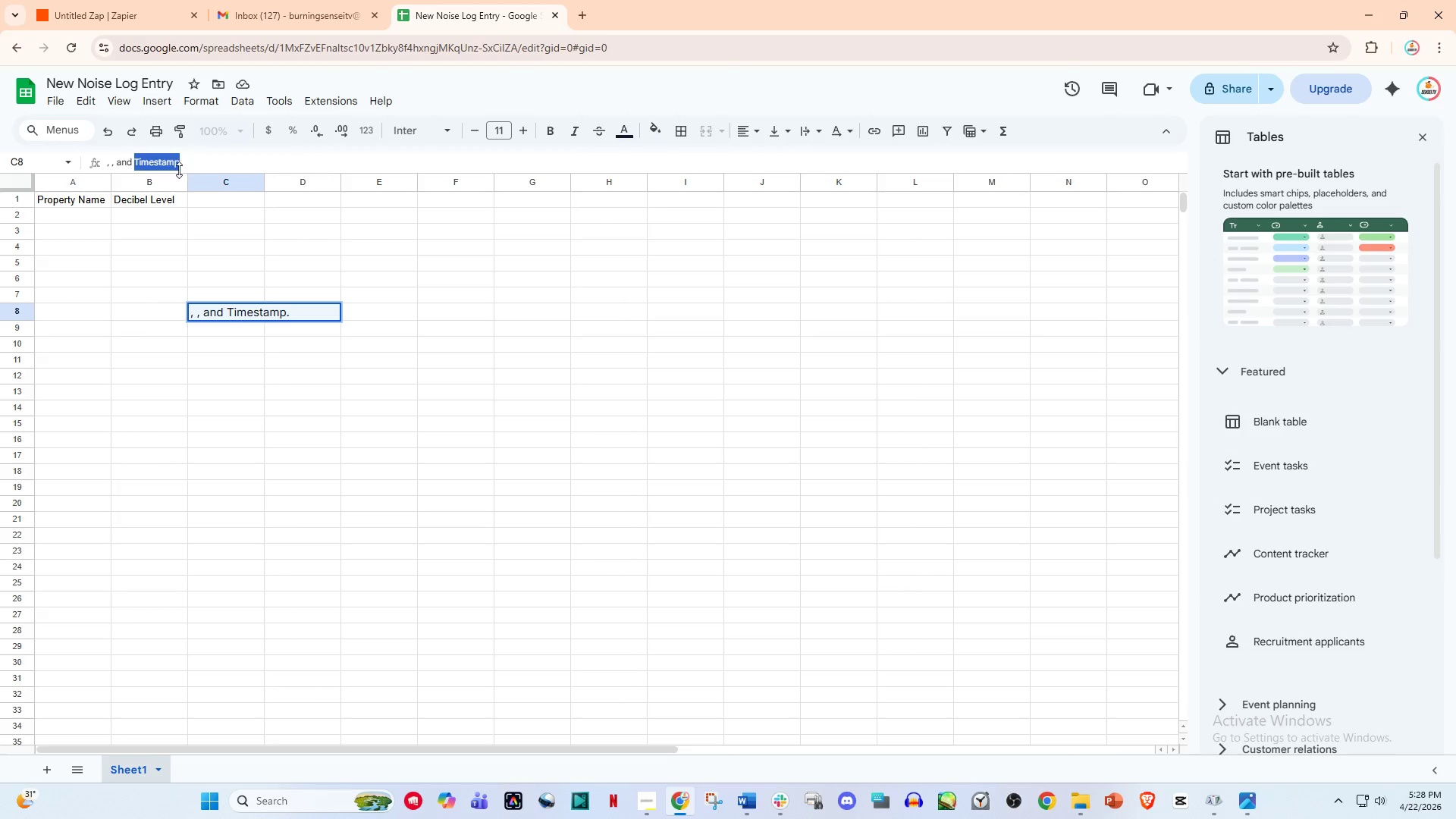 
key(Control+C)
 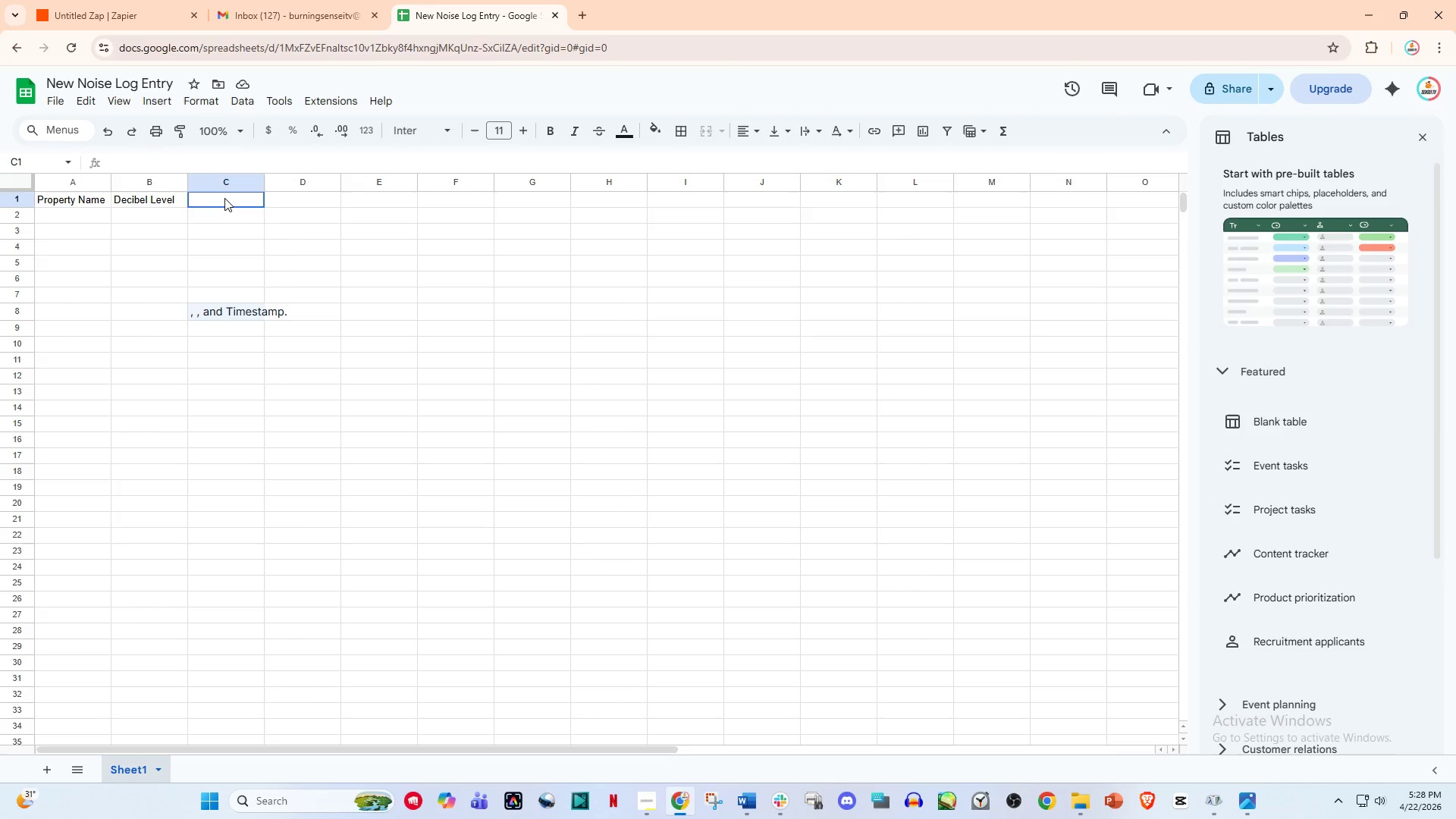 
double_click([224, 198])
 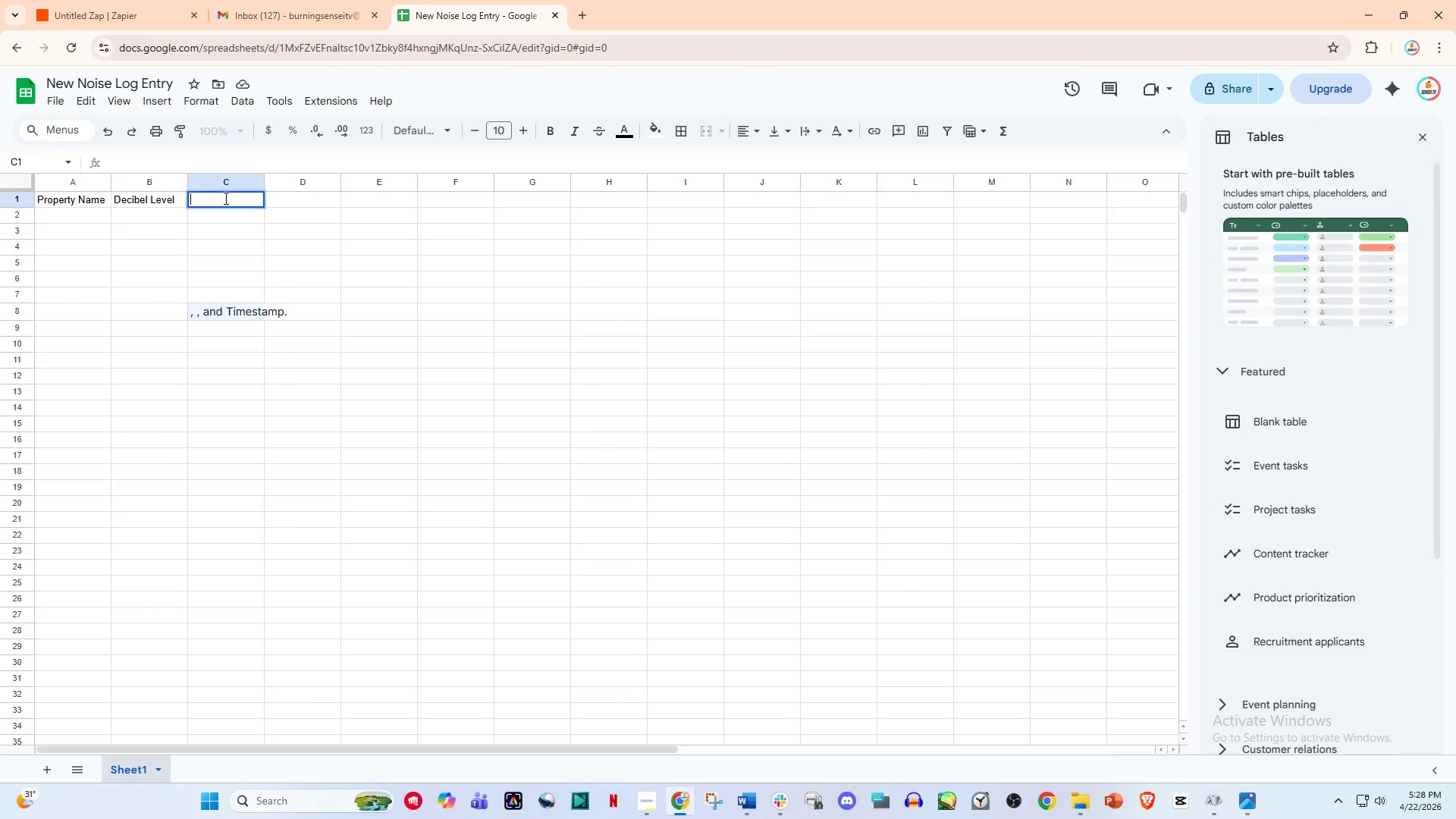 
key(Control+V)
 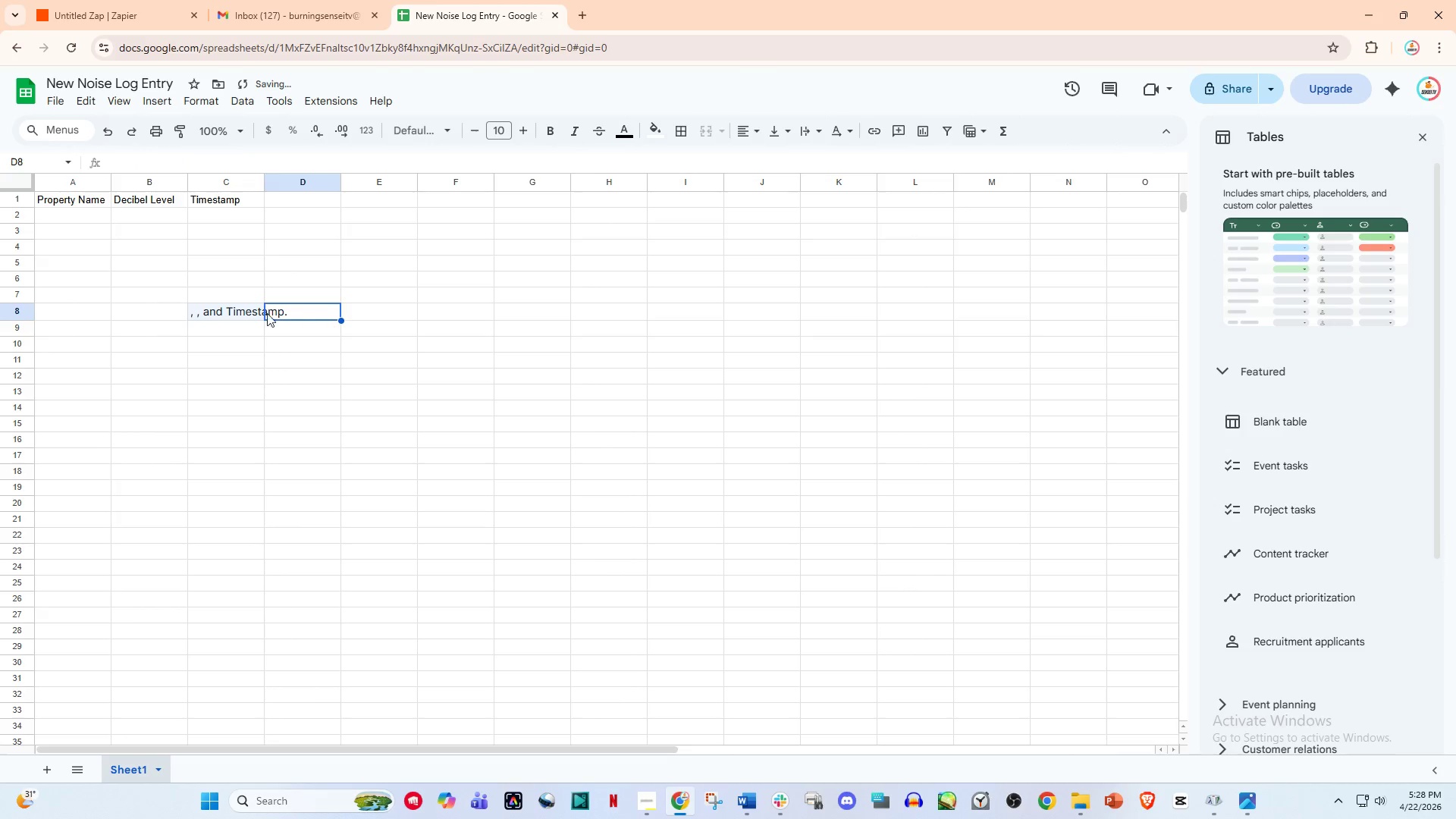 
double_click([244, 312])
 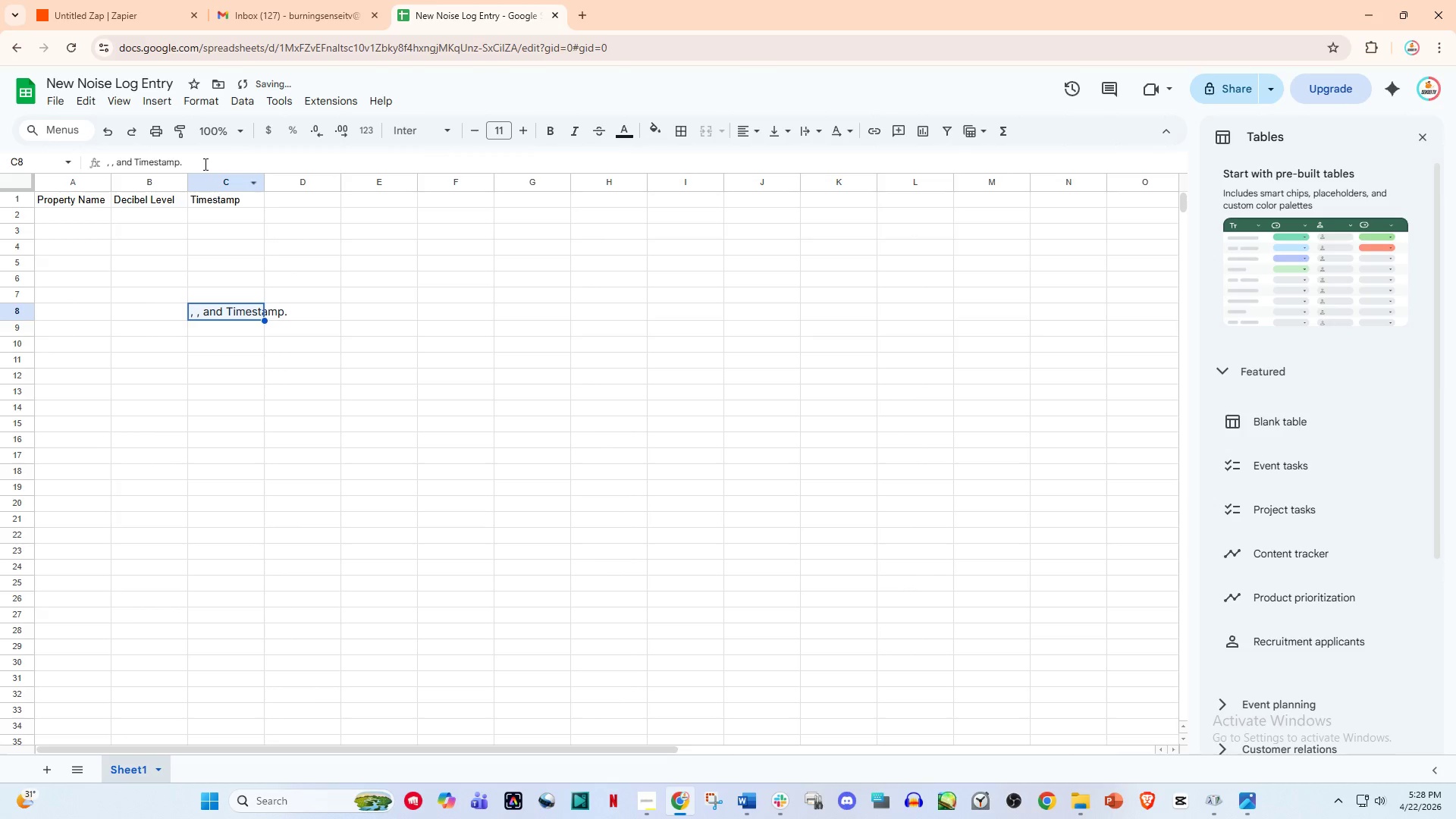 
left_click_drag(start_coordinate=[202, 162], to_coordinate=[0, 168])
 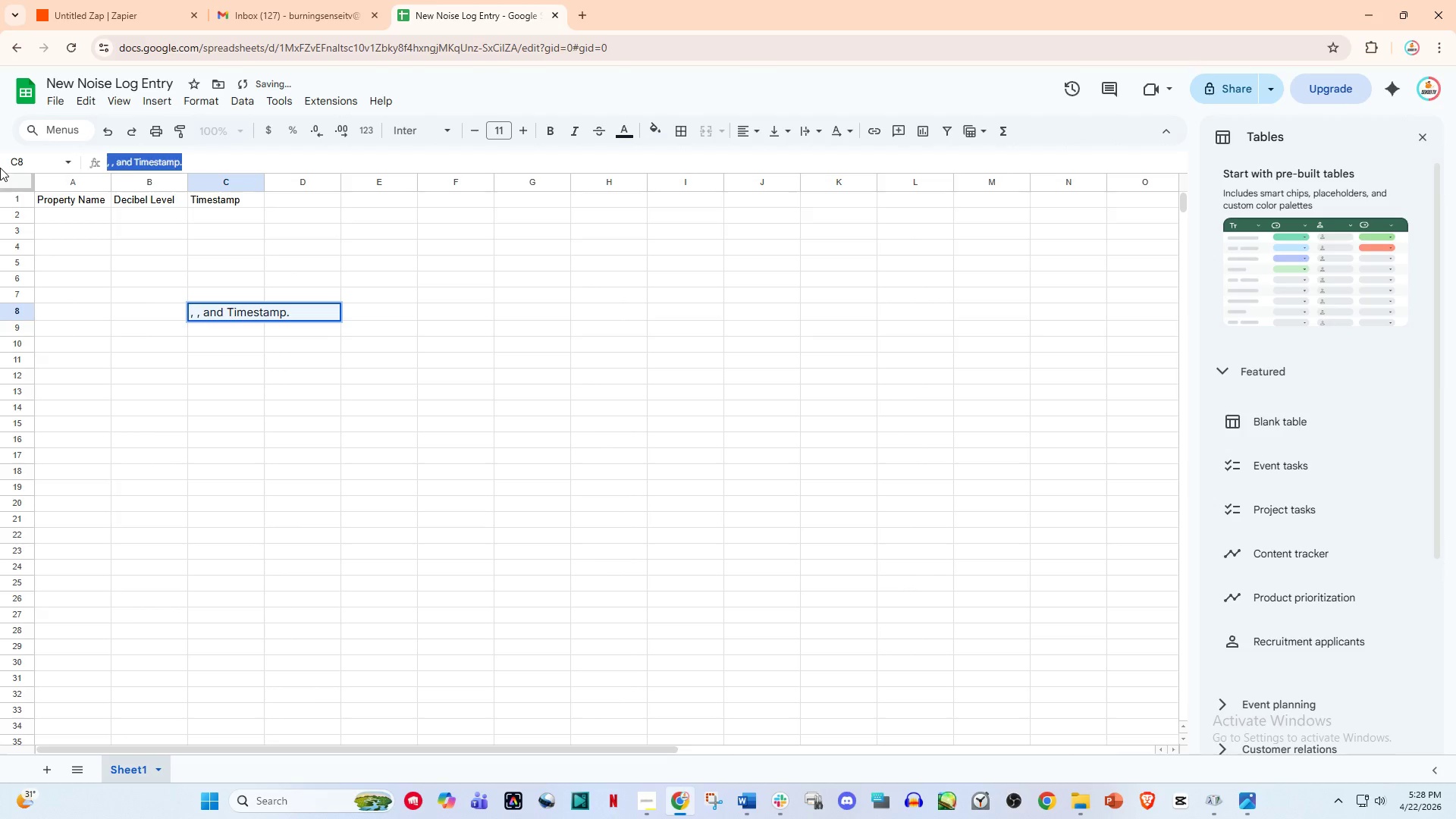 
key(Backspace)
 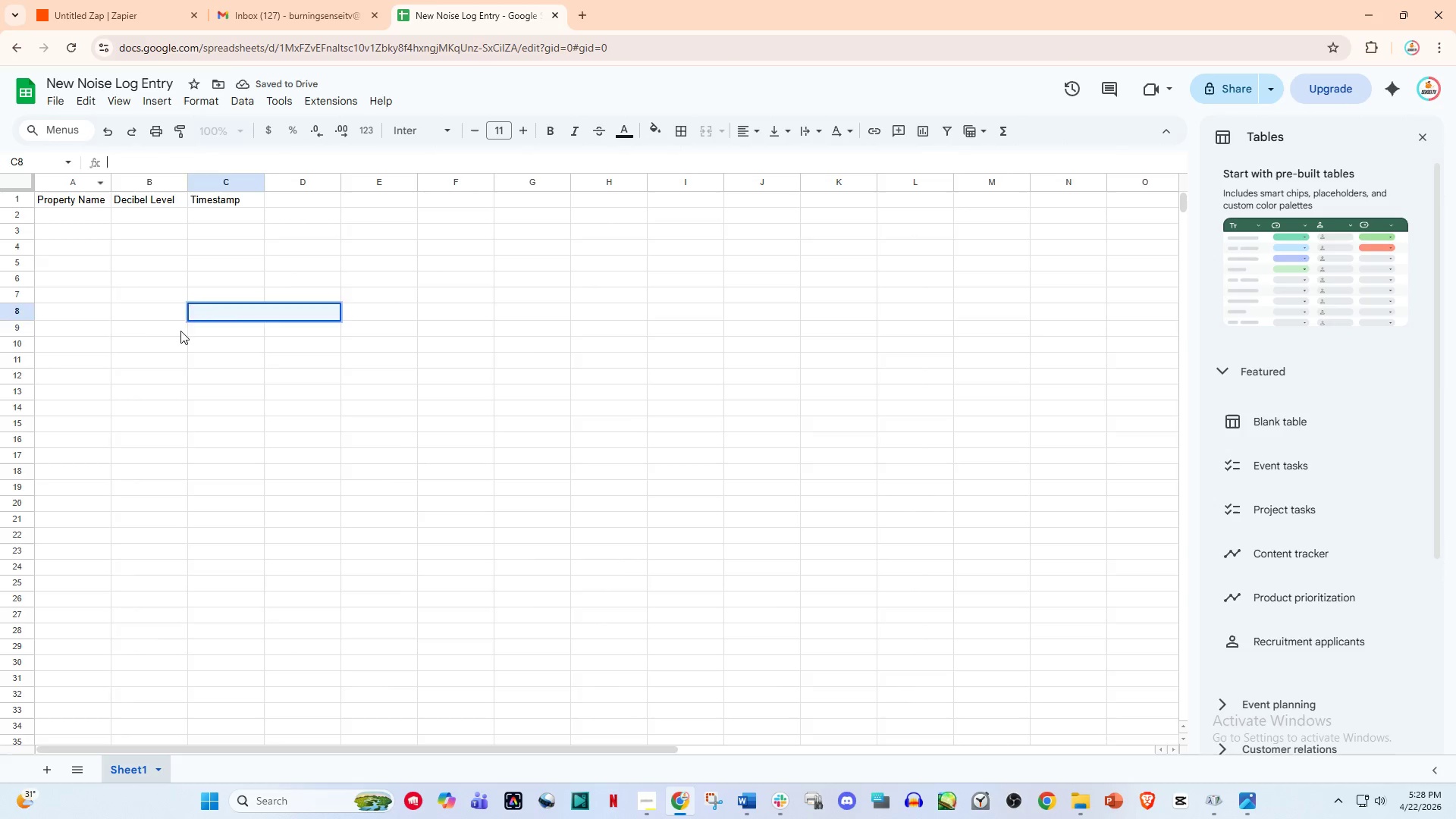 
left_click([180, 331])
 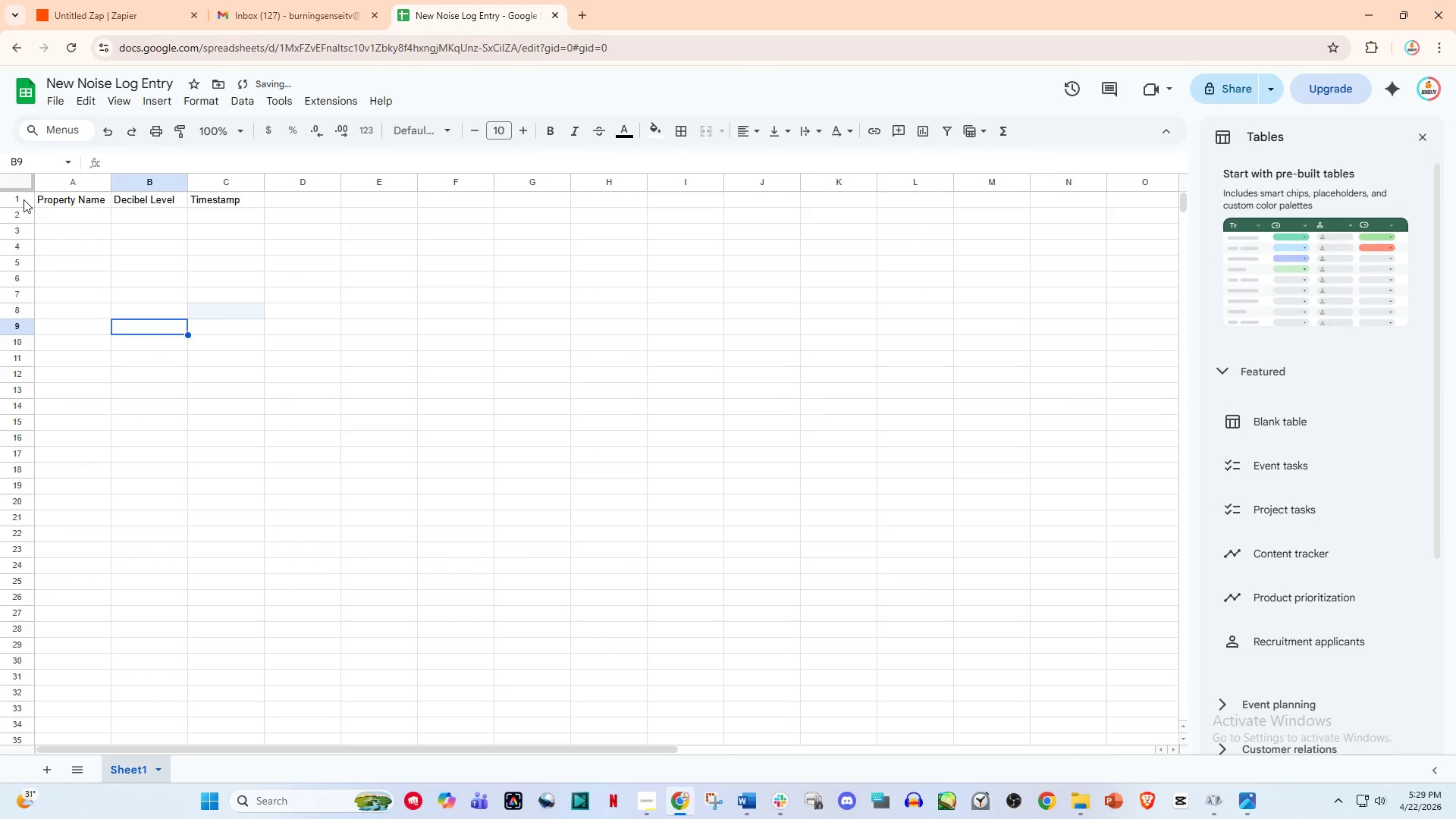 
left_click_drag(start_coordinate=[42, 199], to_coordinate=[231, 201])
 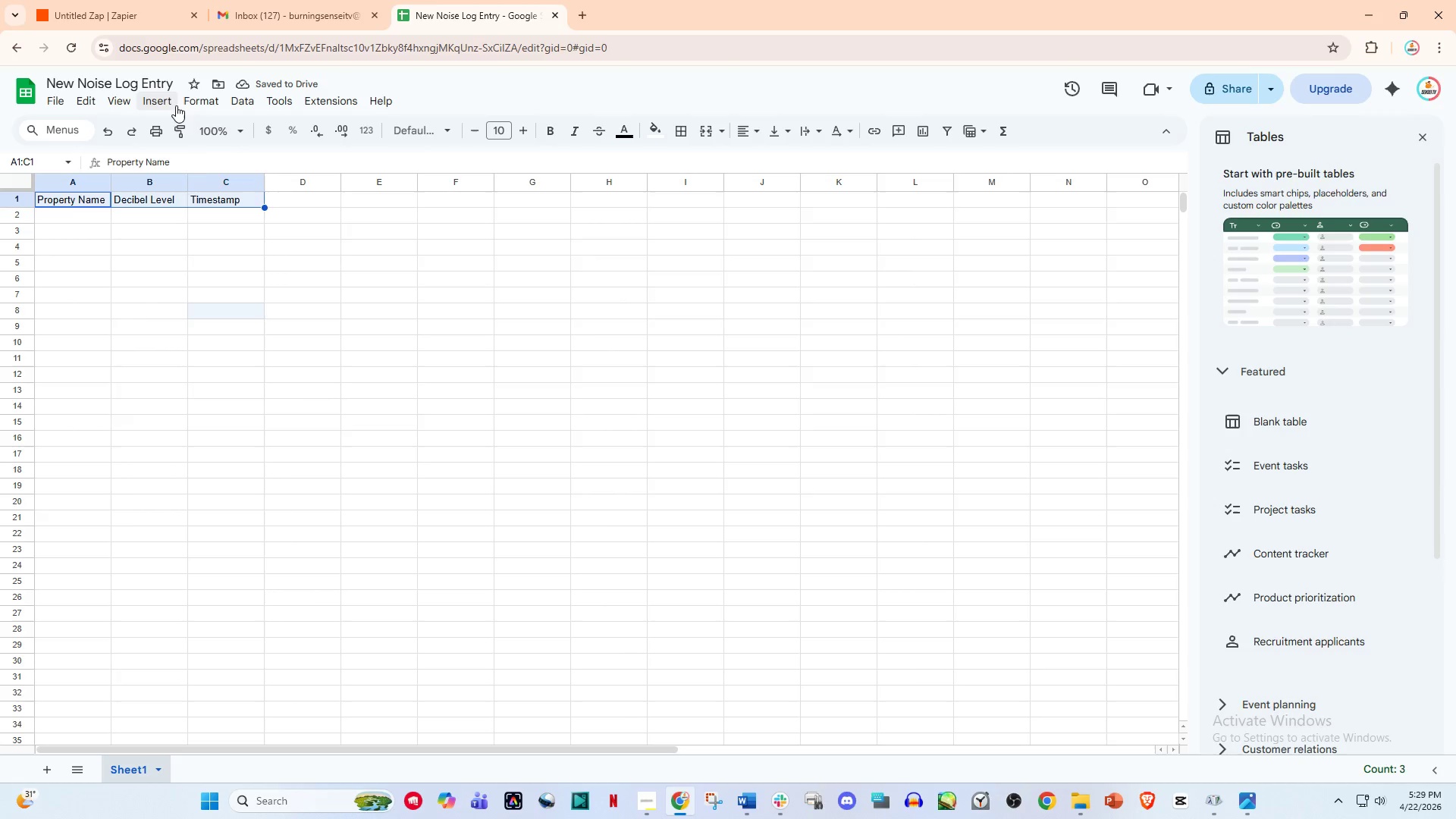 
left_click([196, 102])
 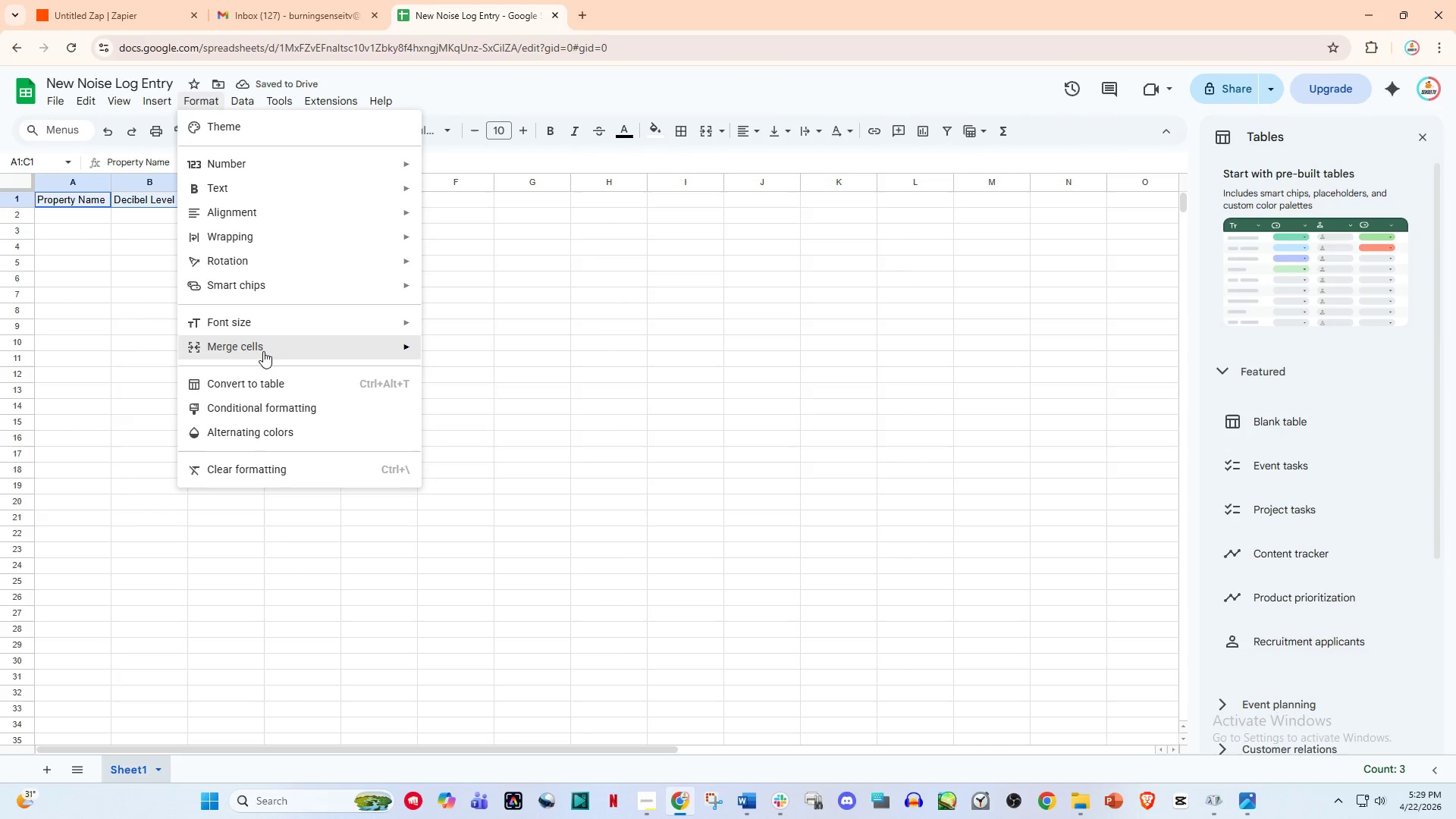 
left_click([270, 381])
 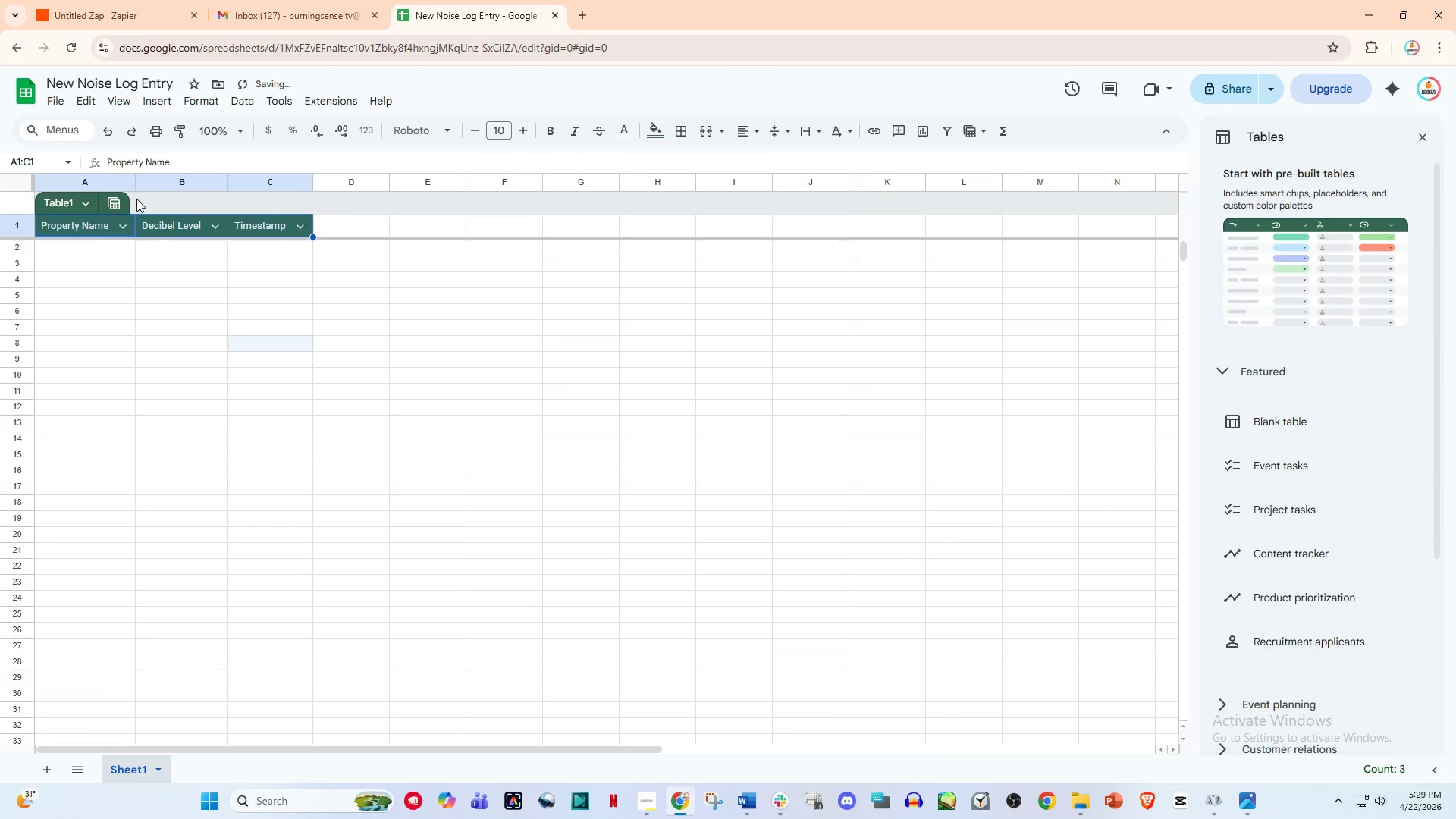 
left_click([162, 96])
 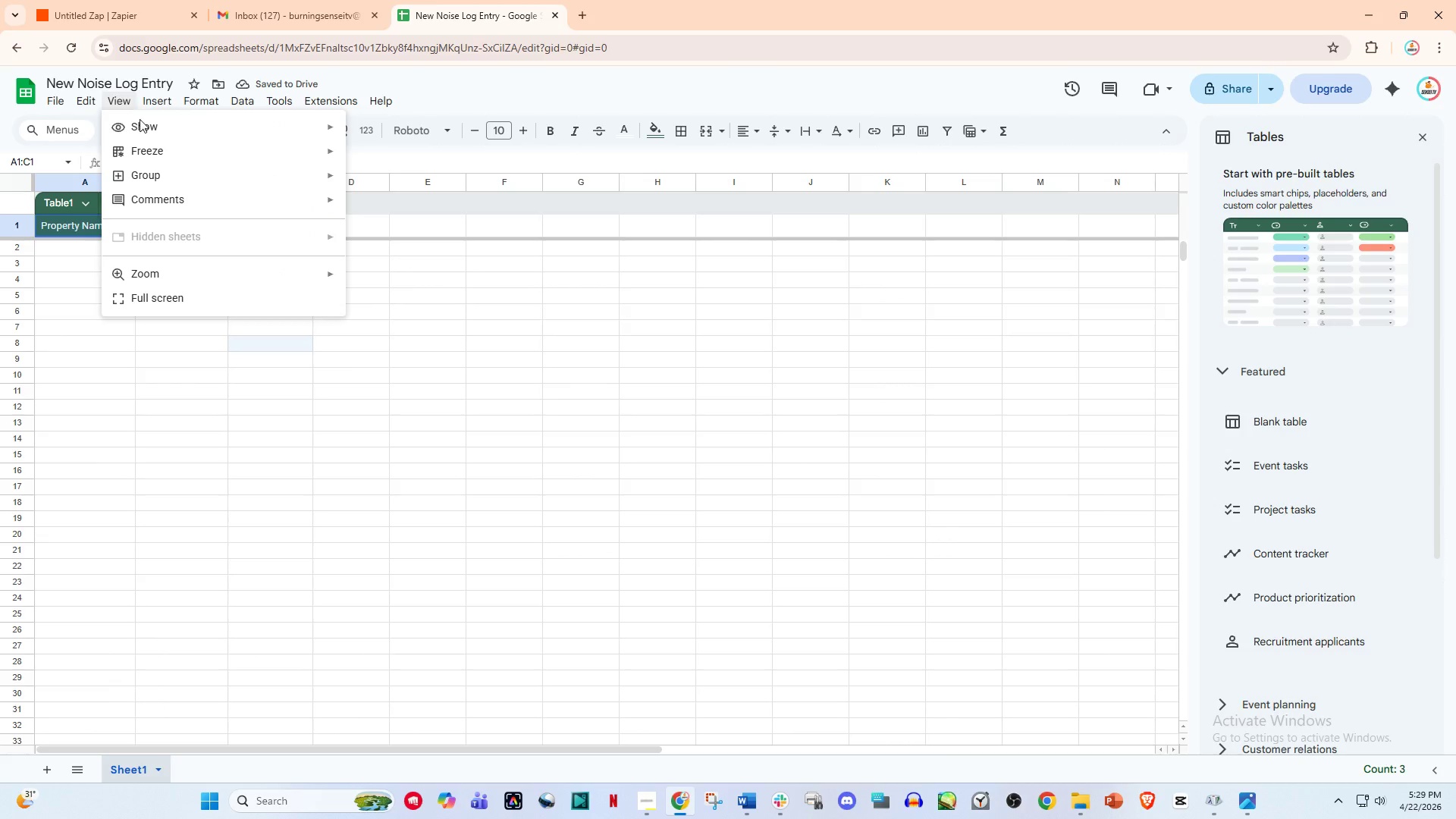 
left_click([297, 153])
 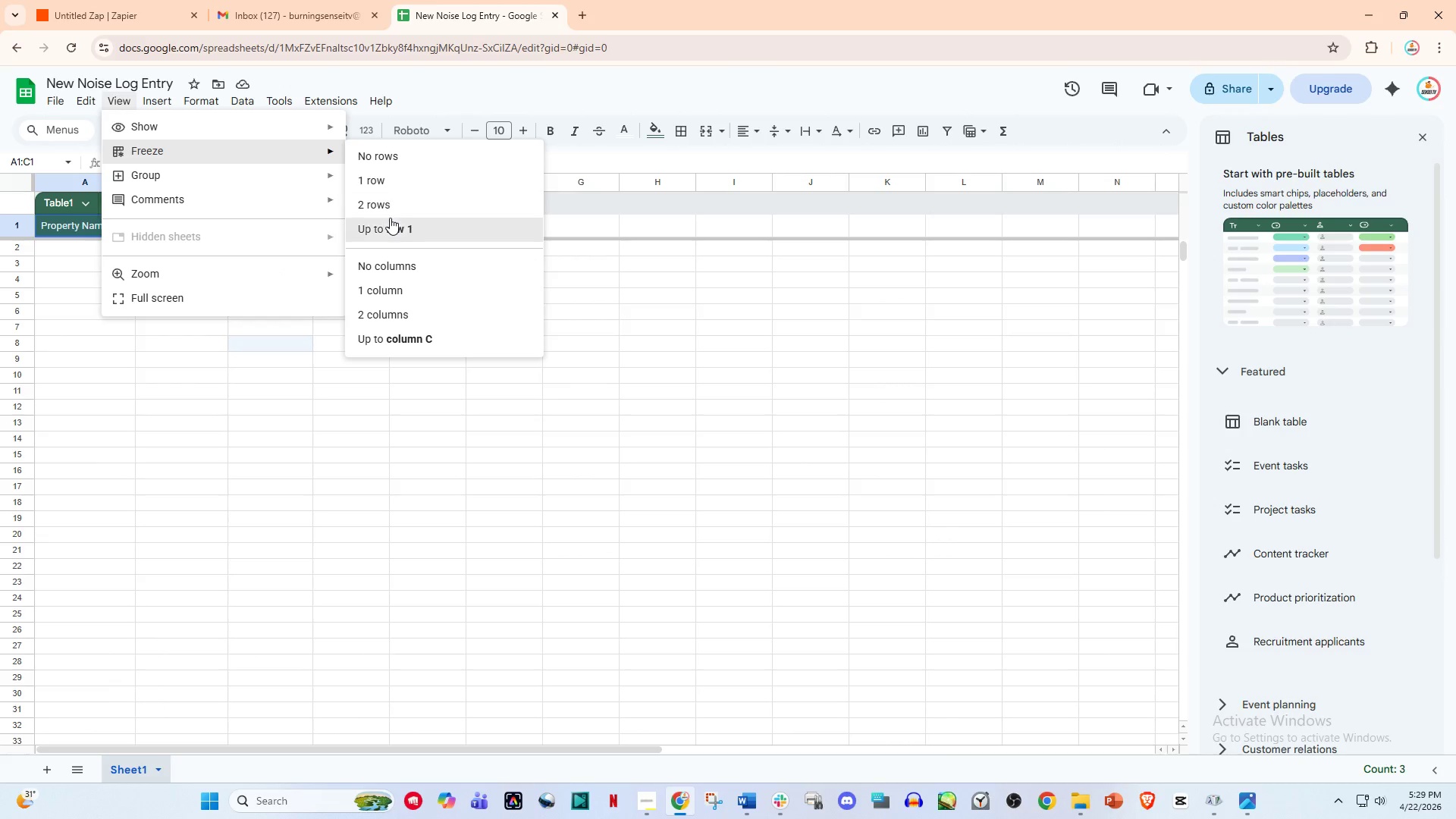 
left_click([392, 222])
 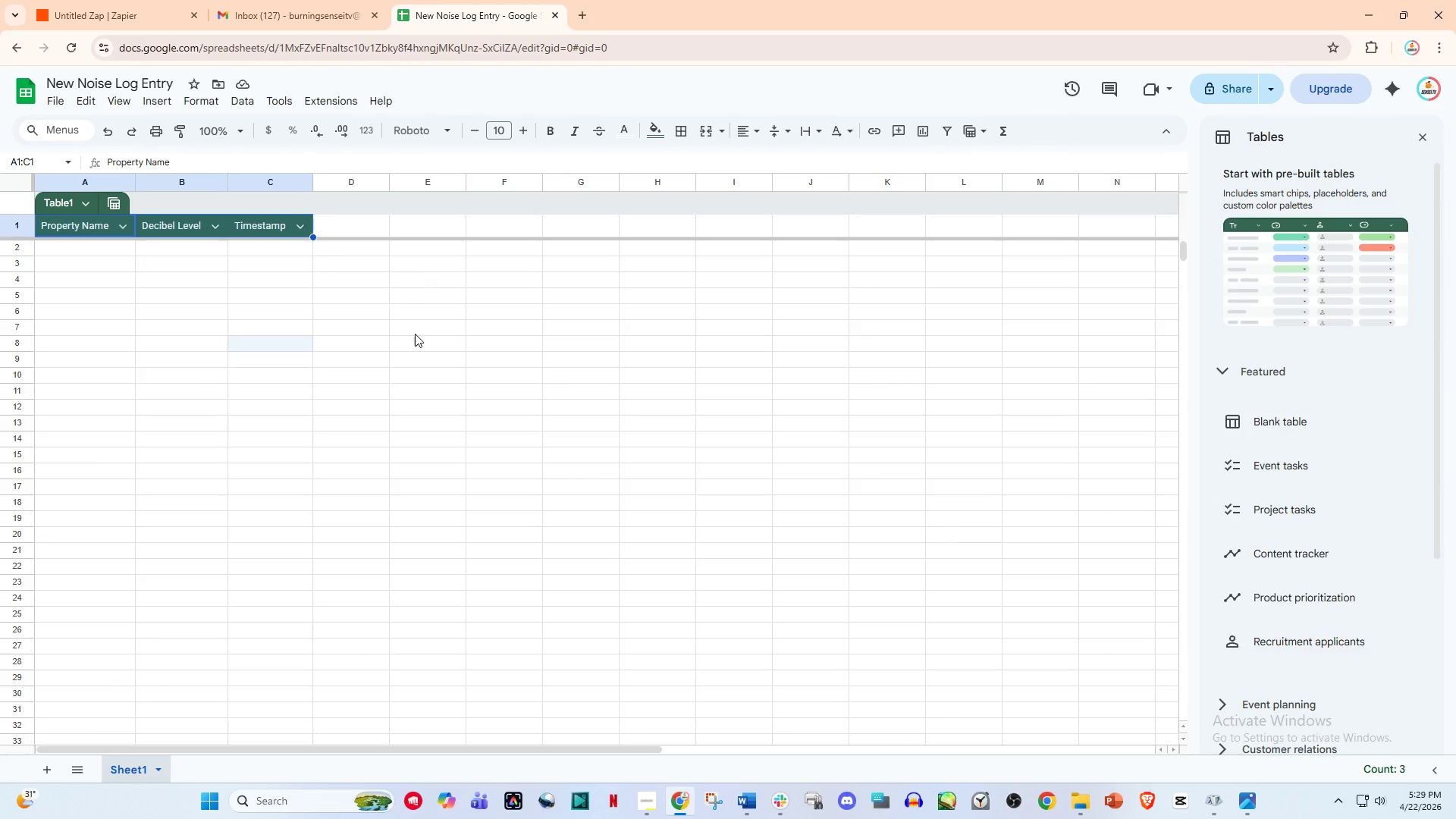 
left_click([415, 334])
 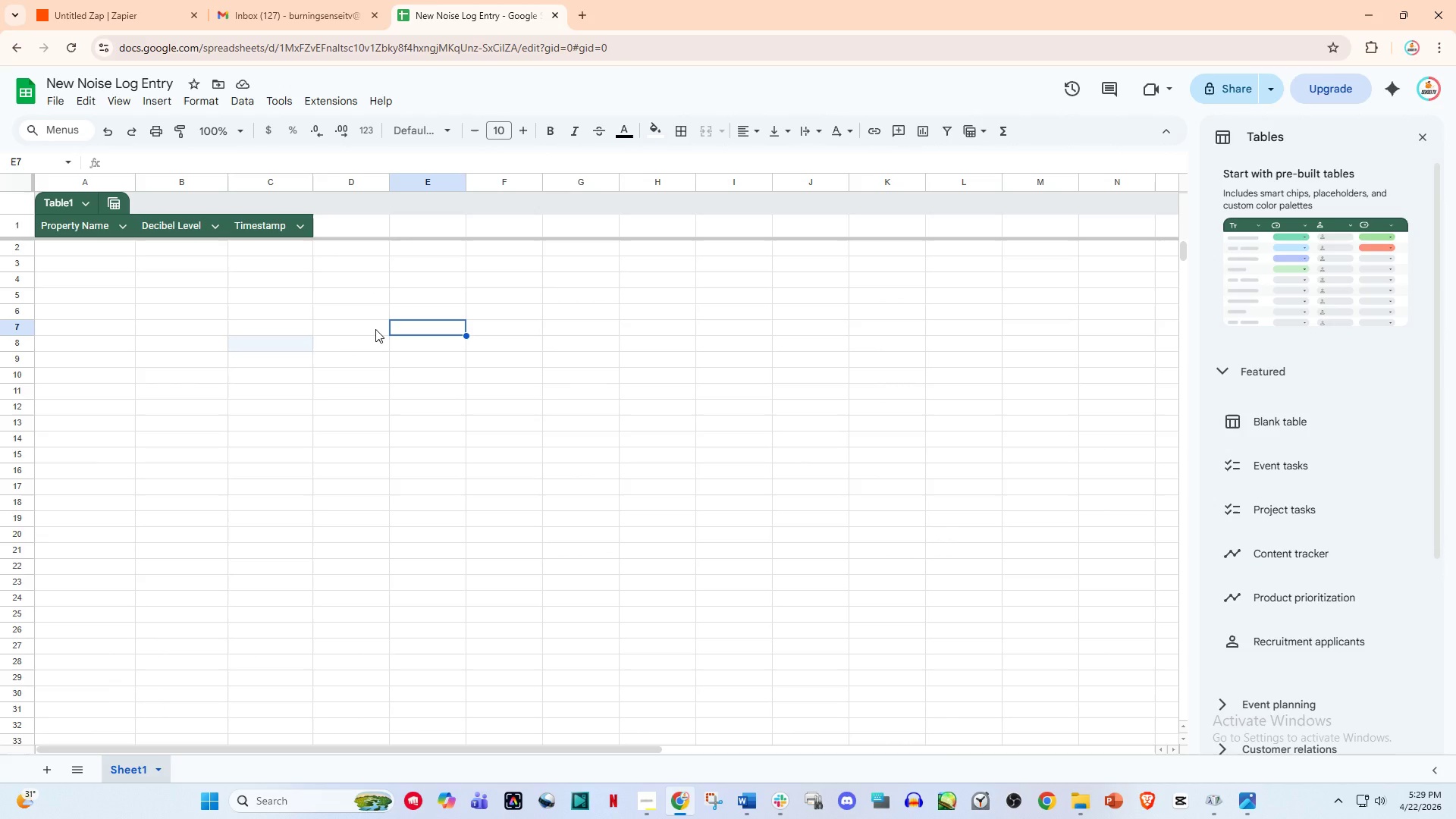 
scroll: coordinate [359, 354], scroll_direction: up, amount: 7.0
 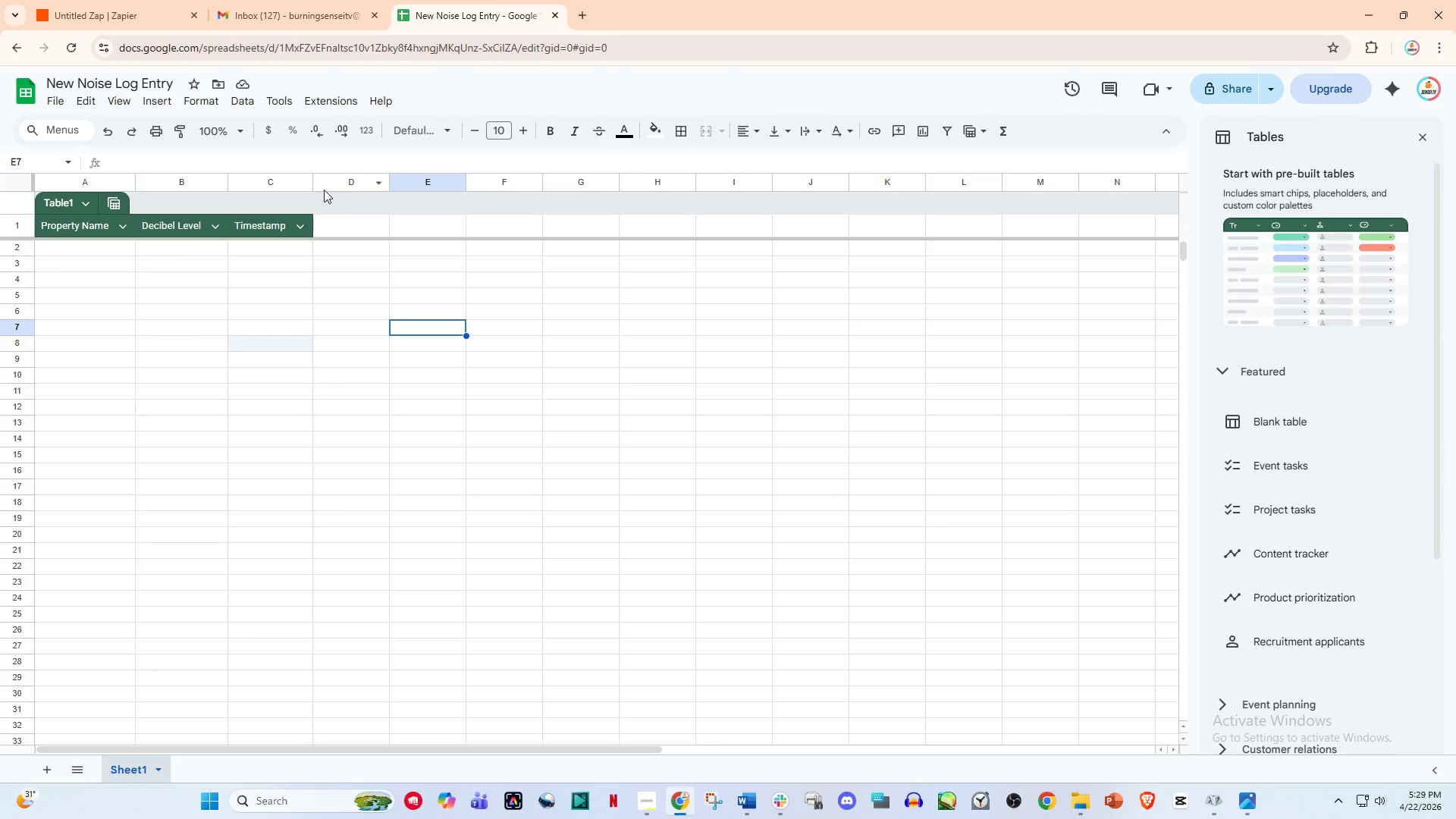 
left_click([315, 185])
 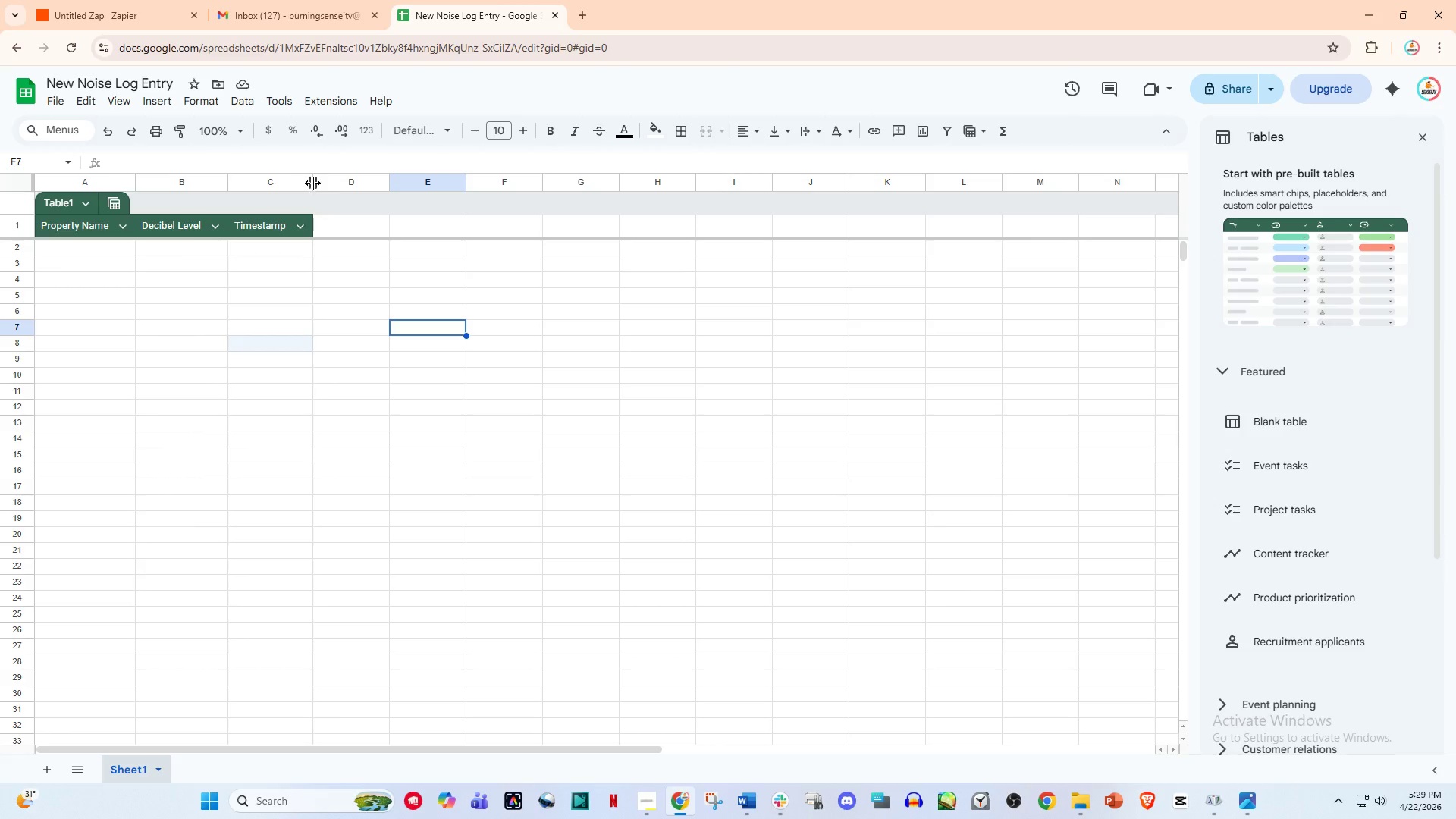 
left_click_drag(start_coordinate=[312, 183], to_coordinate=[411, 193])
 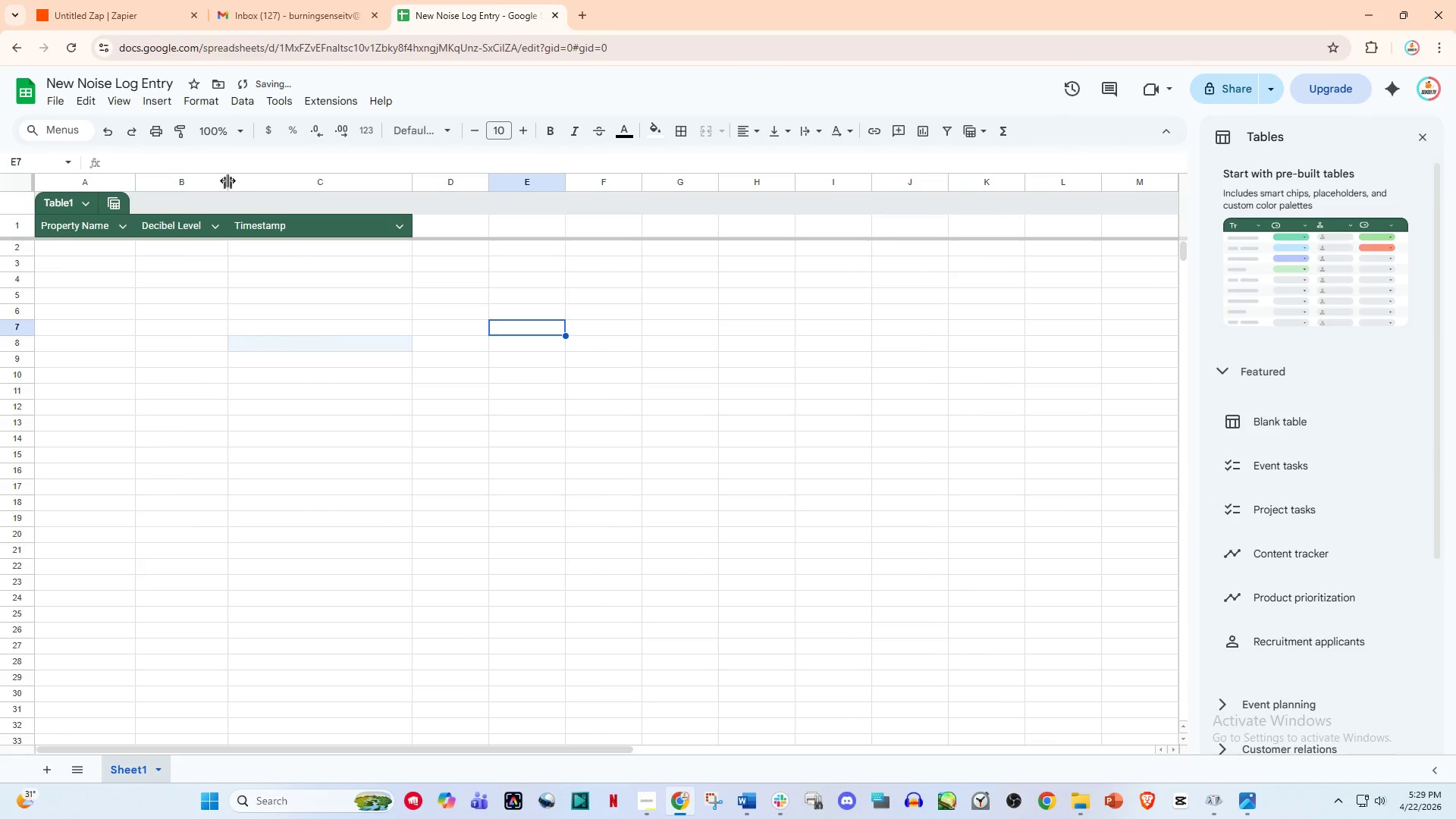 
left_click_drag(start_coordinate=[226, 178], to_coordinate=[317, 188])
 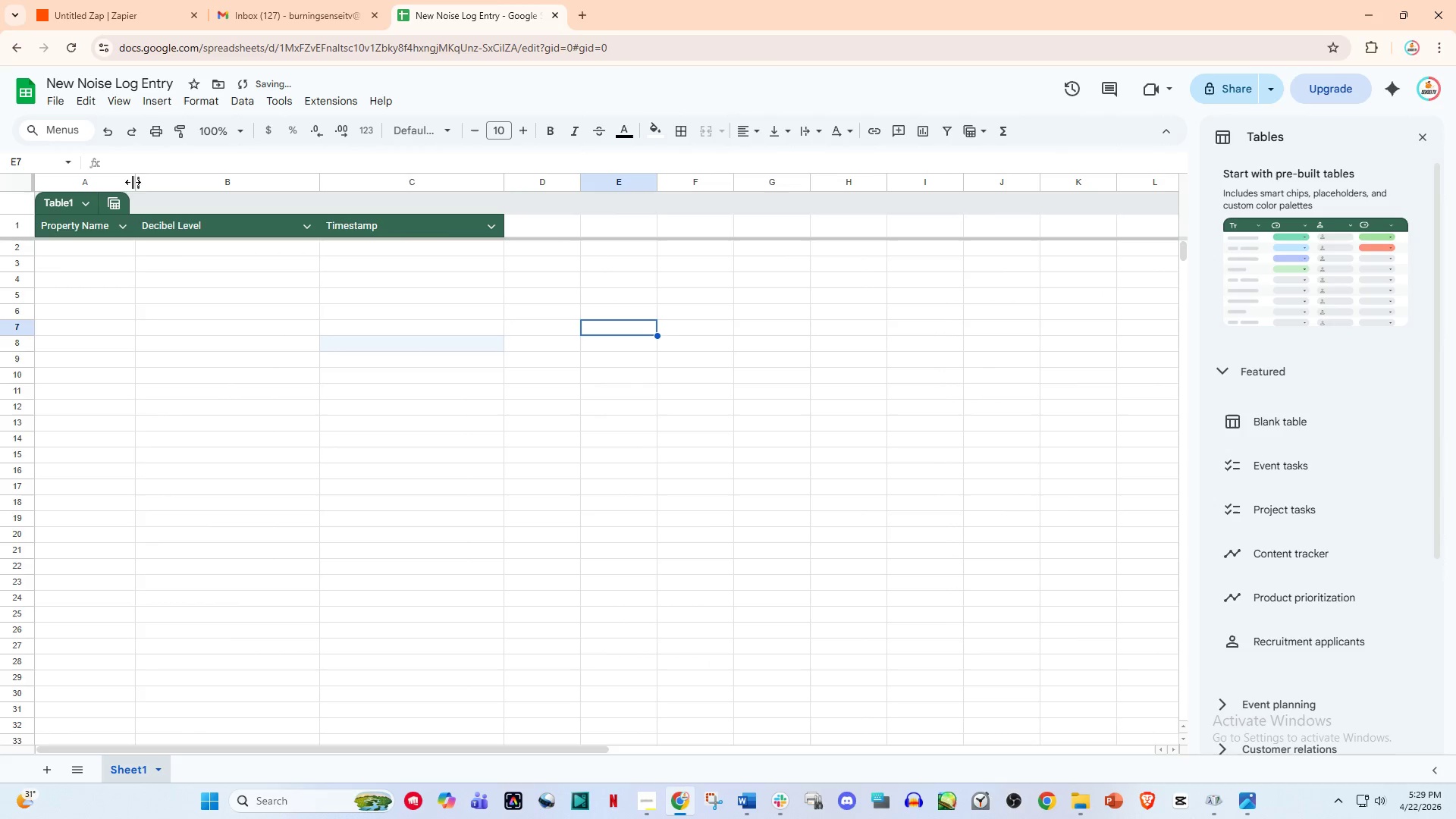 
left_click_drag(start_coordinate=[133, 180], to_coordinate=[218, 180])
 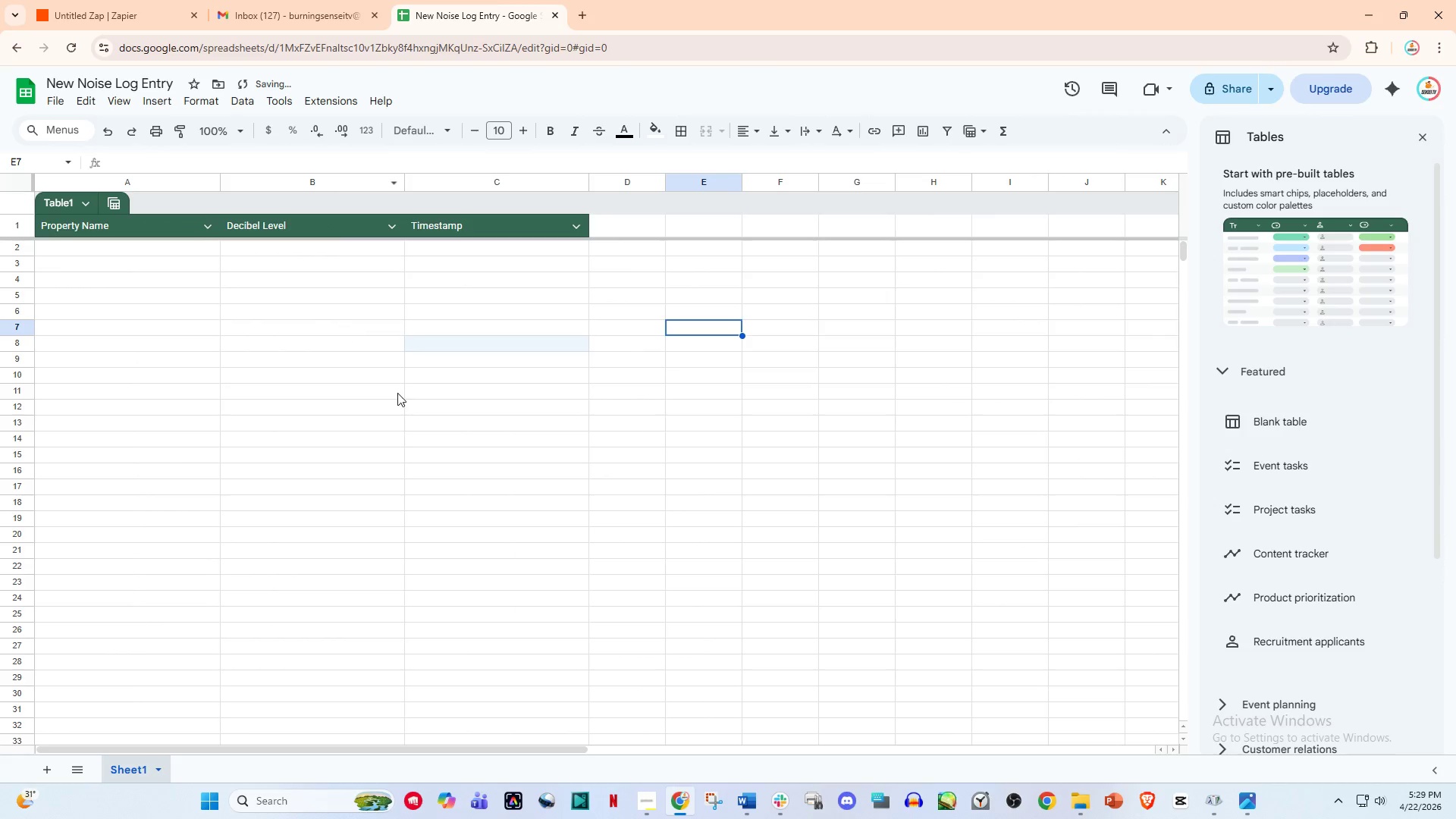 
left_click([397, 393])
 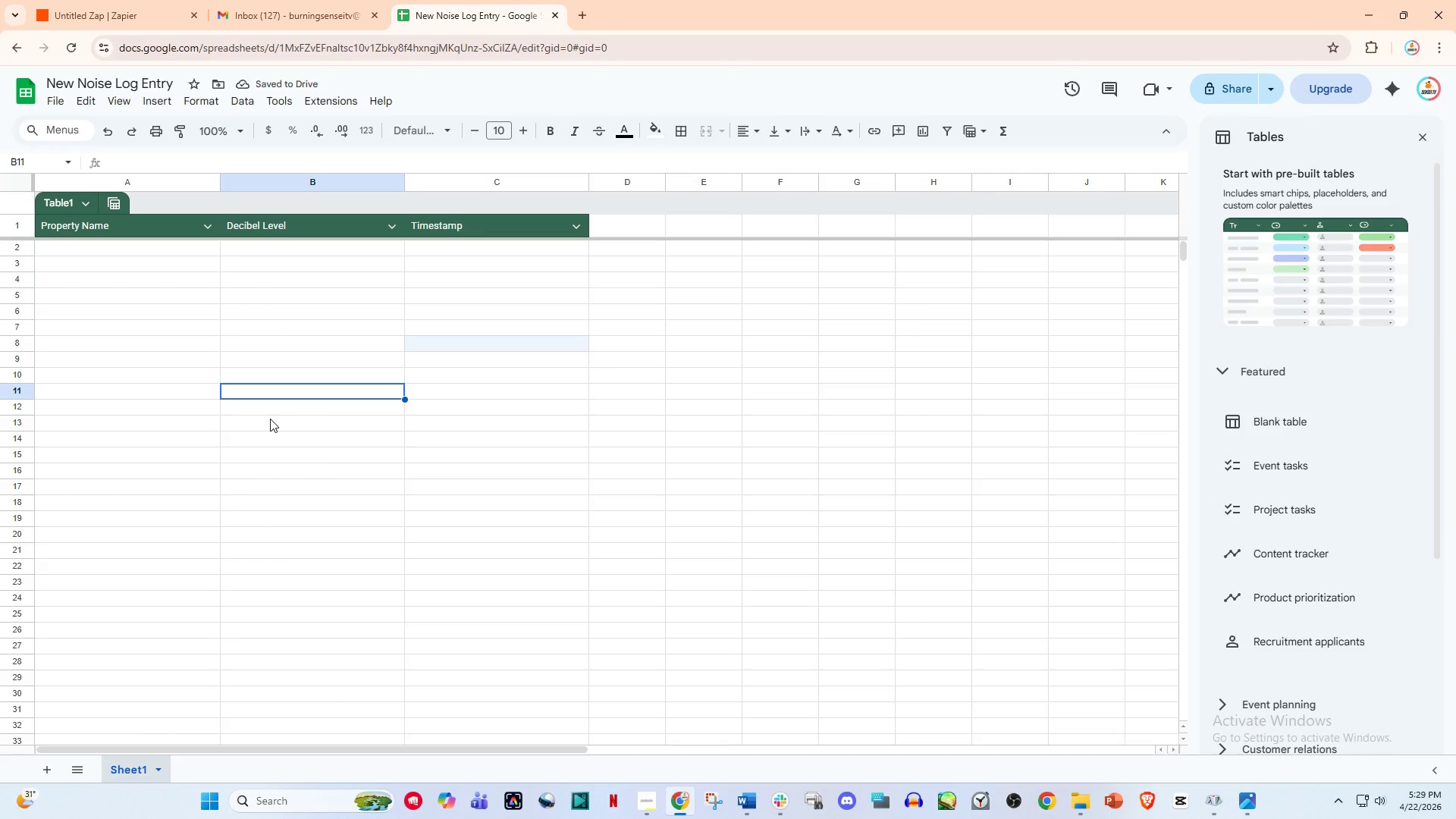 
wait(9.67)
 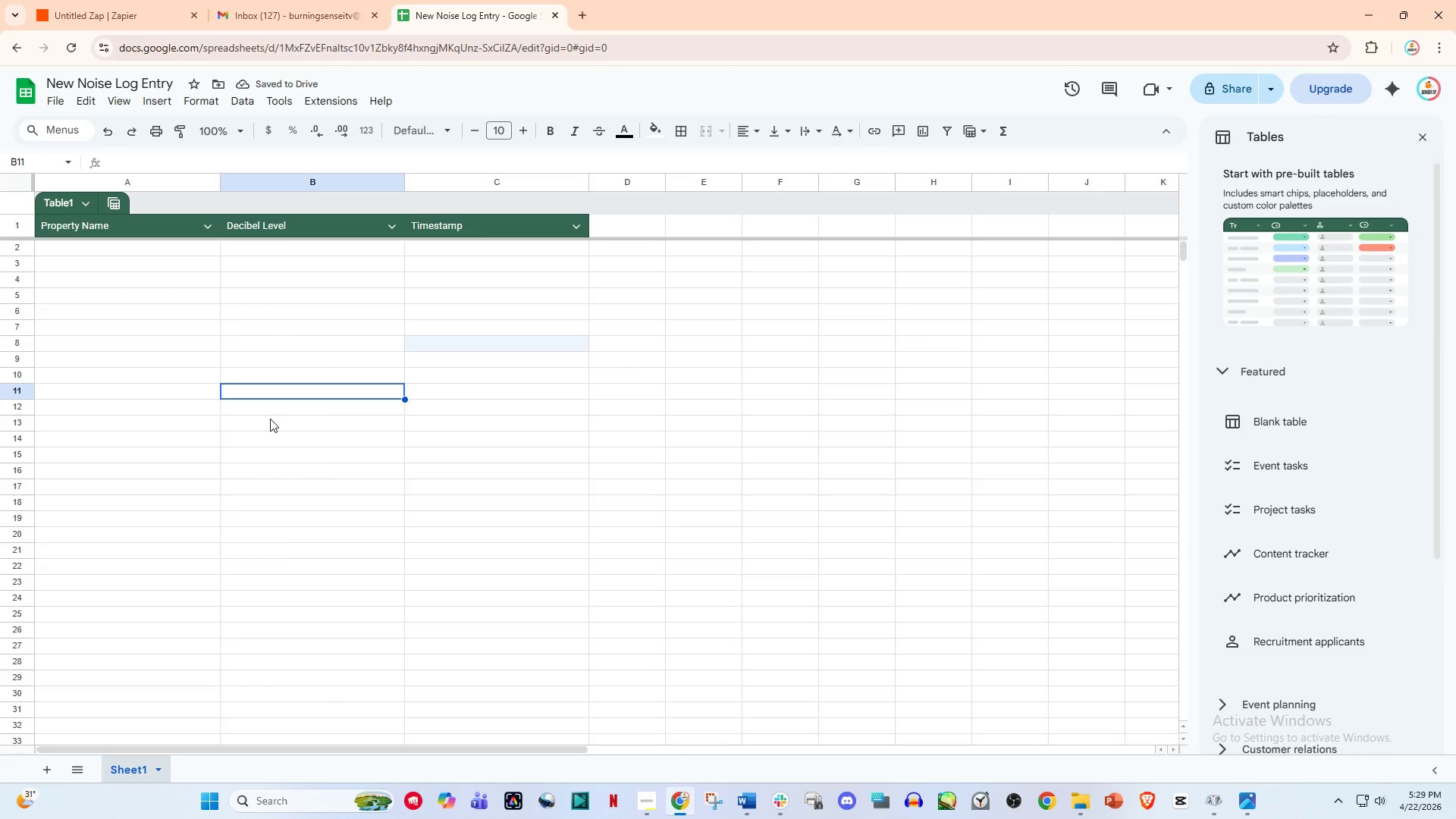 
double_click([133, 250])
 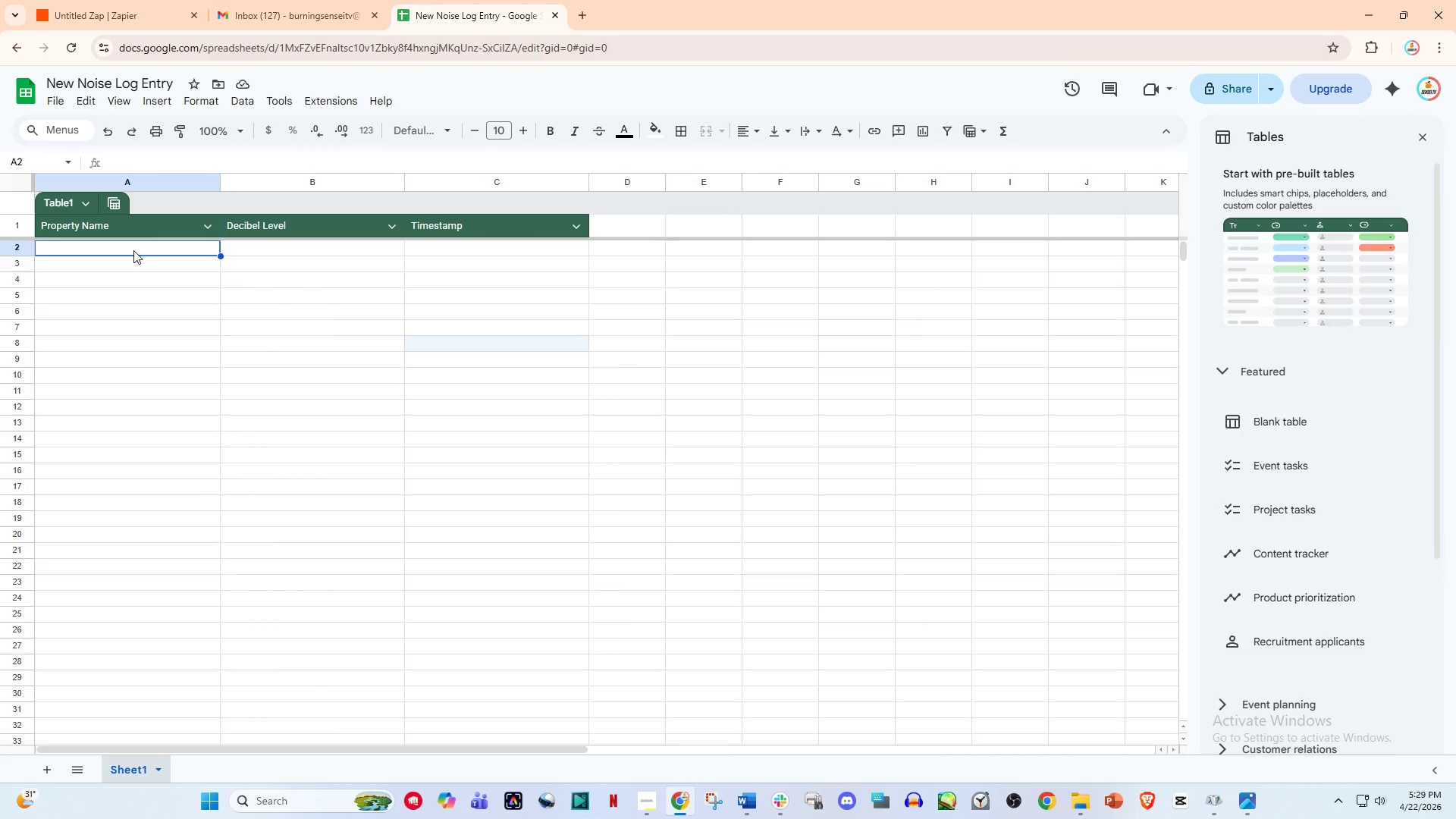 
triple_click([133, 250])
 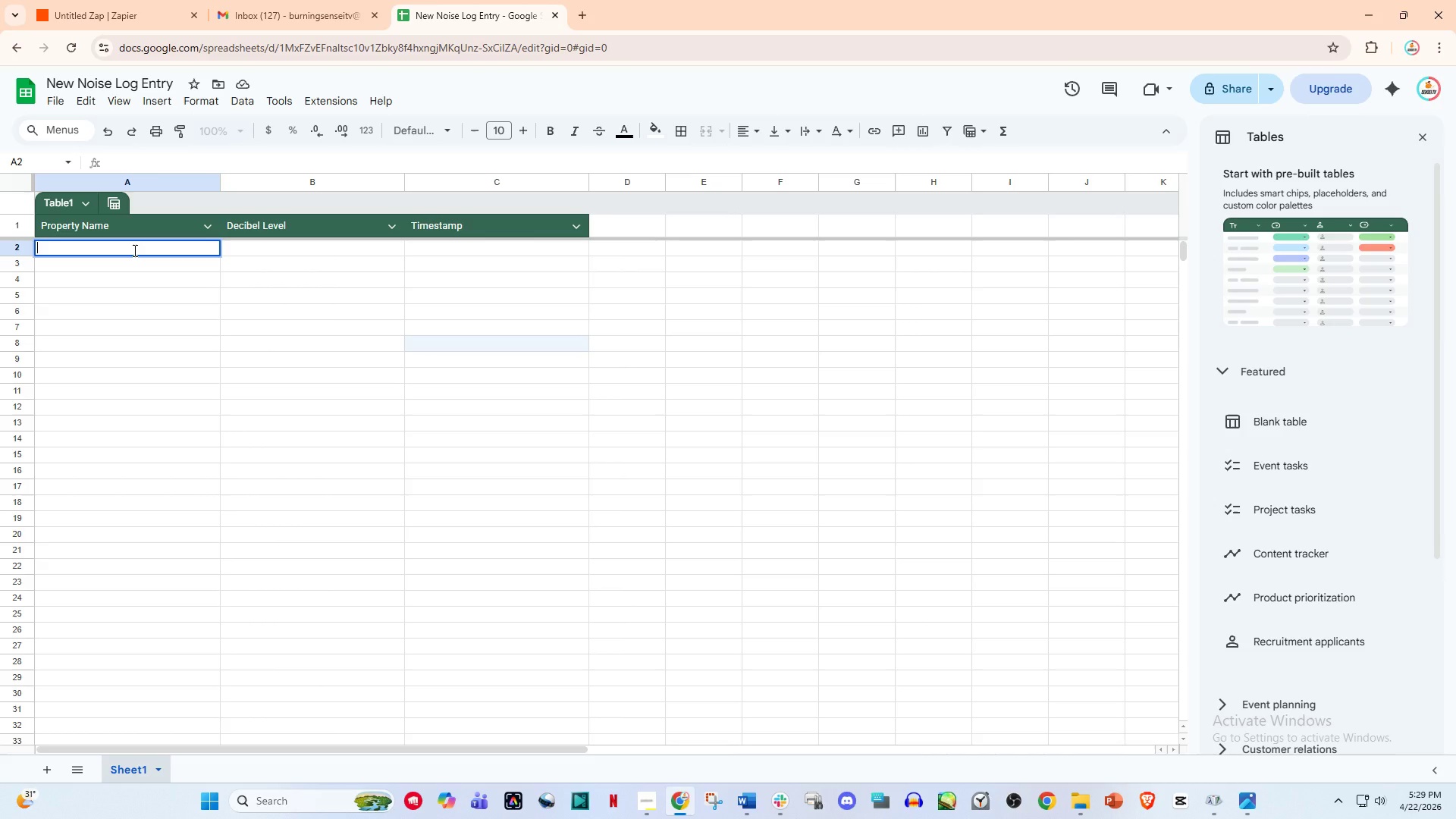 
type(Aspen K)
key(Backspace)
type(Lodge)
 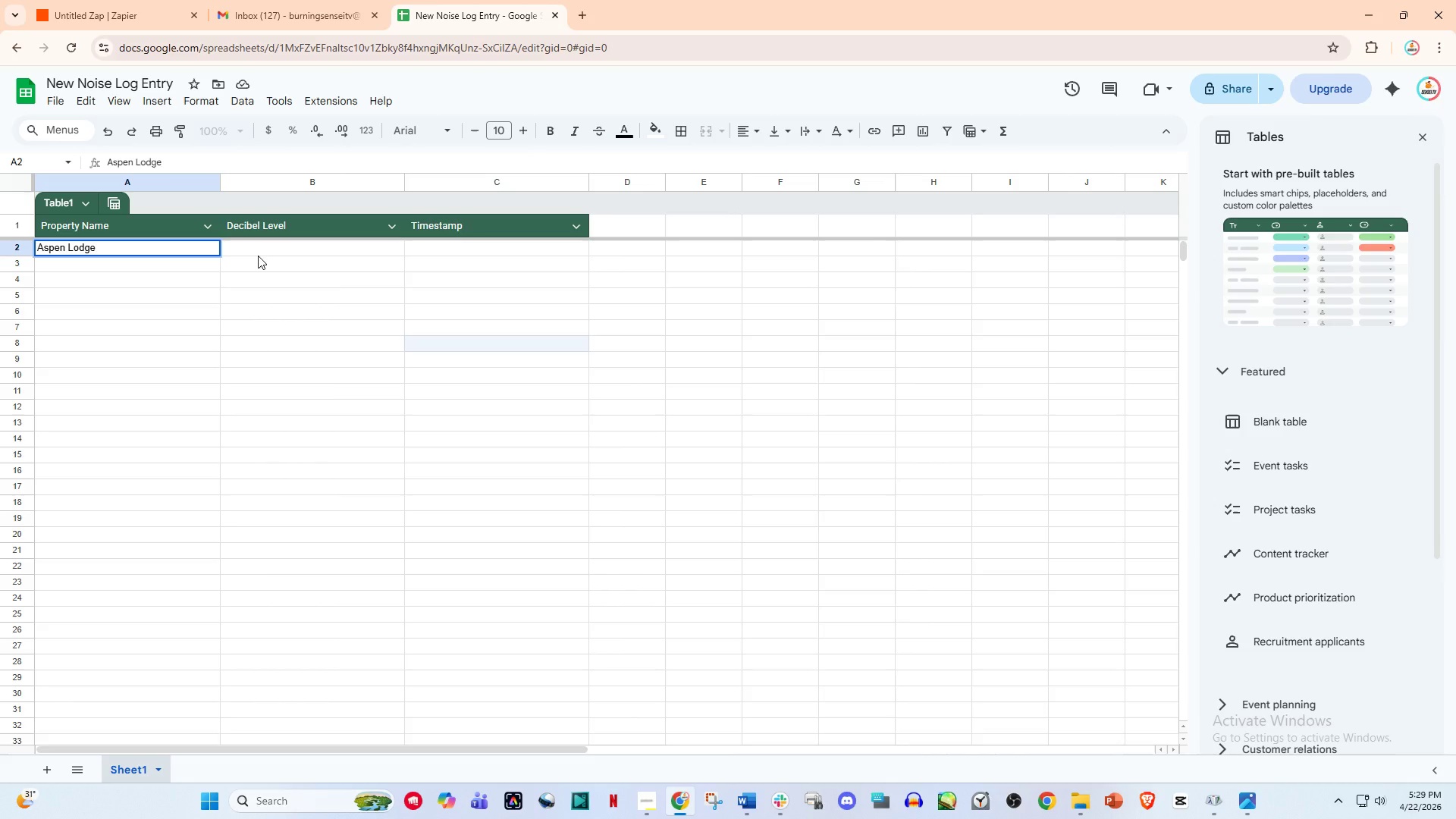 
double_click([269, 253])
 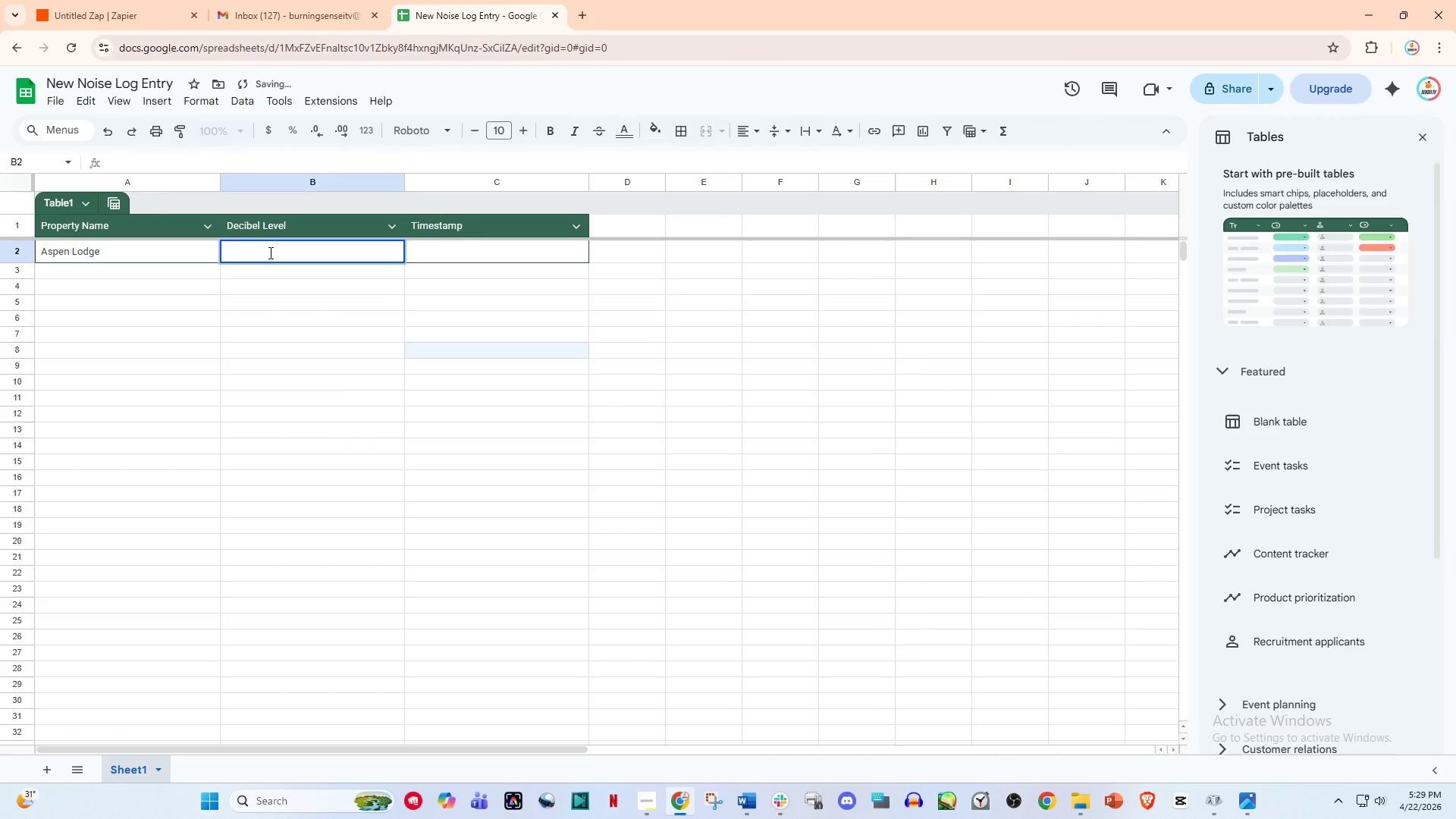 
type(78)
 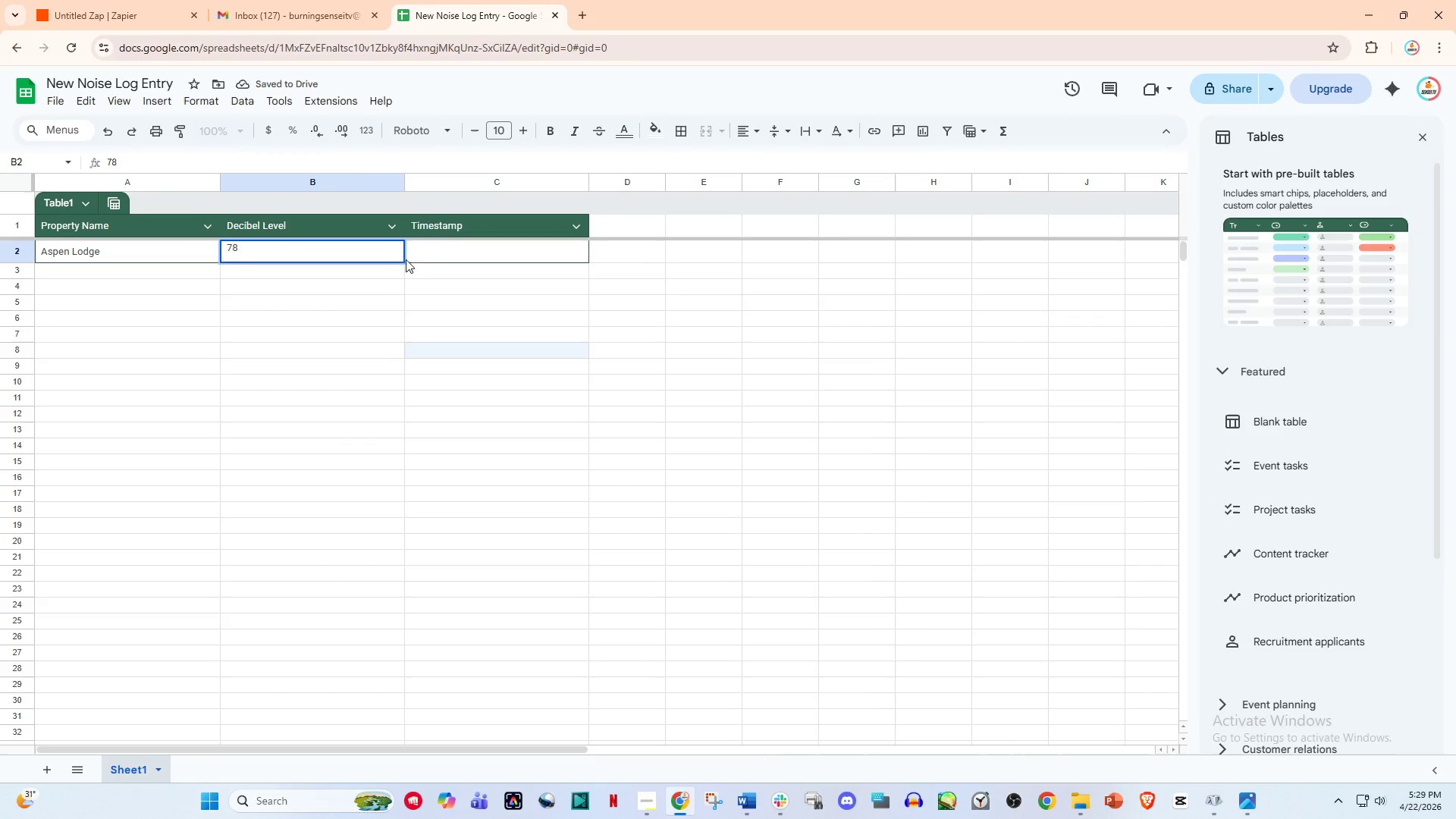 
double_click([438, 246])
 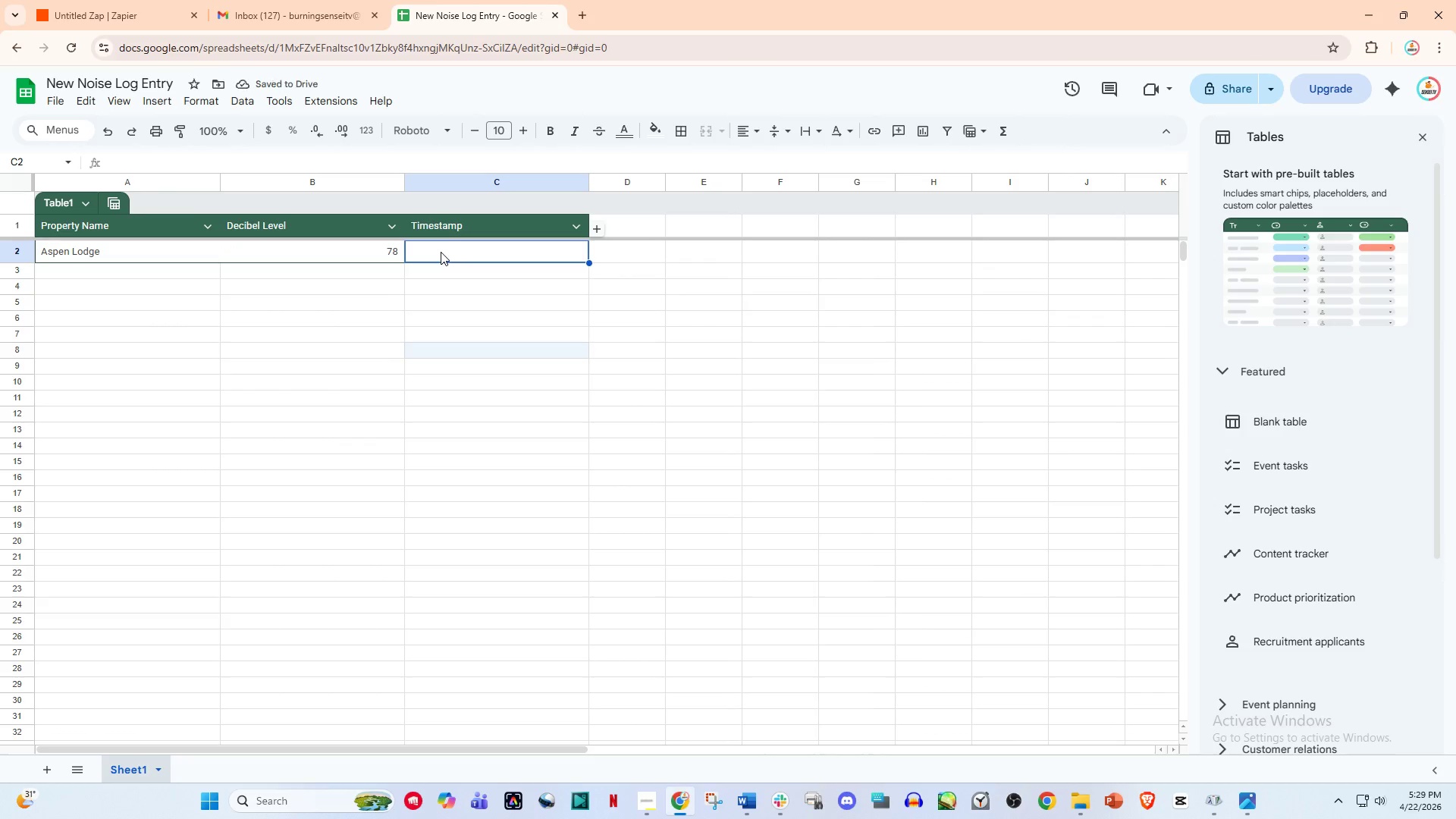 
type(2026-03-10 22:45)
 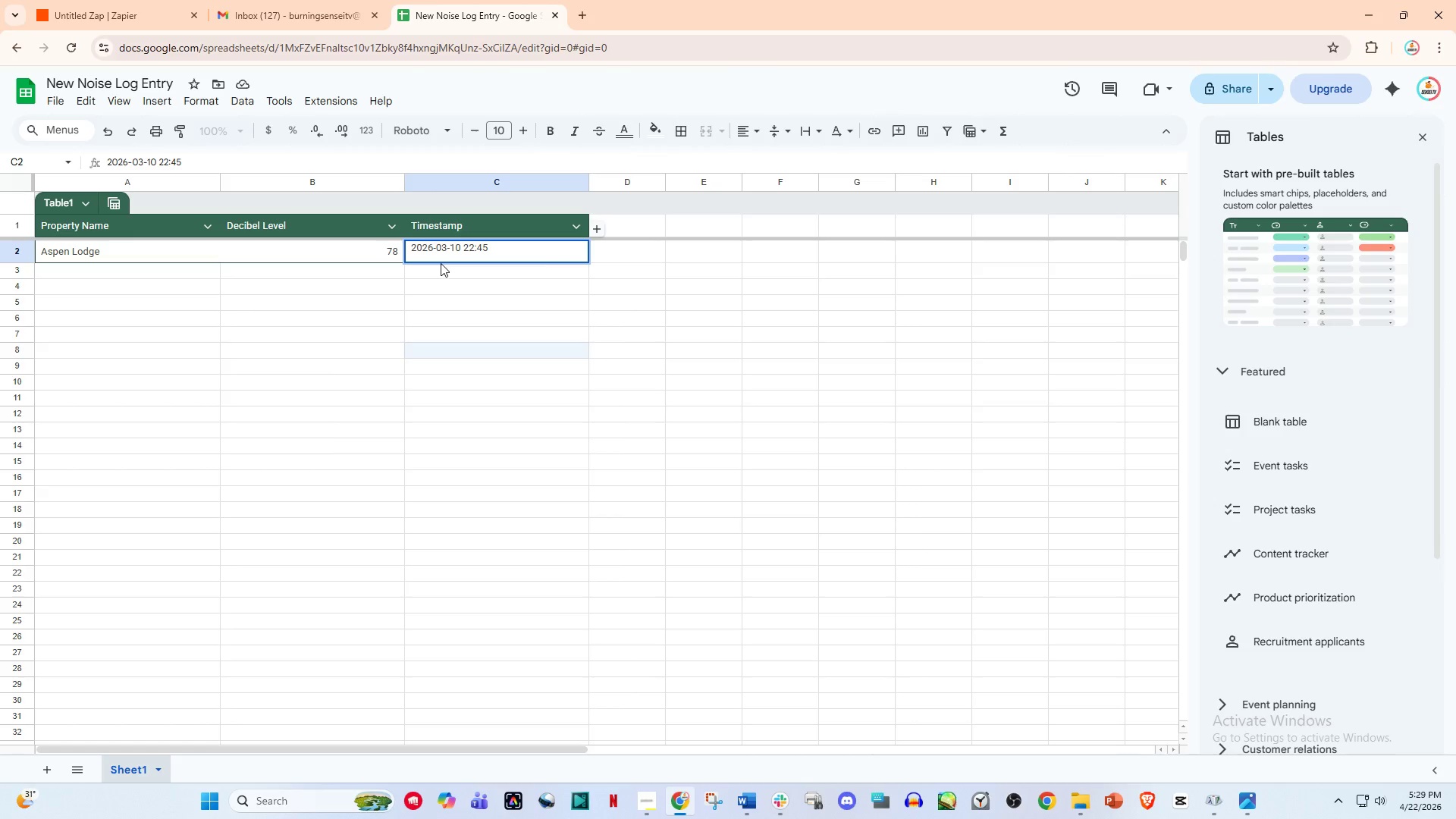 
left_click([479, 377])
 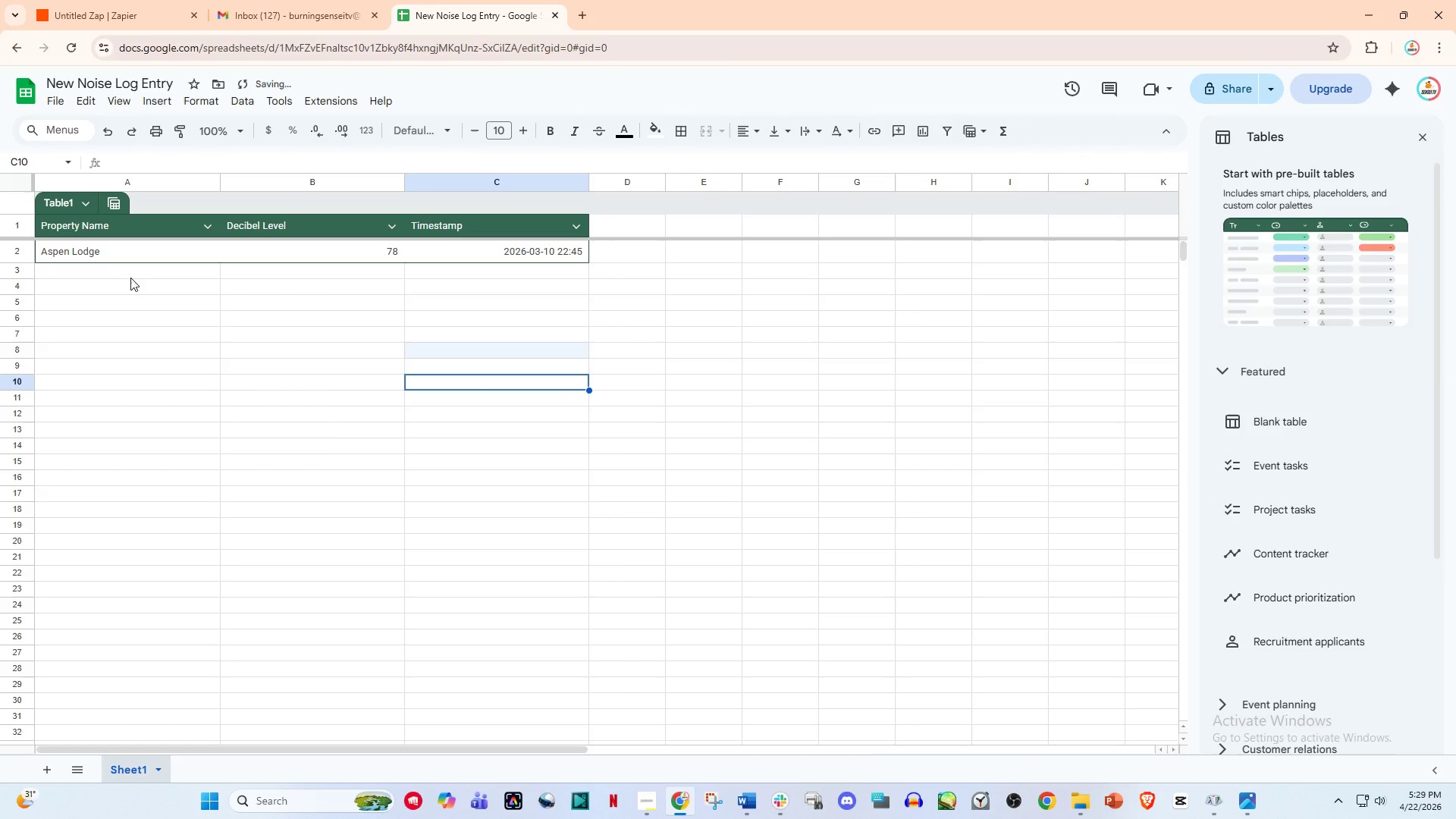 
left_click([115, 274])
 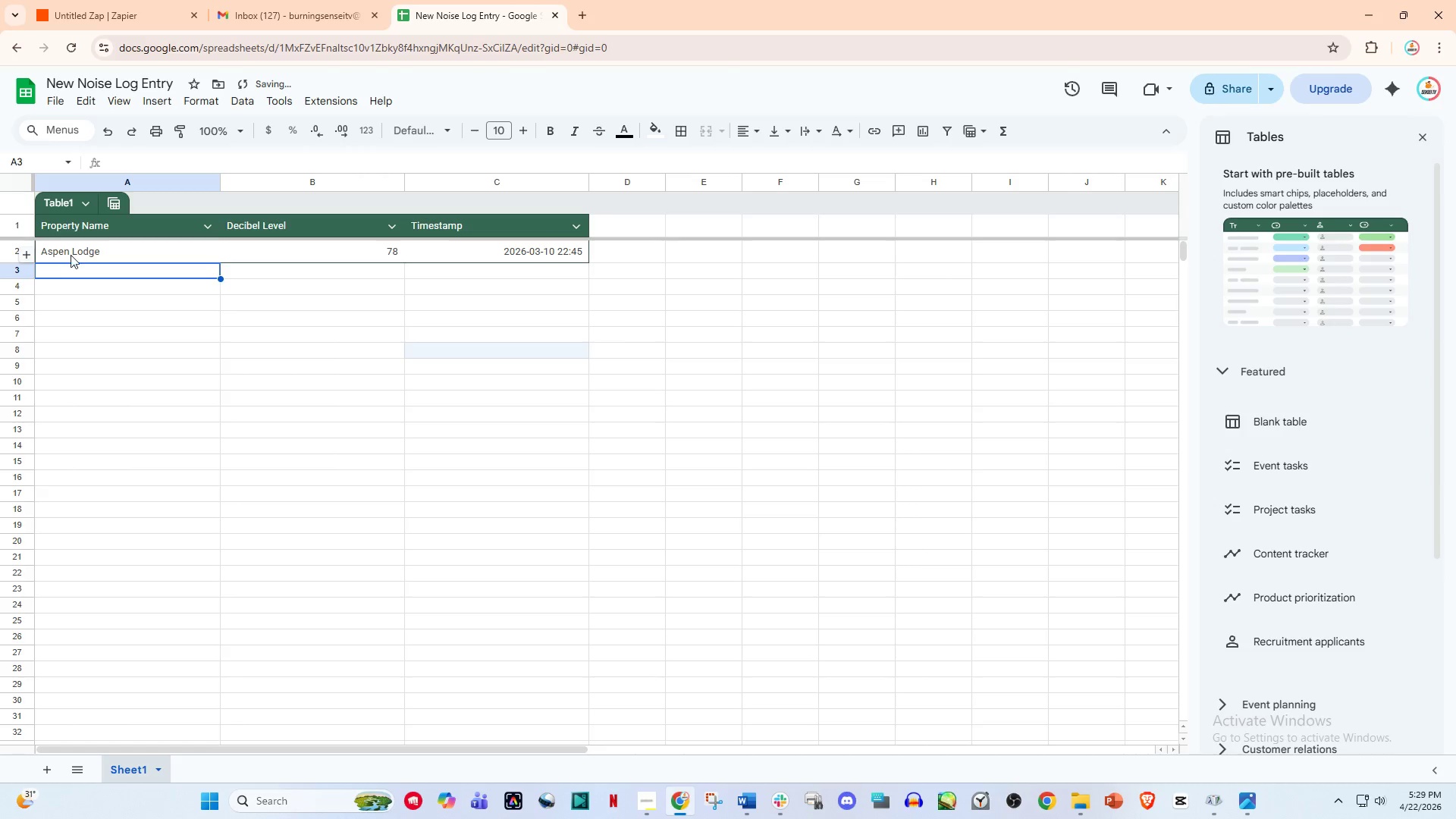 
left_click_drag(start_coordinate=[71, 255], to_coordinate=[565, 545])
 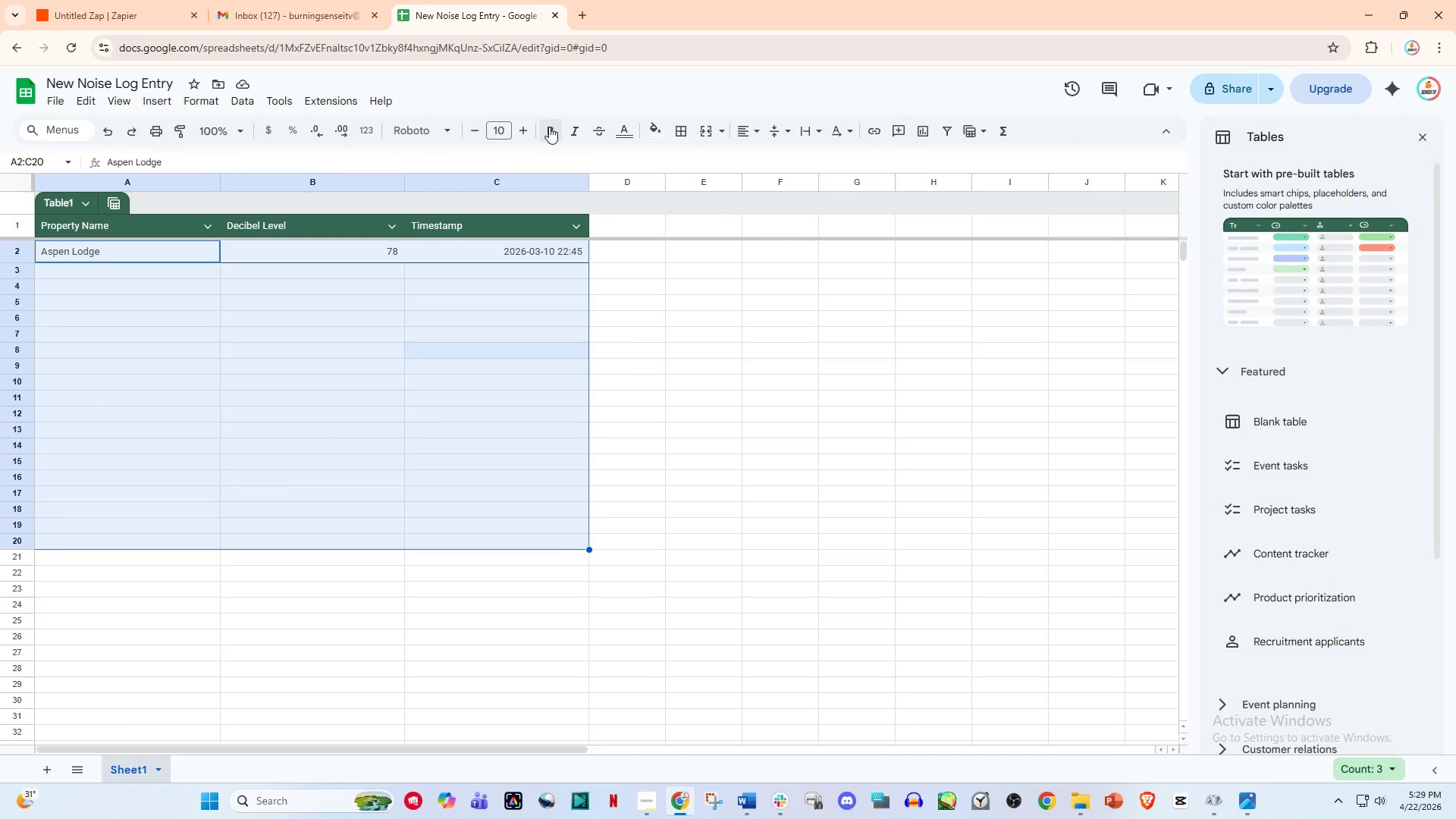 
left_click([573, 130])
 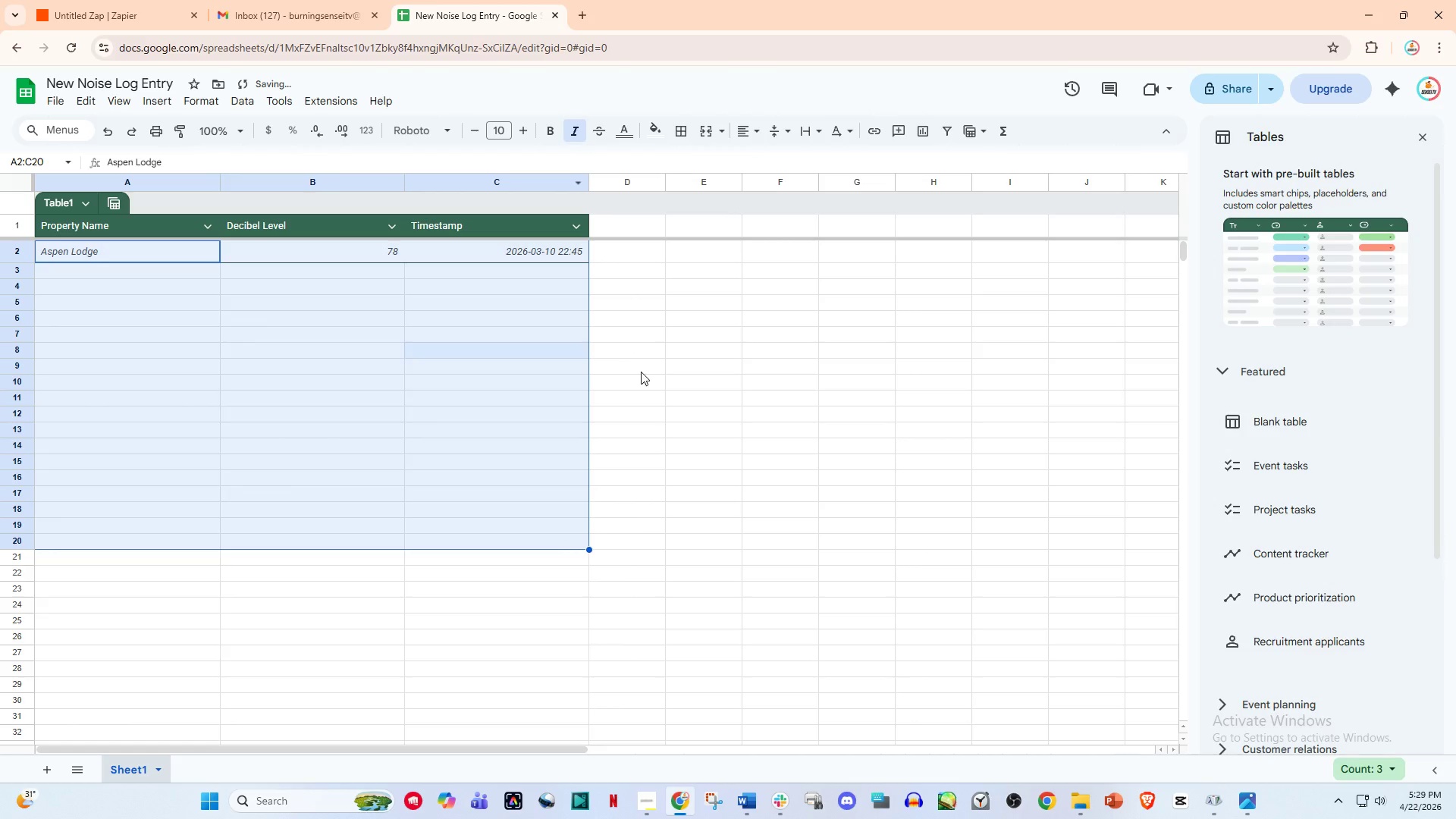 
left_click([641, 372])
 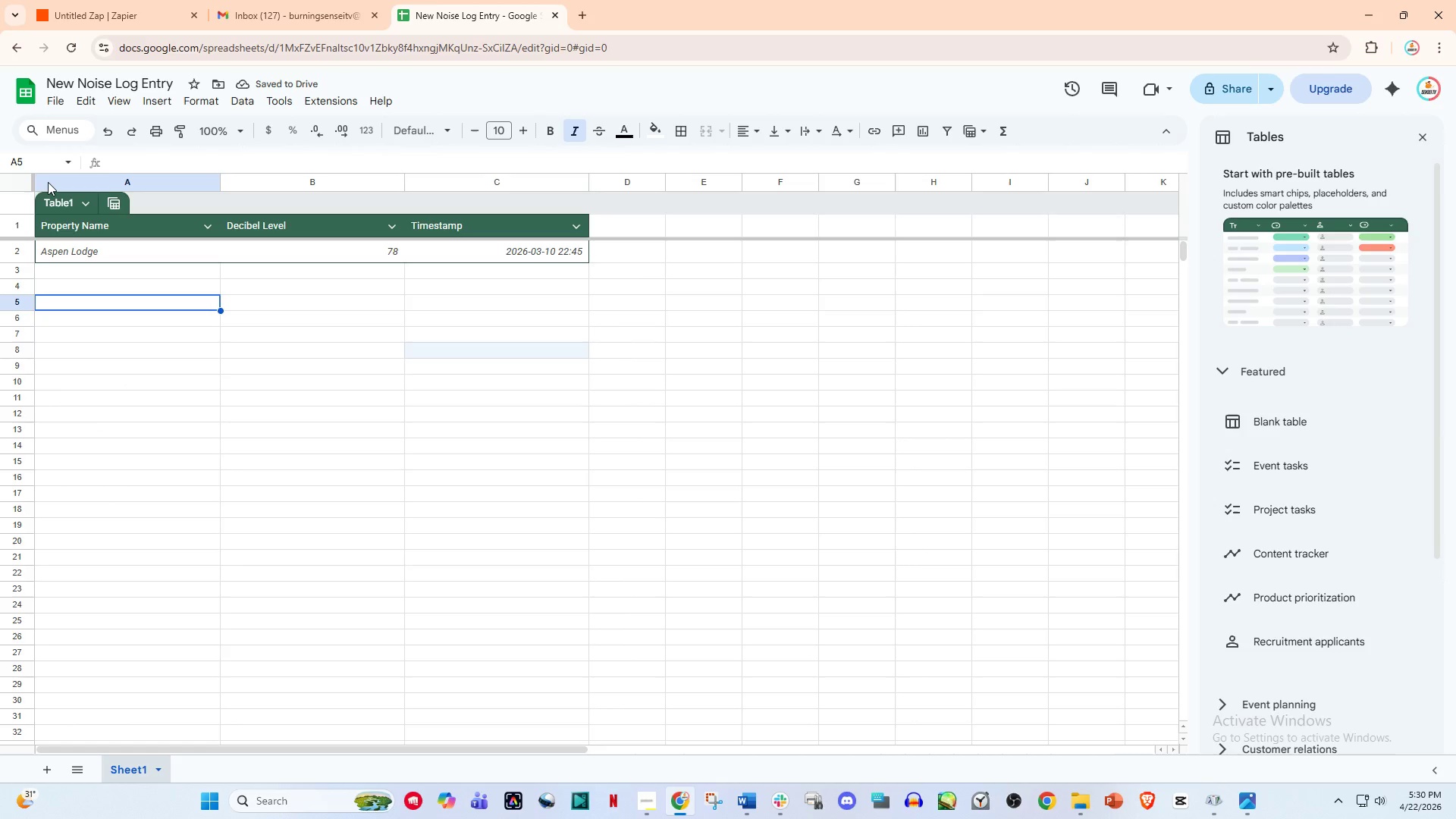 
left_click_drag(start_coordinate=[65, 249], to_coordinate=[551, 620])
 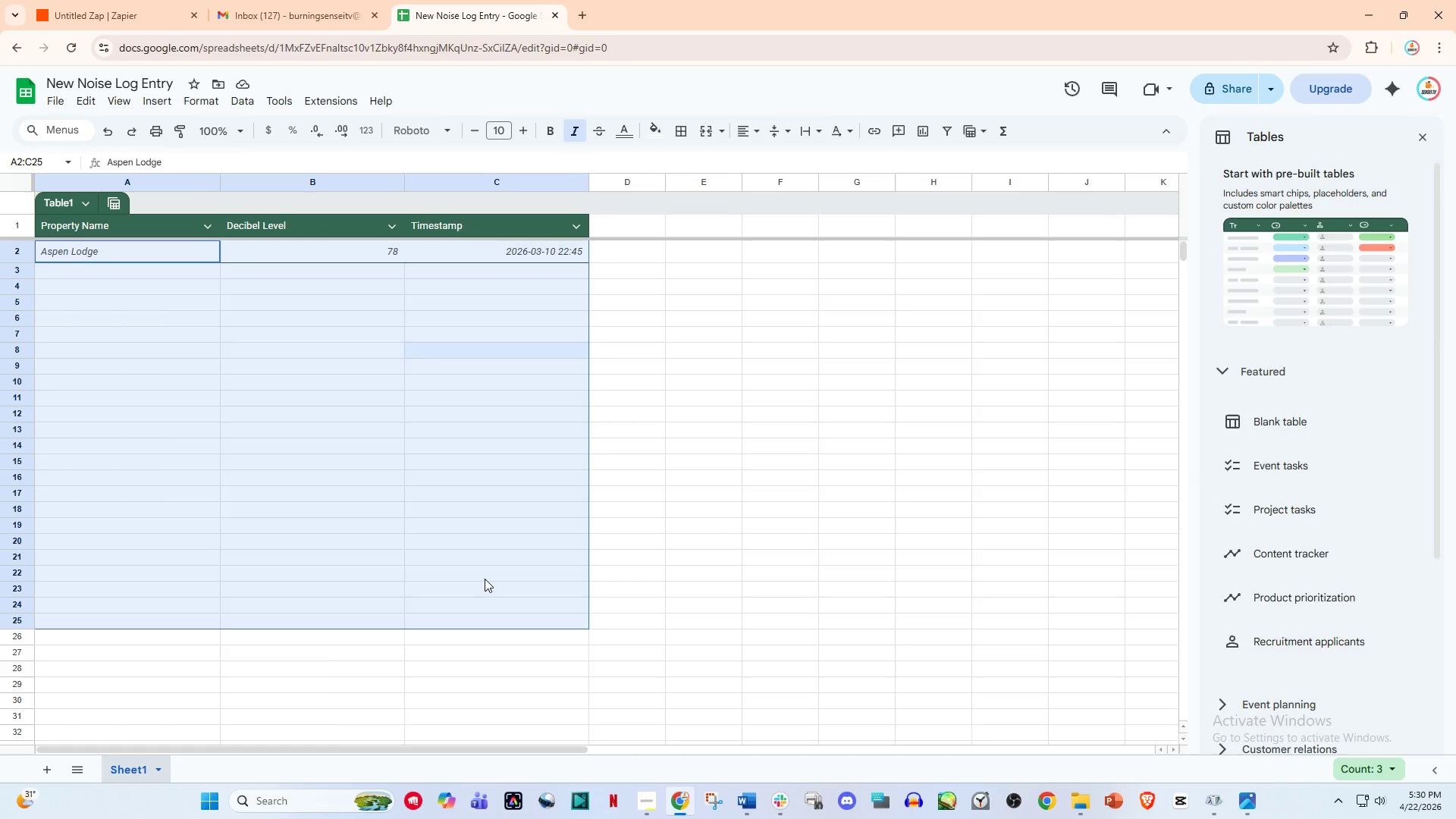 
right_click([485, 579])
 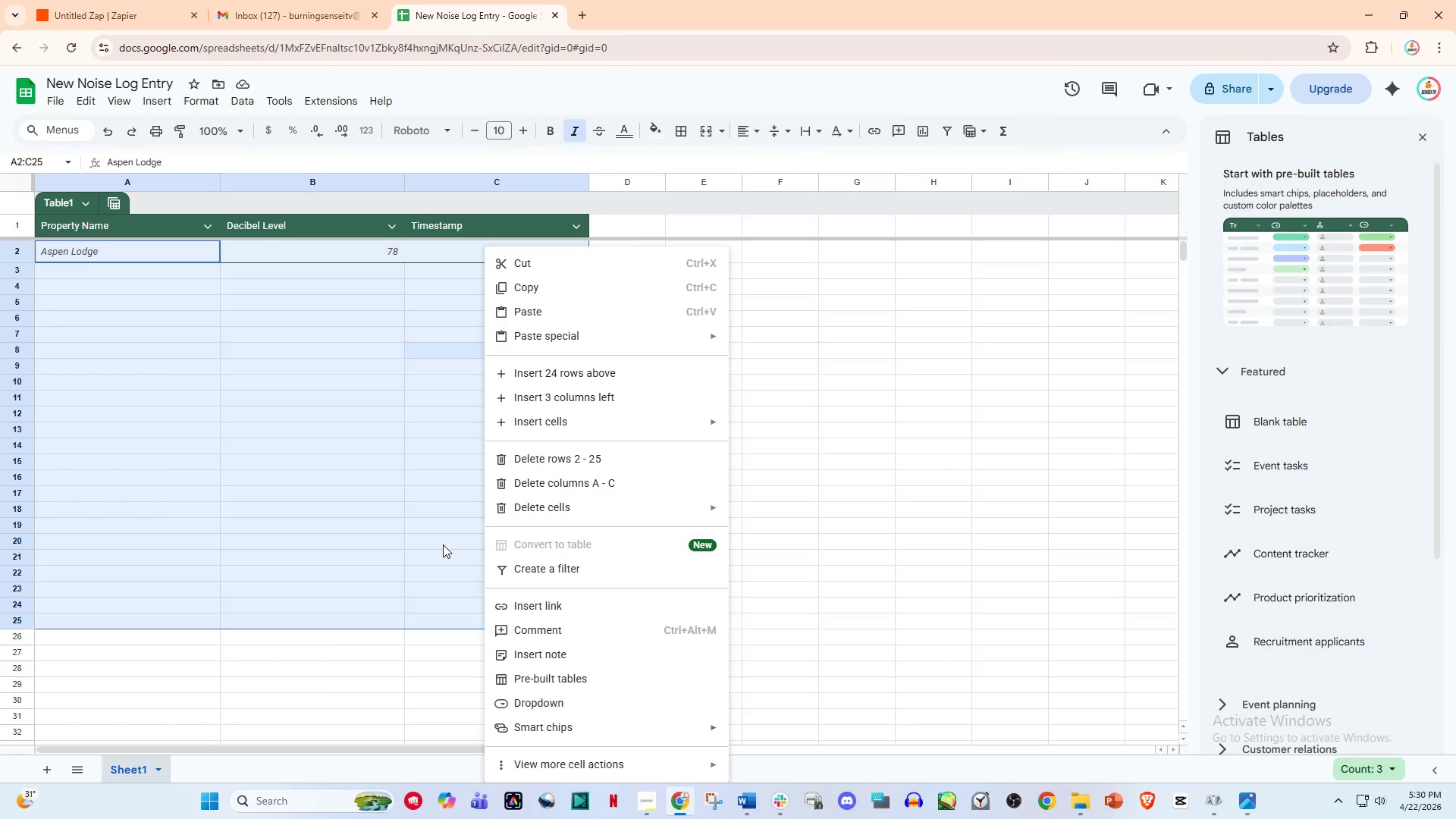 
left_click([581, 754])
 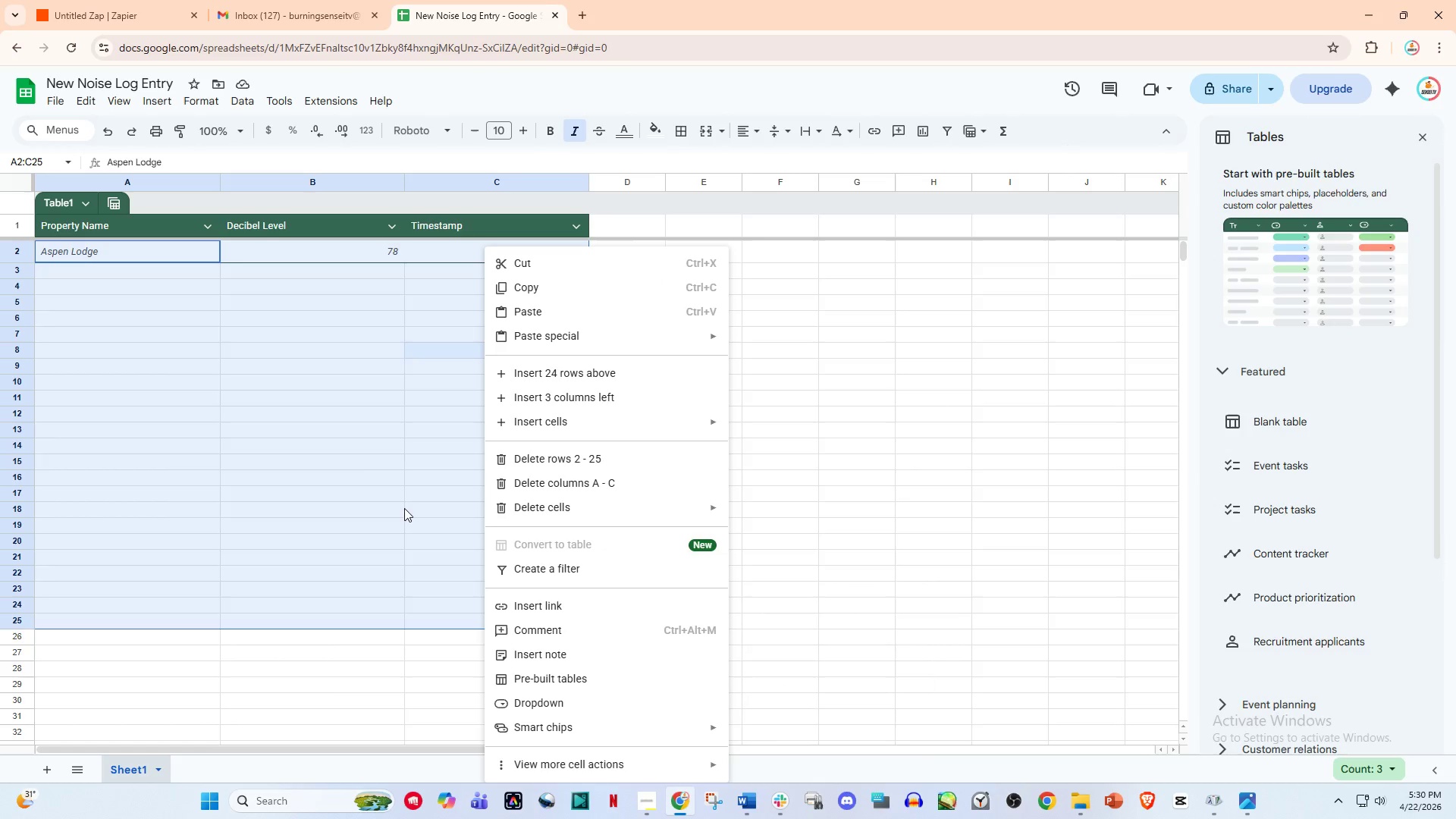 
left_click([355, 464])
 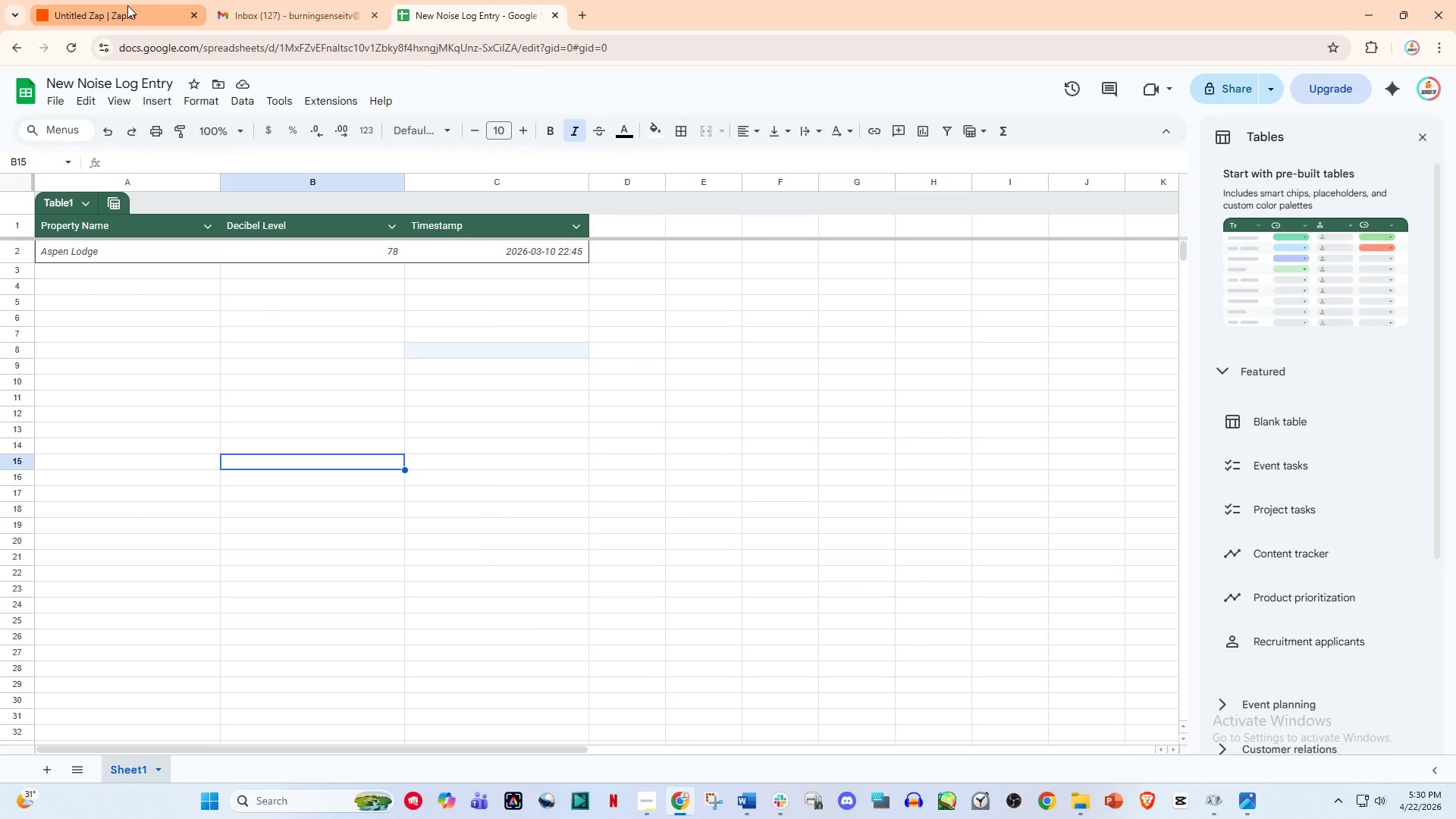 
left_click([149, 0])
 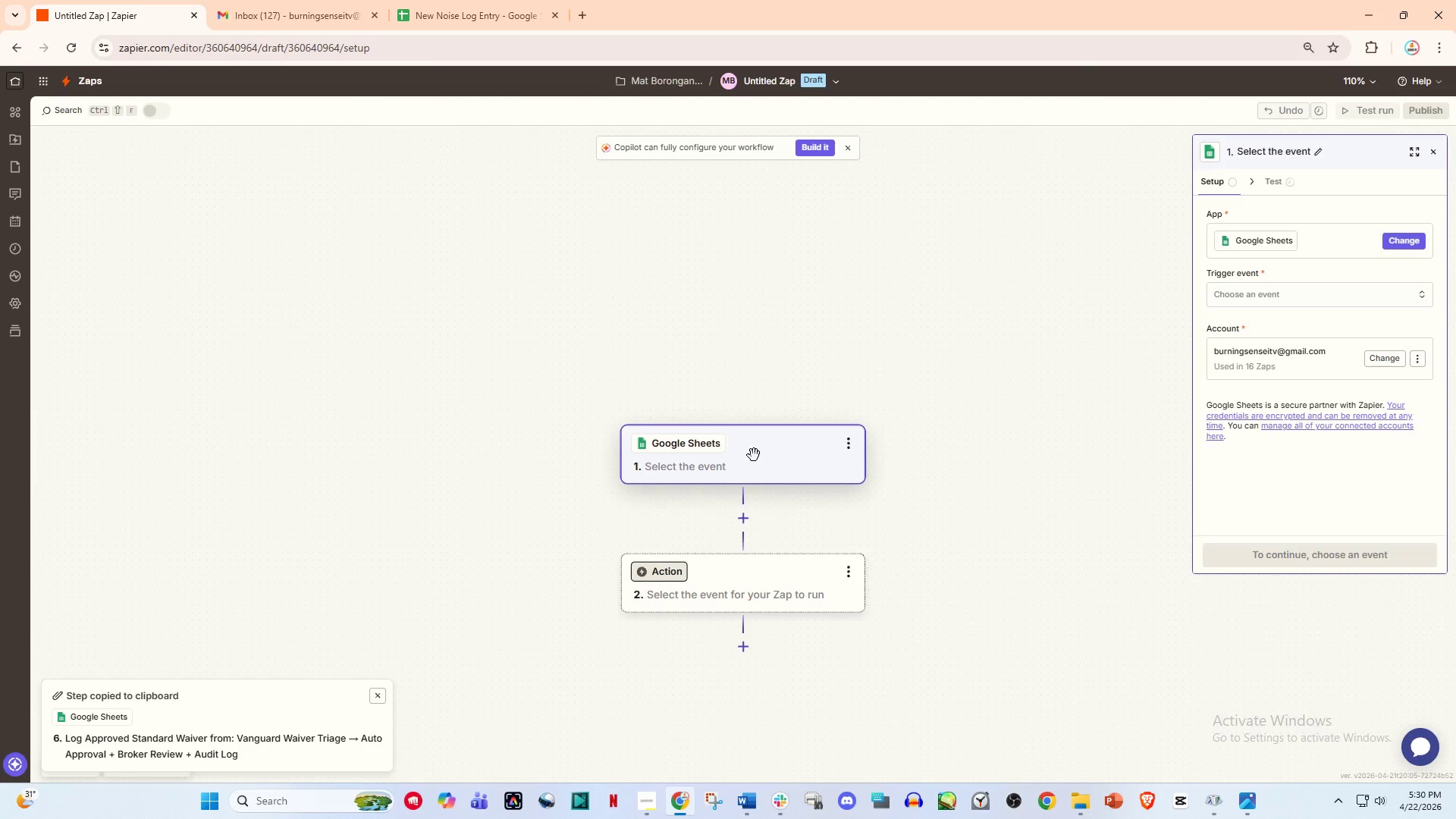 
left_click([758, 469])
 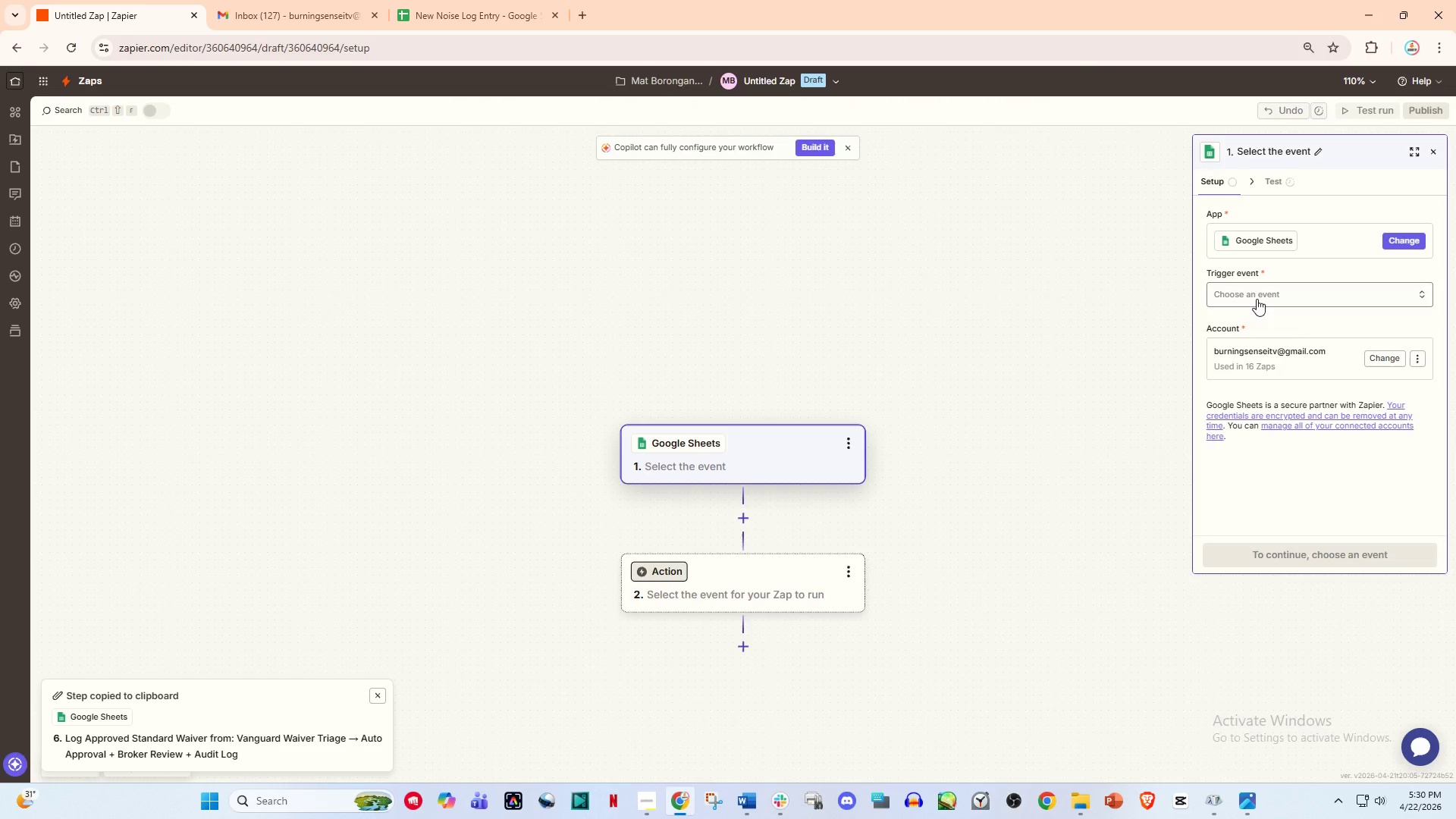 
left_click([1259, 300])
 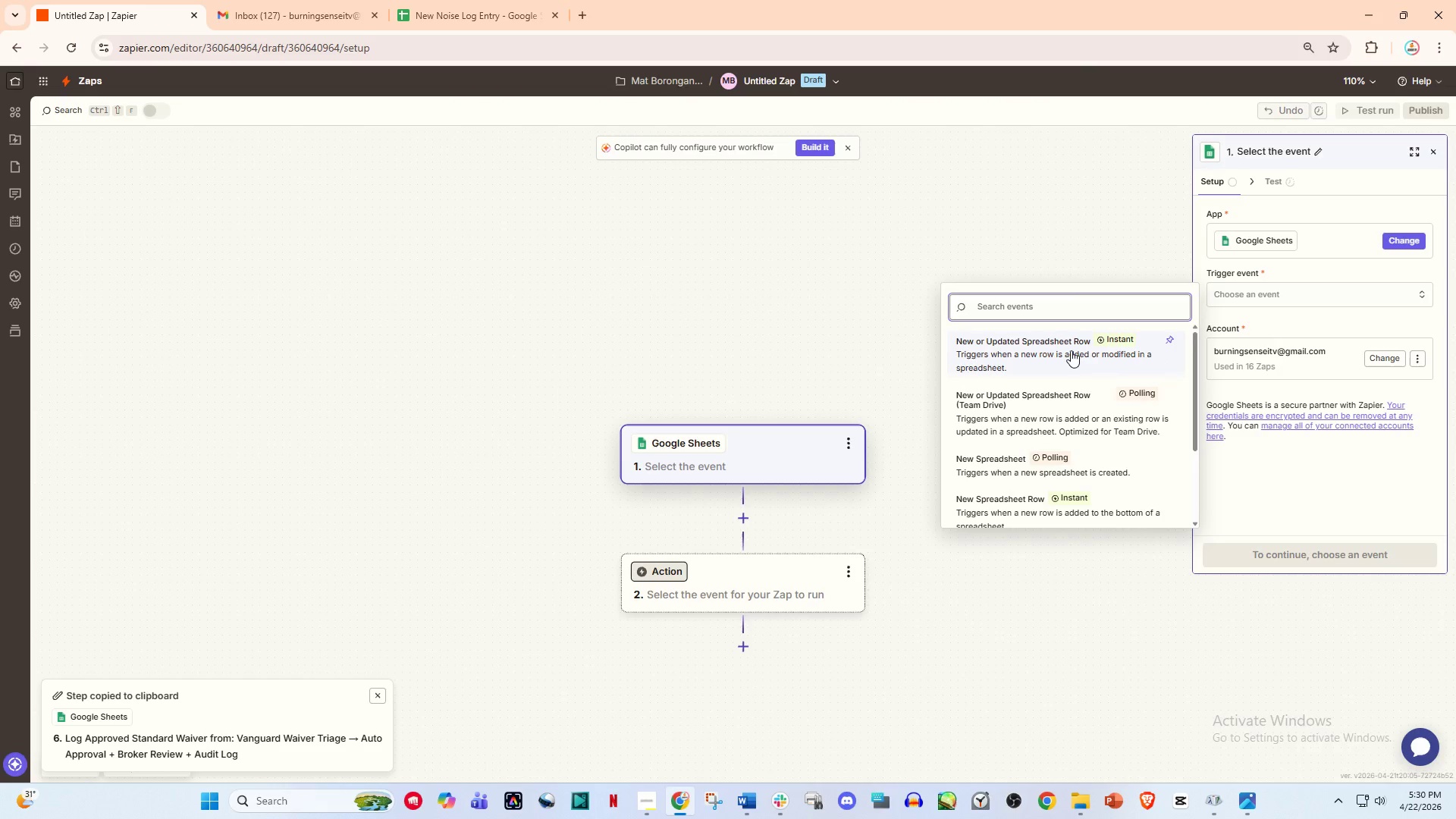 
left_click([1071, 350])
 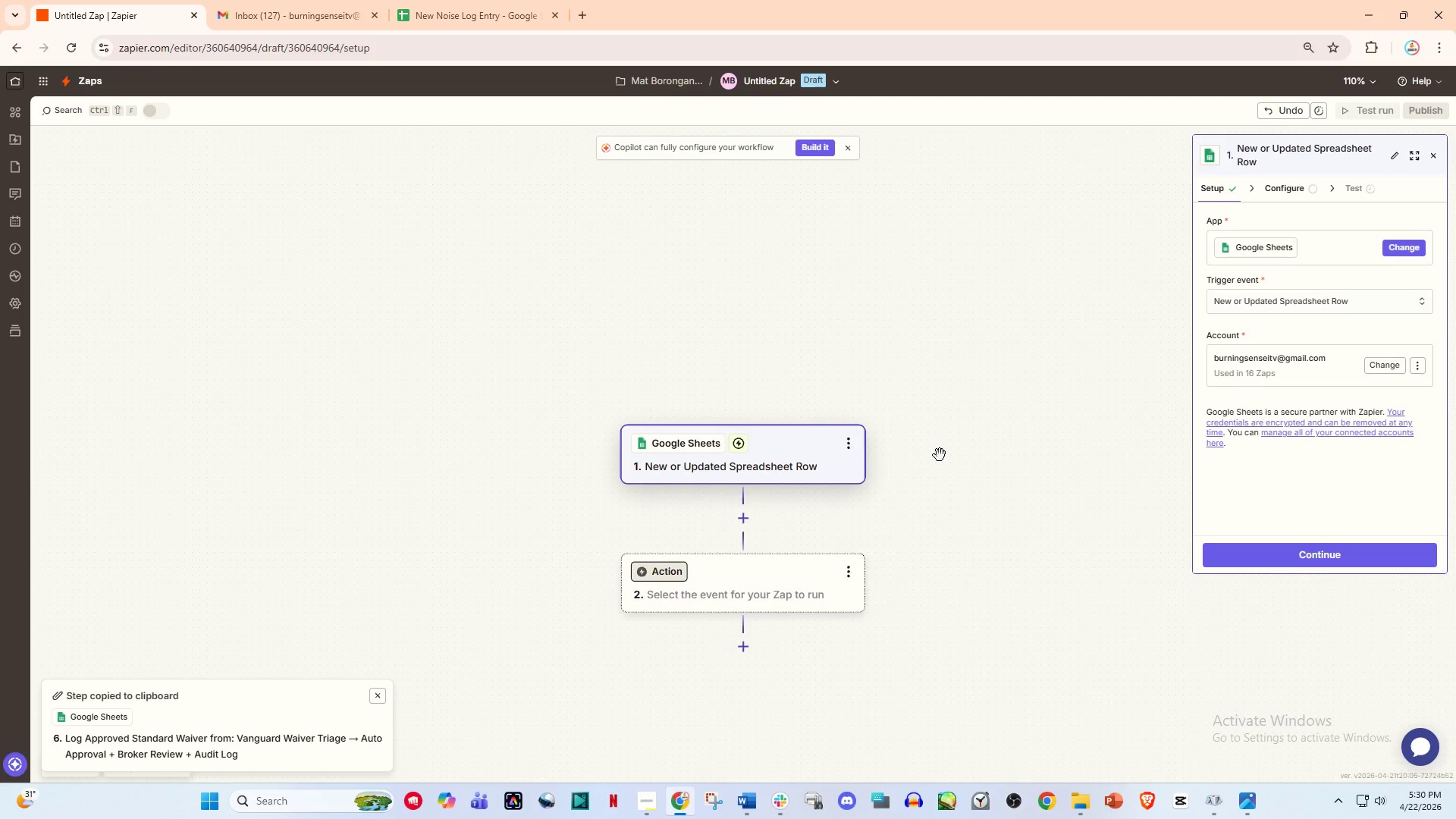 
wait(23.17)
 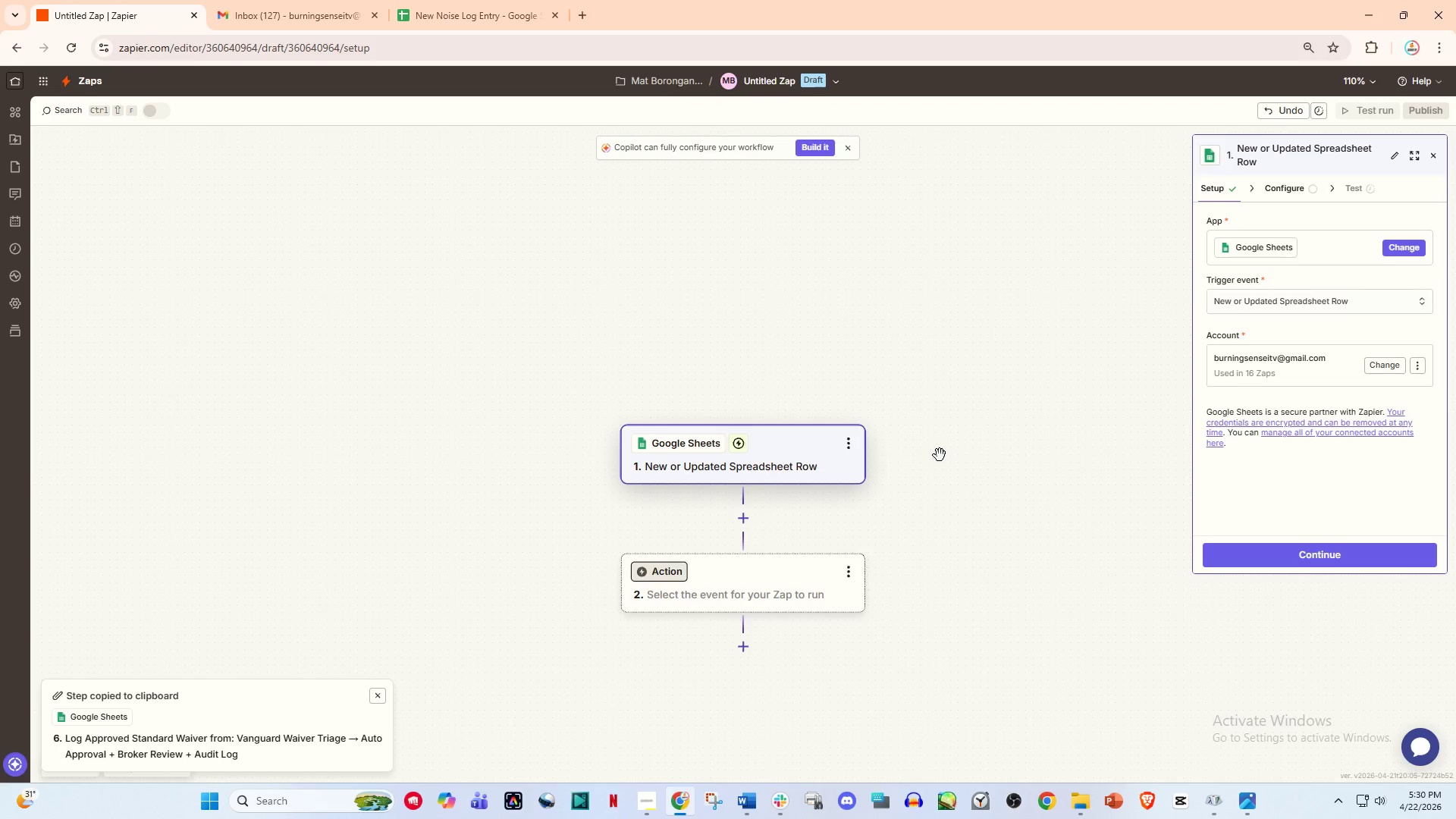 
left_click([788, 464])
 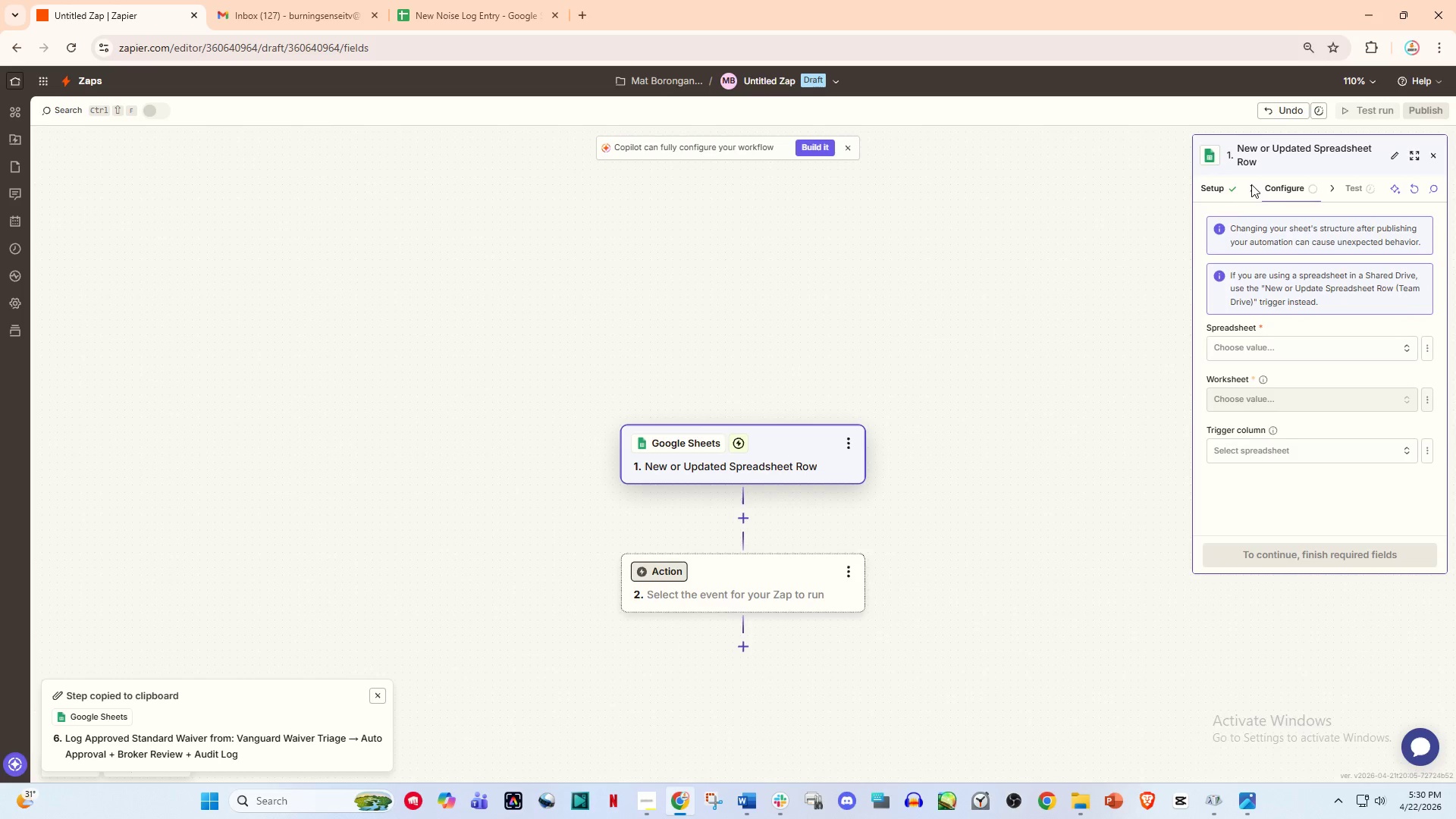 
left_click([1228, 189])
 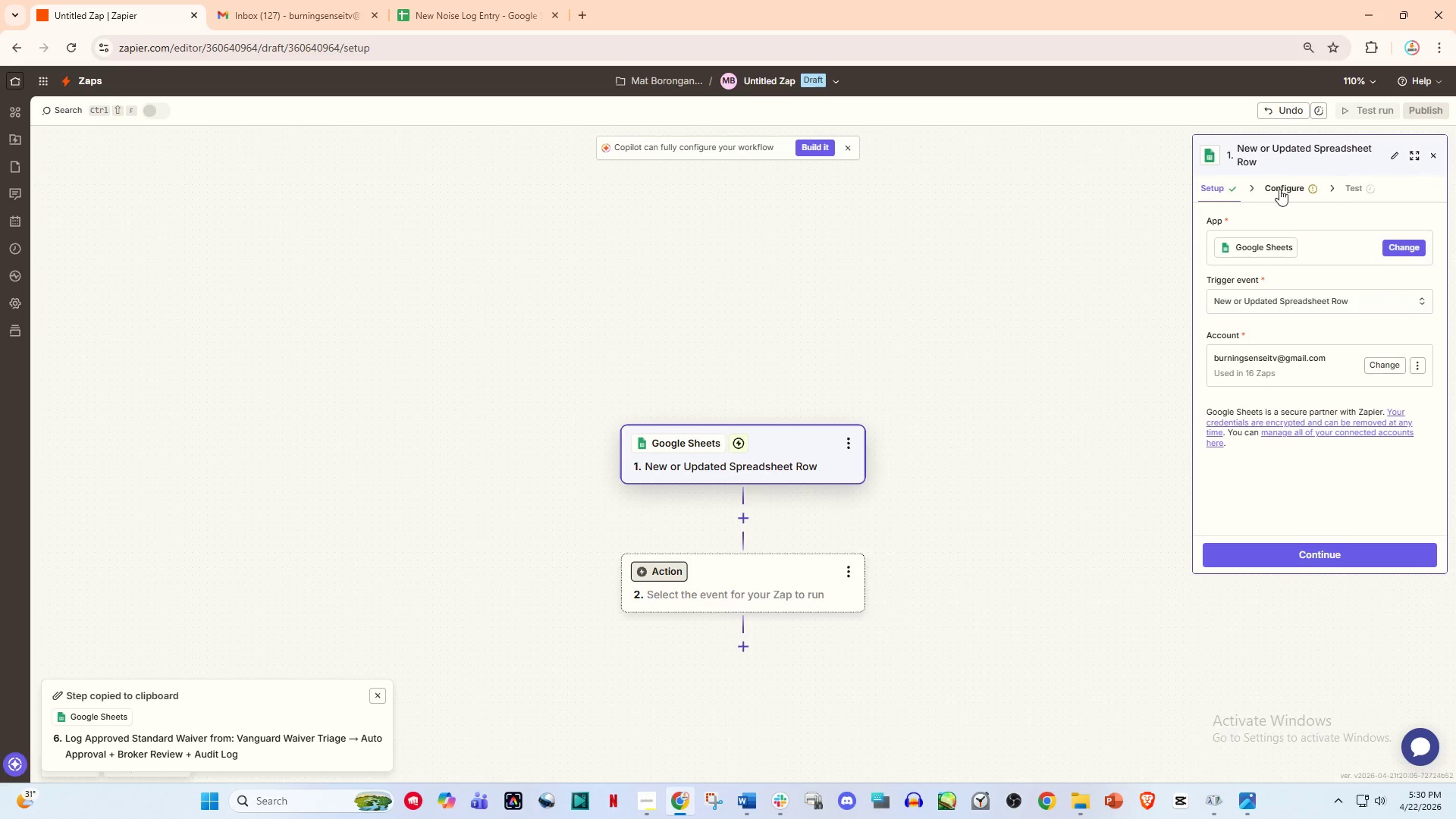 
left_click([1281, 189])
 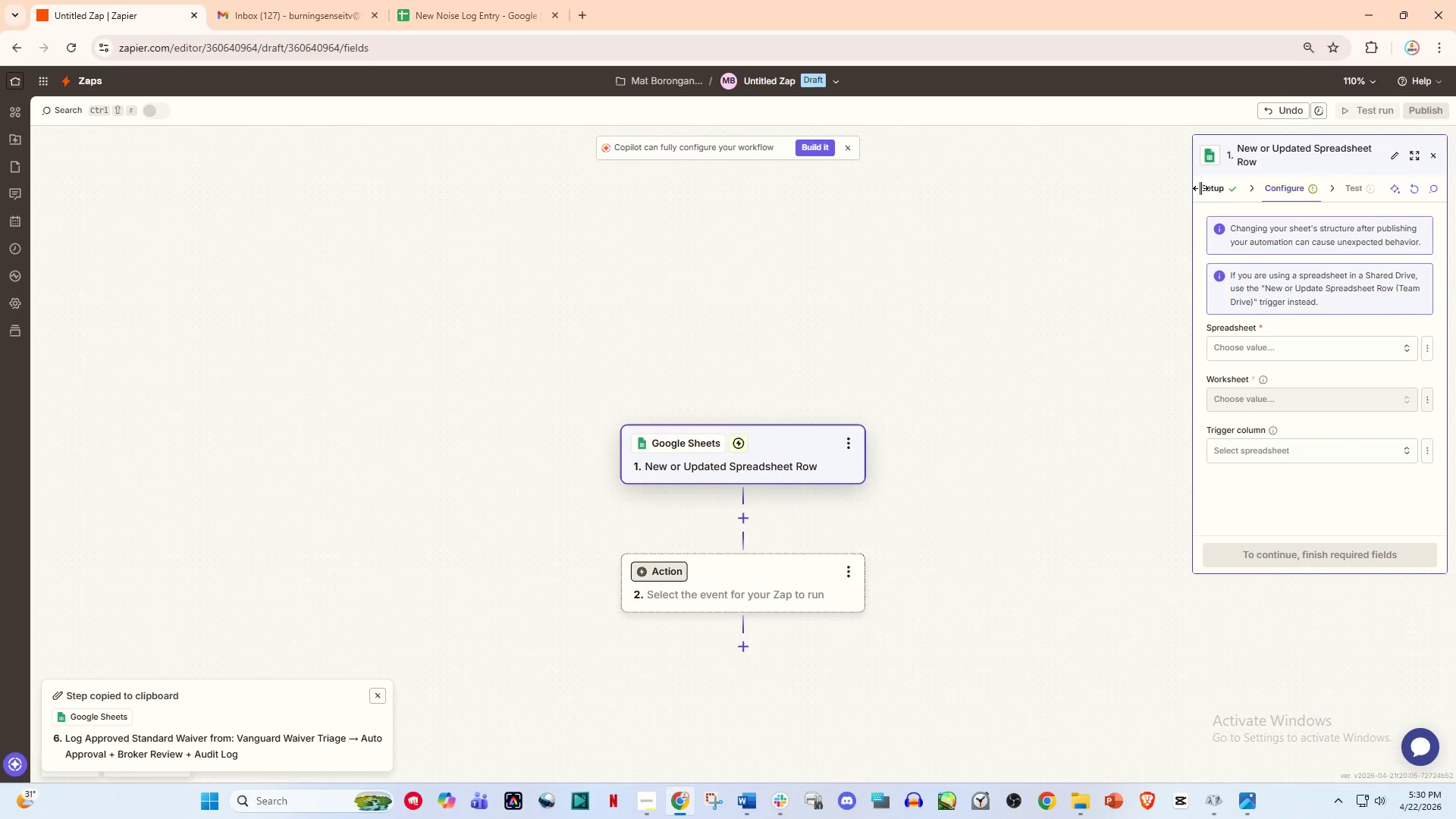 
double_click([1213, 194])
 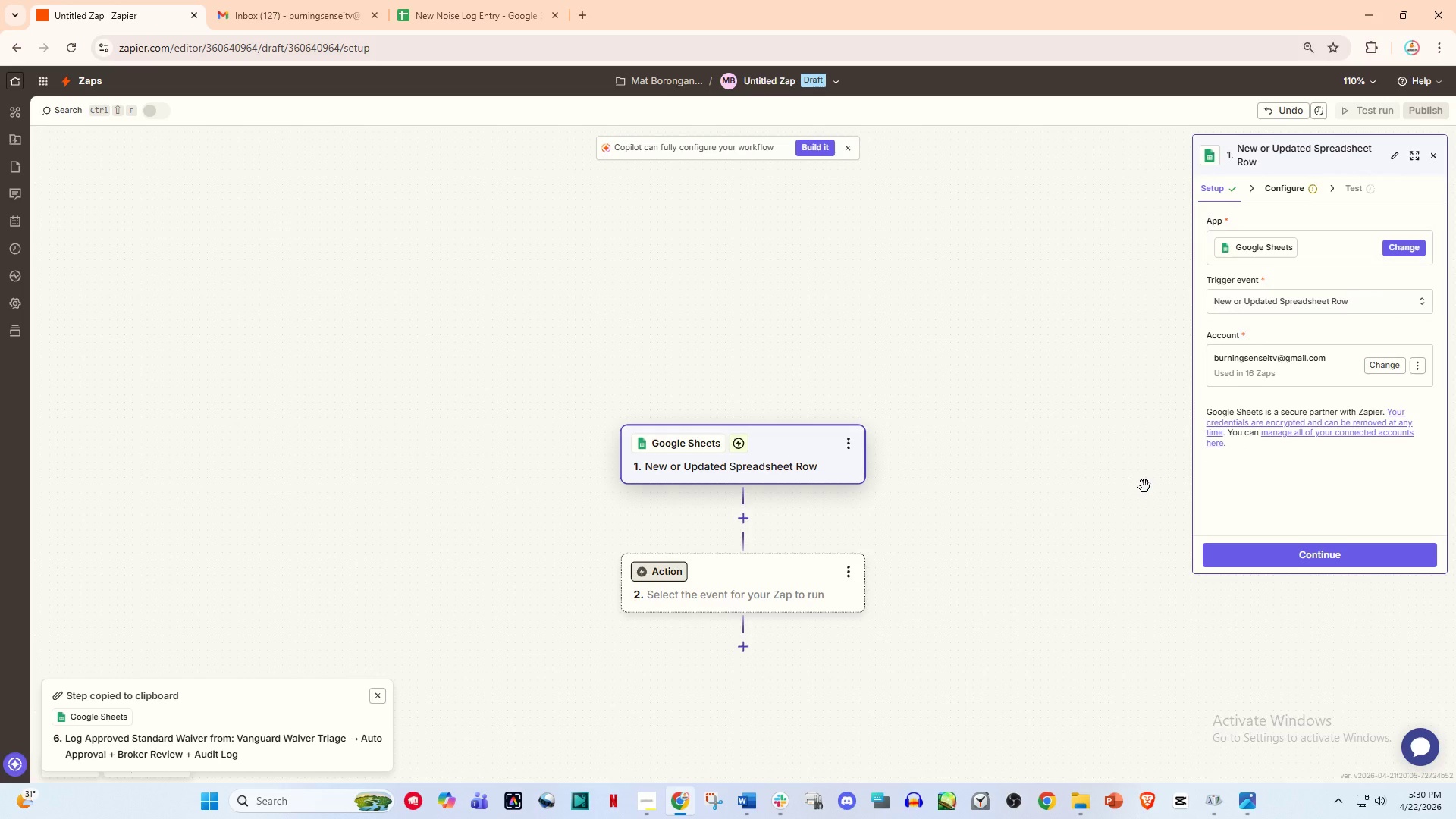 
left_click([1276, 300])
 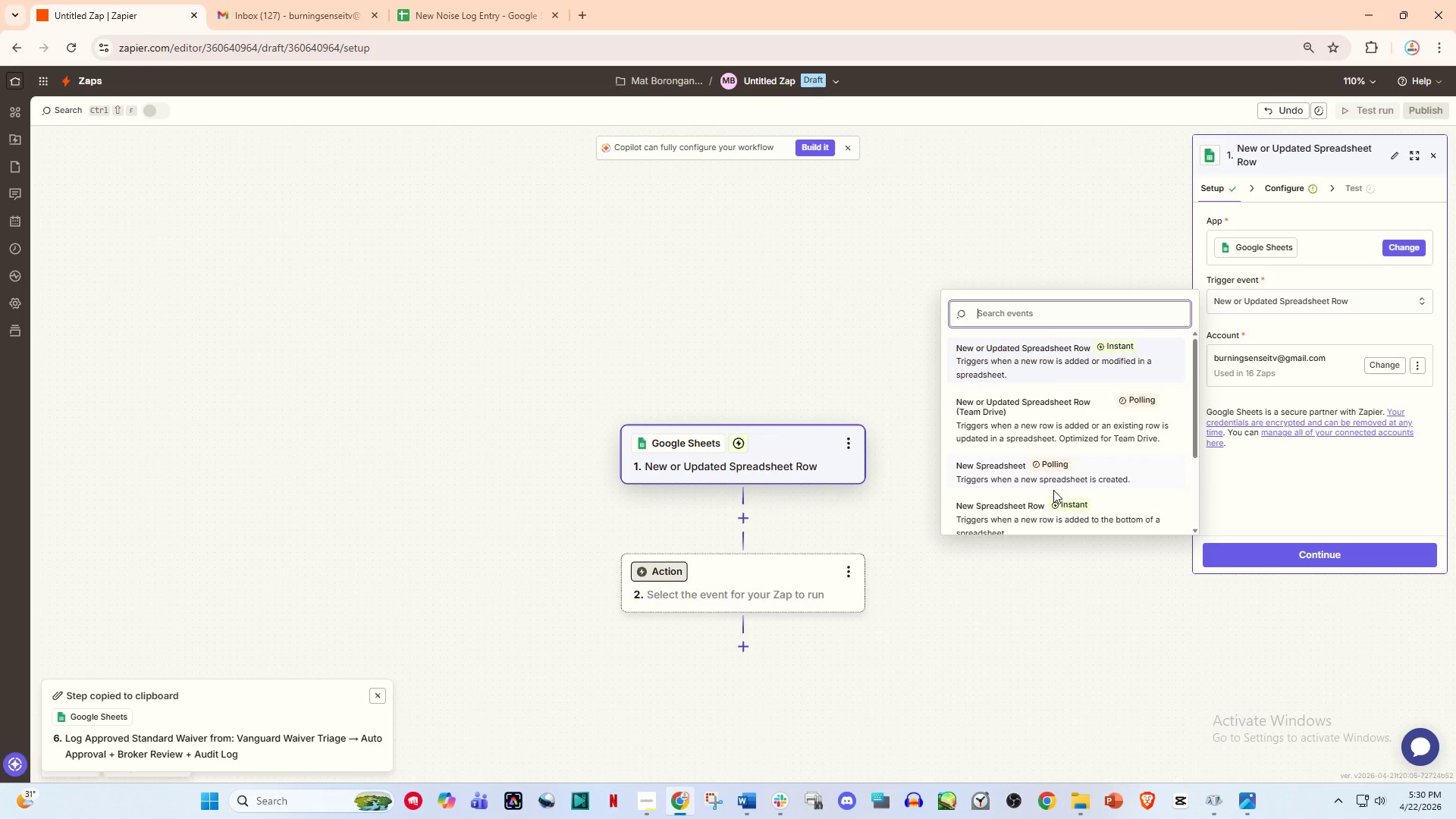 
left_click([1056, 517])
 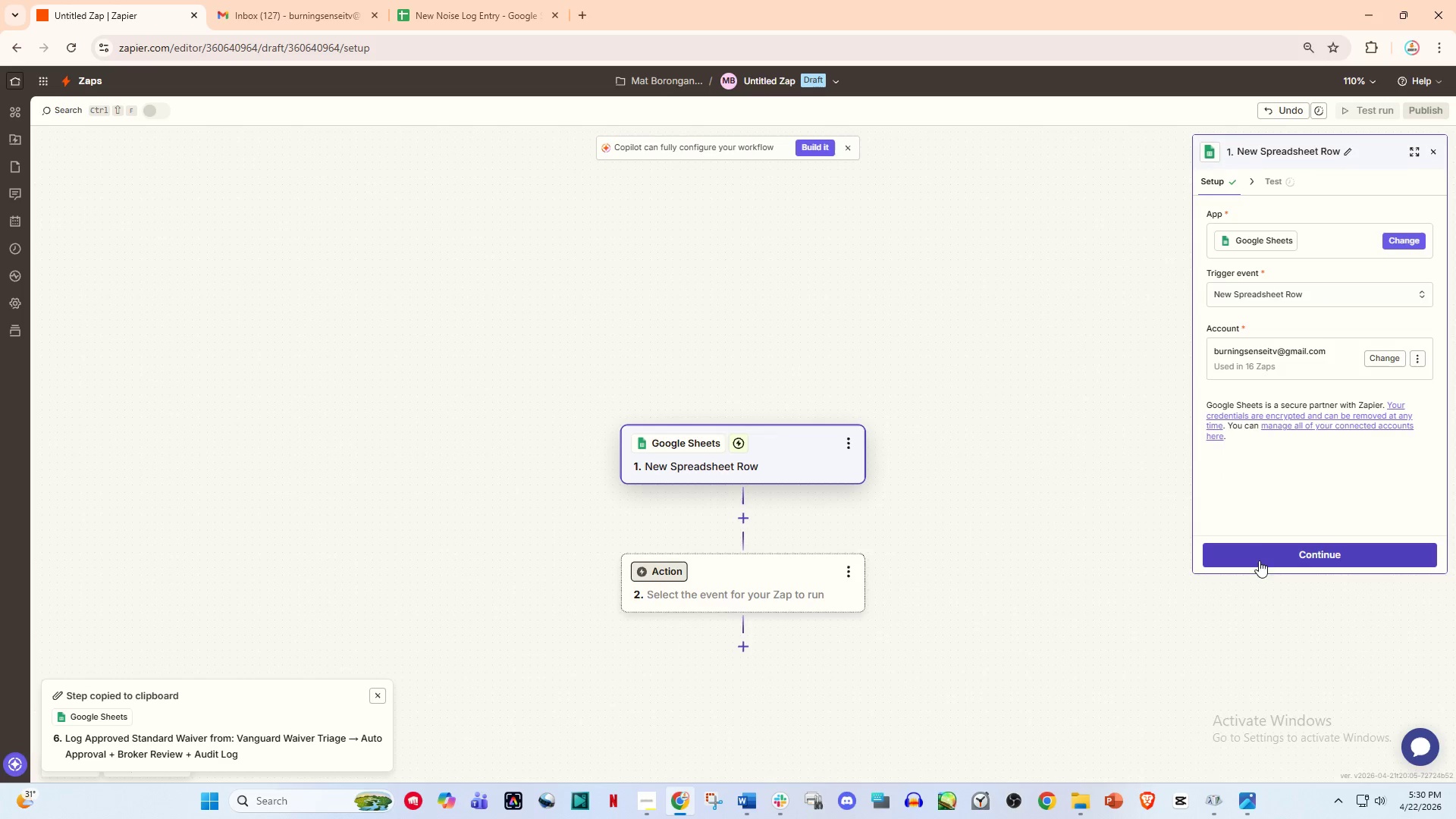 
left_click([1268, 554])
 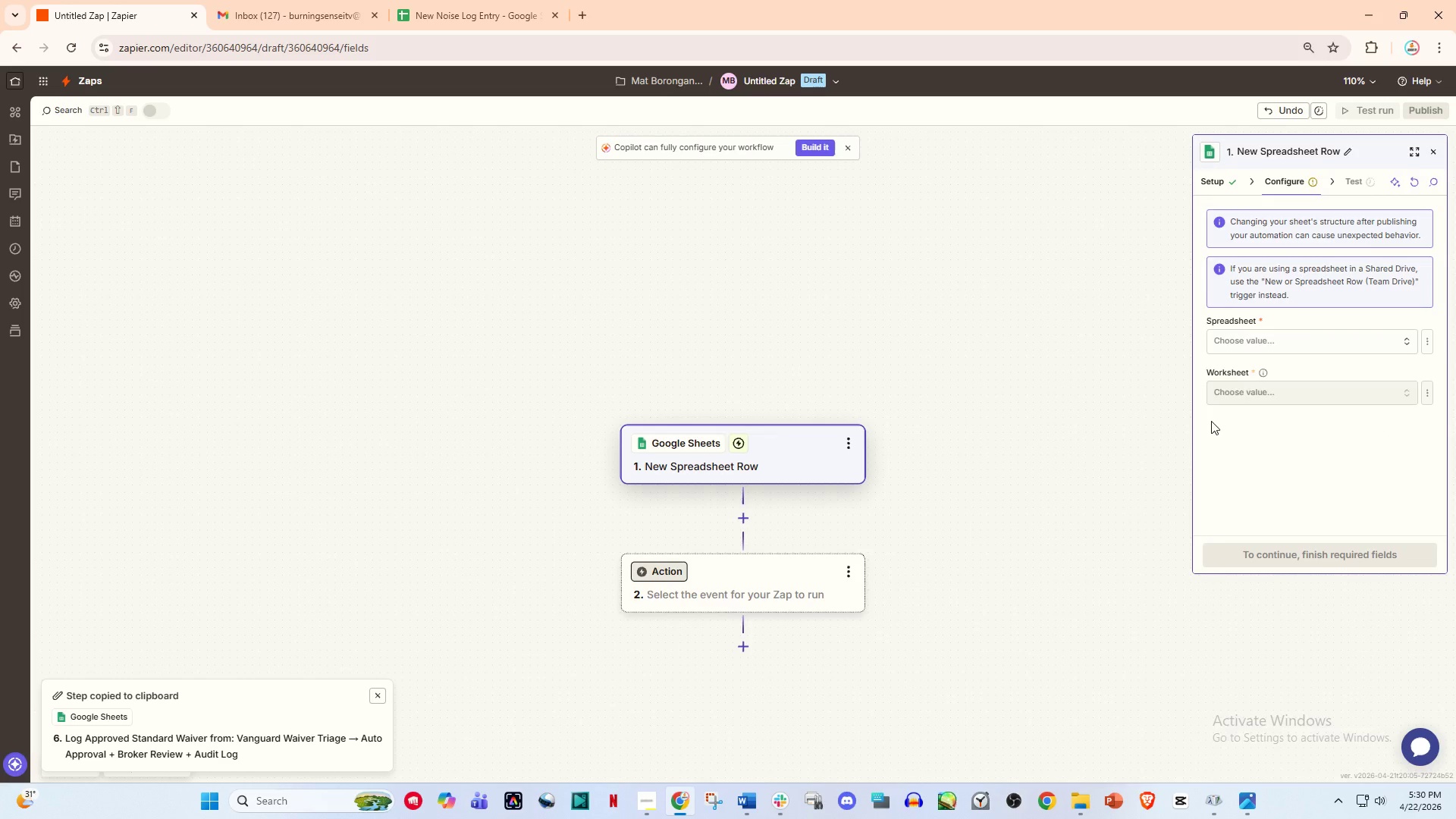 
left_click([1256, 350])
 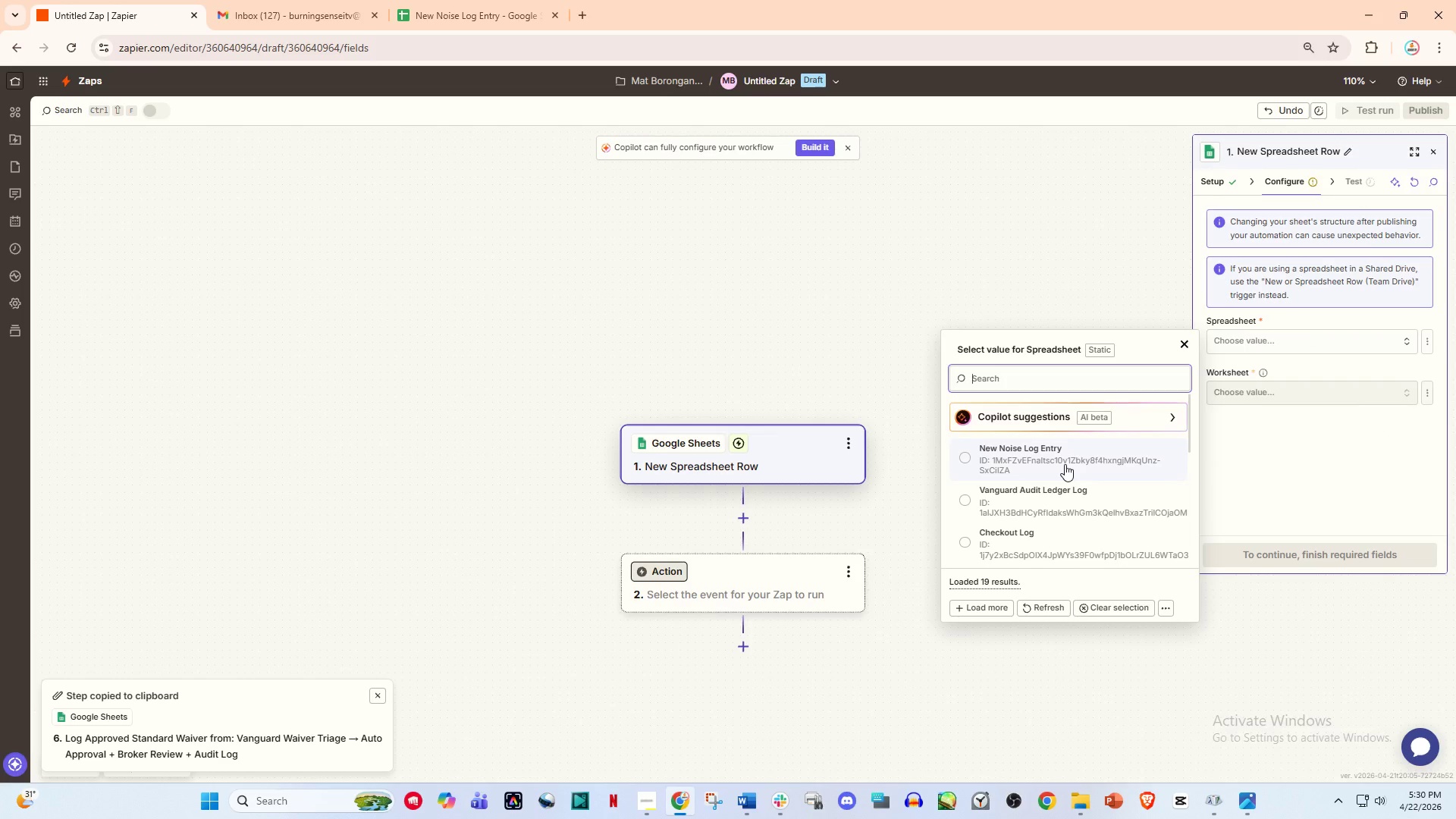 
left_click([1065, 464])
 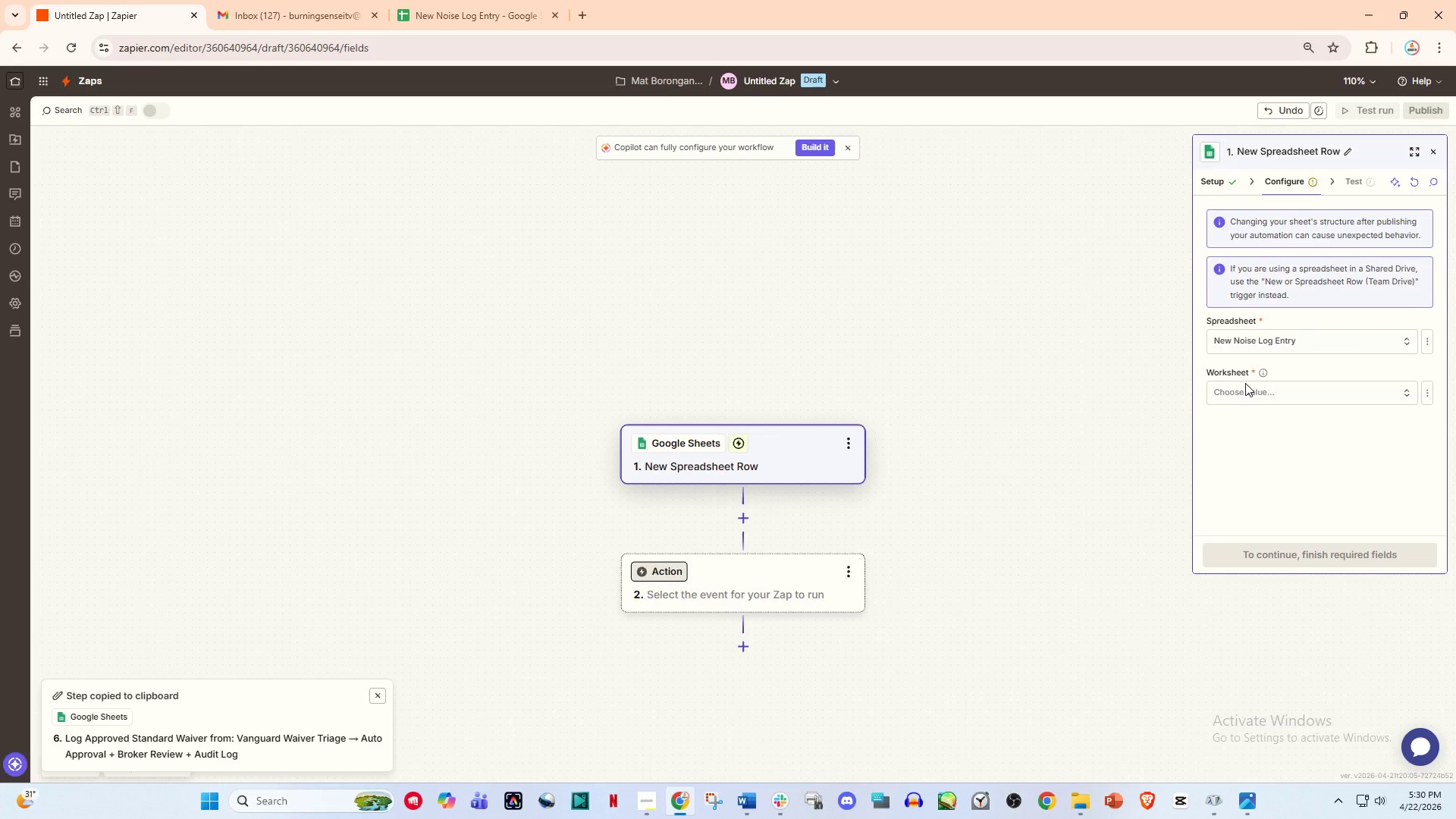 
left_click([1244, 389])
 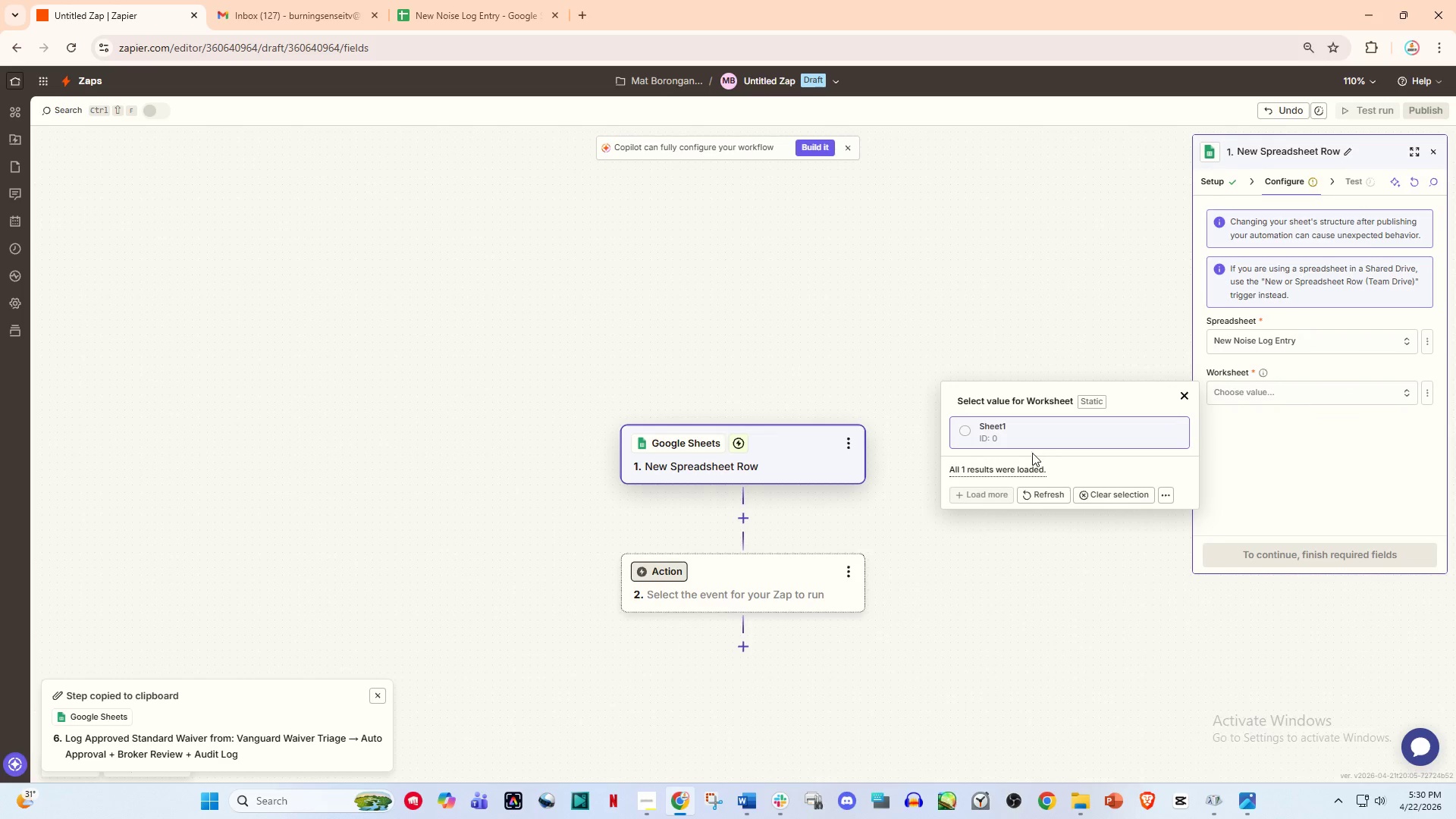 
left_click([1024, 436])
 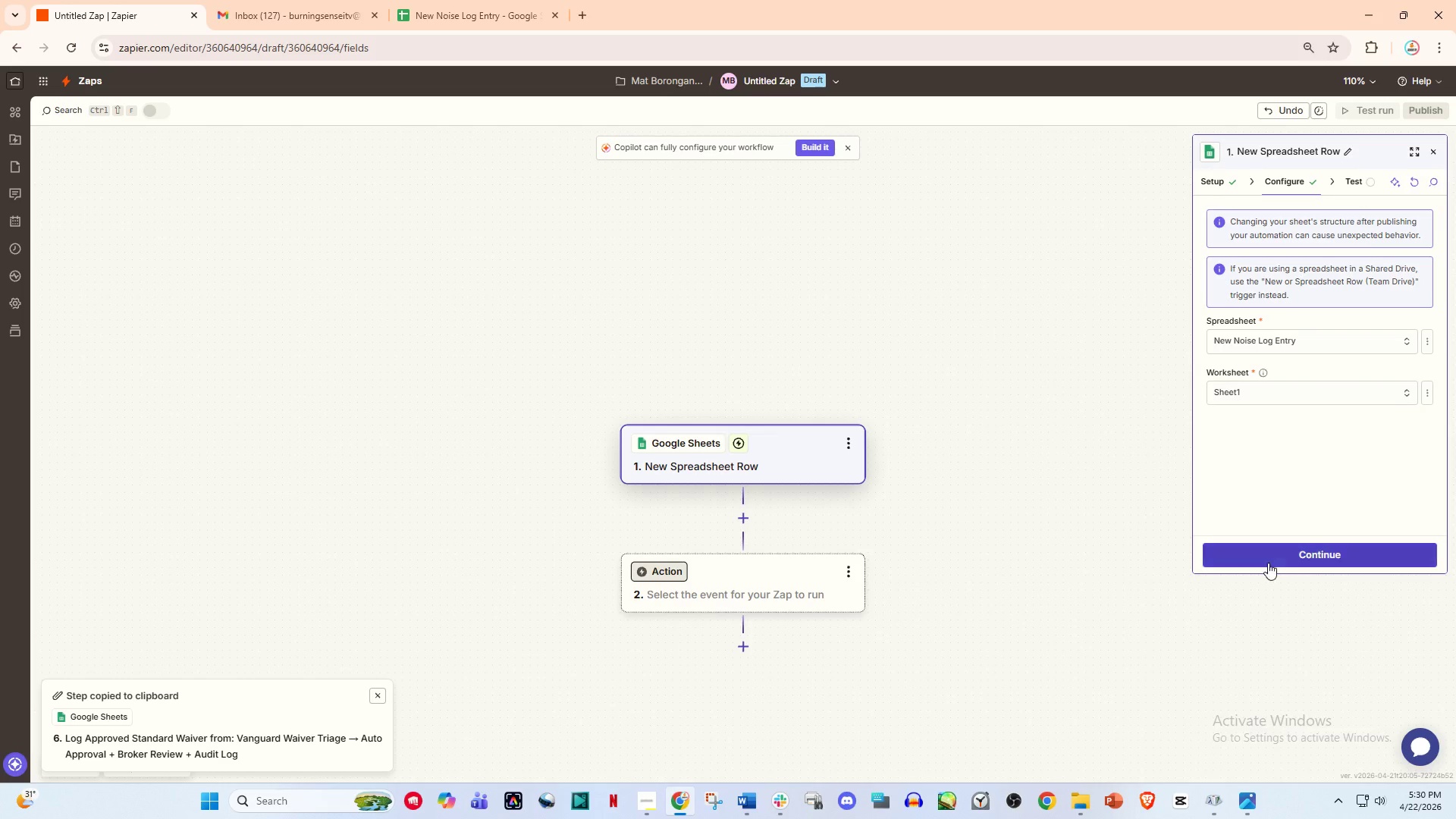 
left_click([1276, 566])
 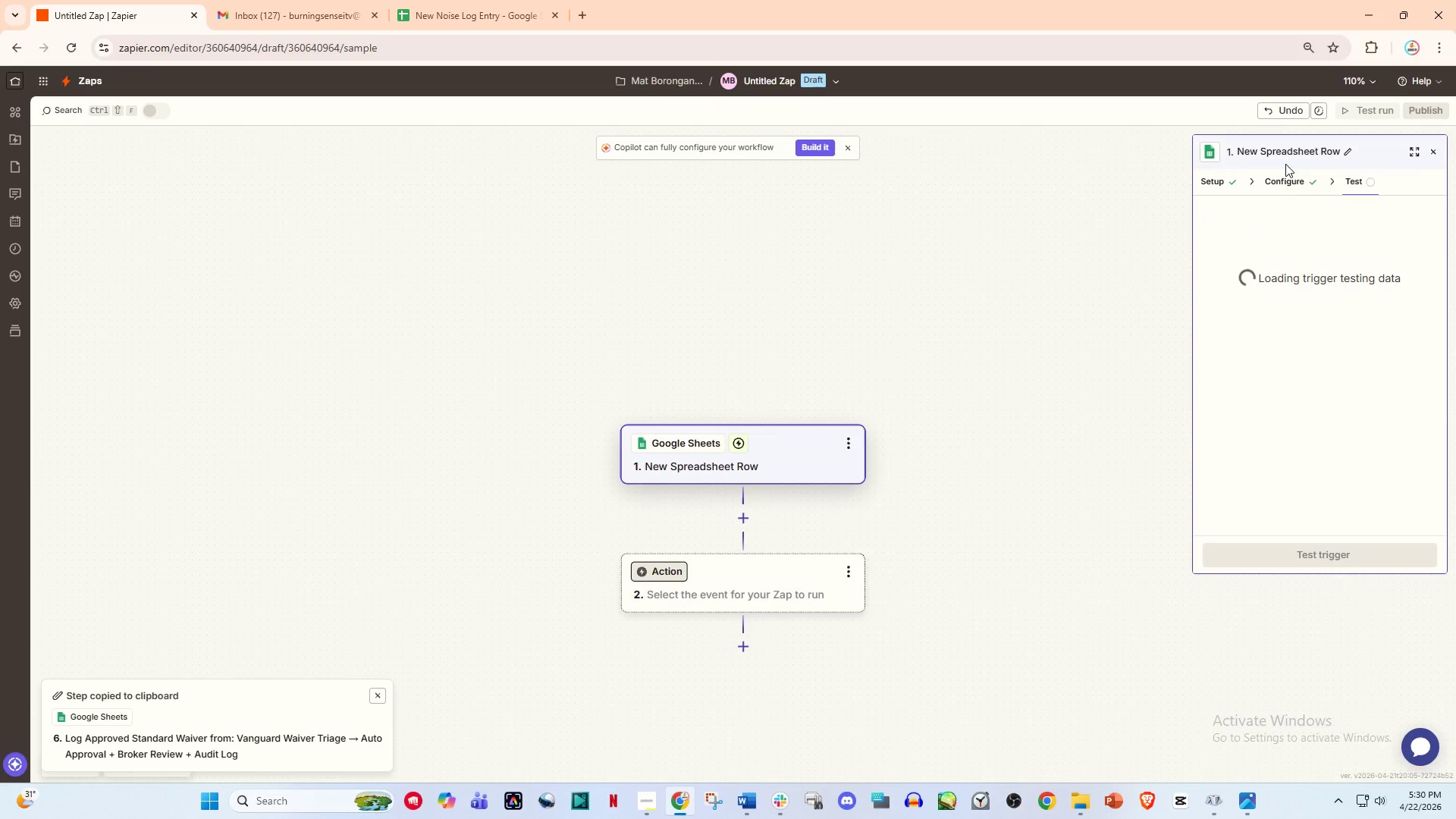 
double_click([1276, 187])
 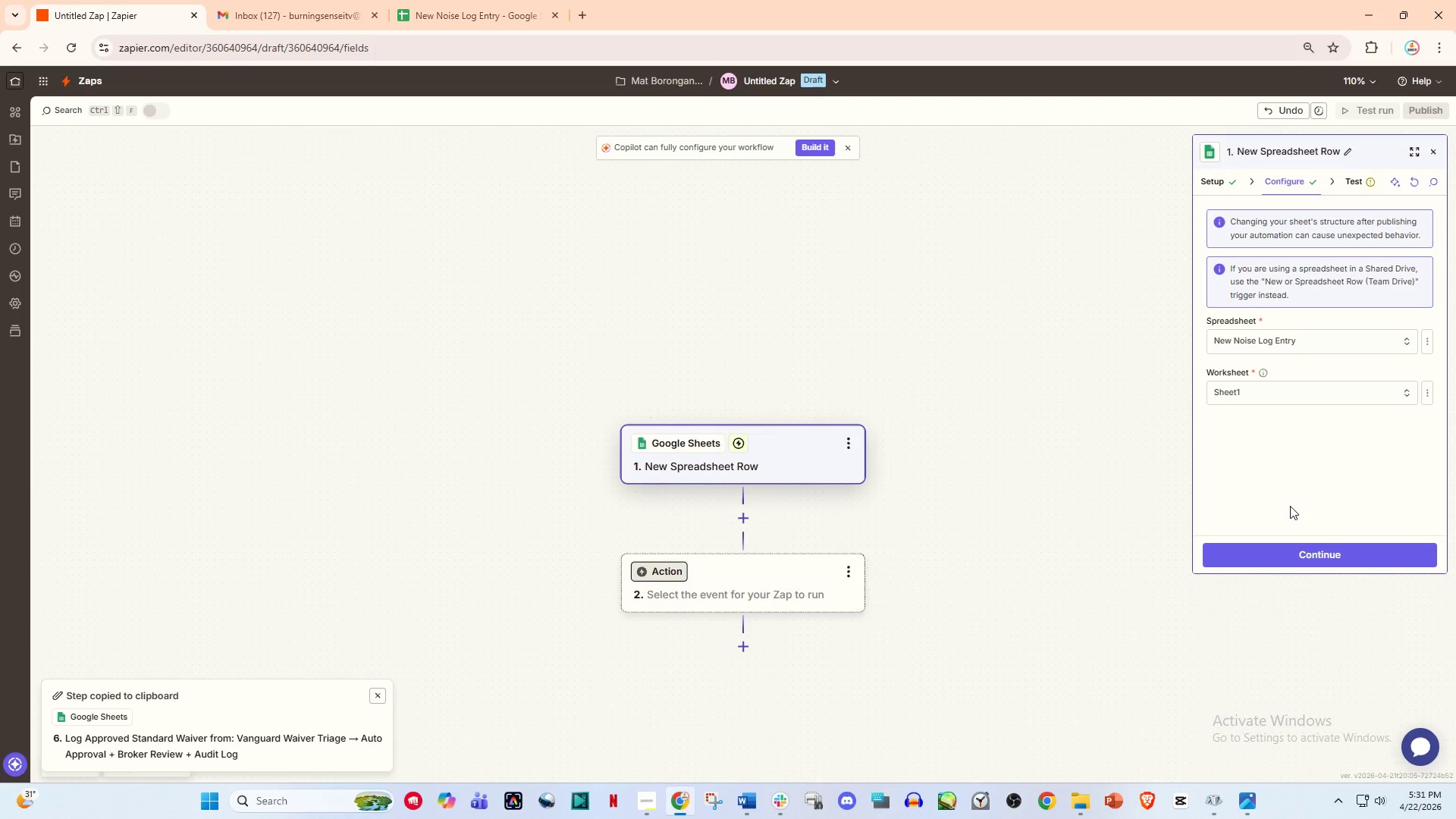 
left_click([1320, 551])
 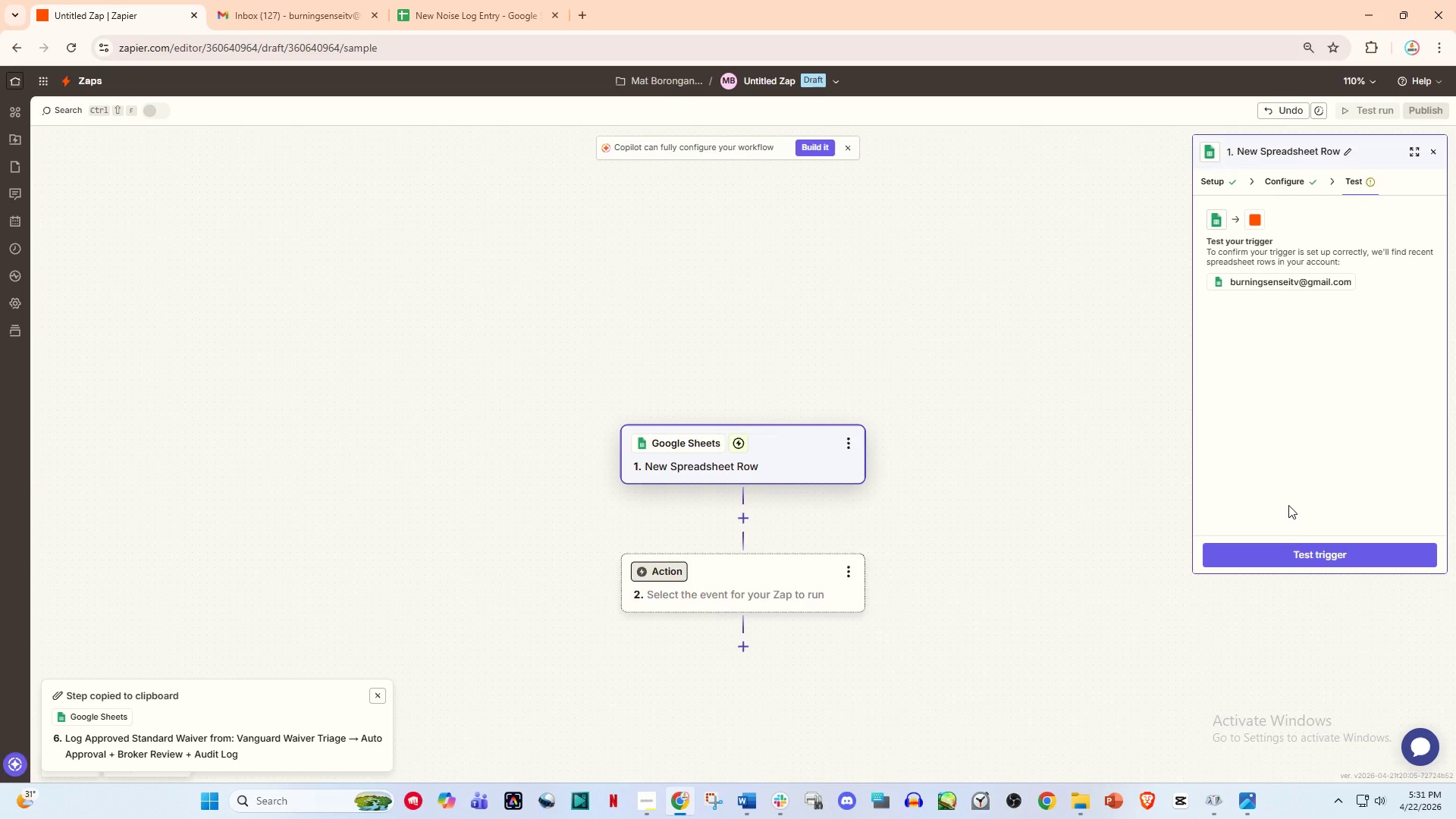 
double_click([1309, 557])
 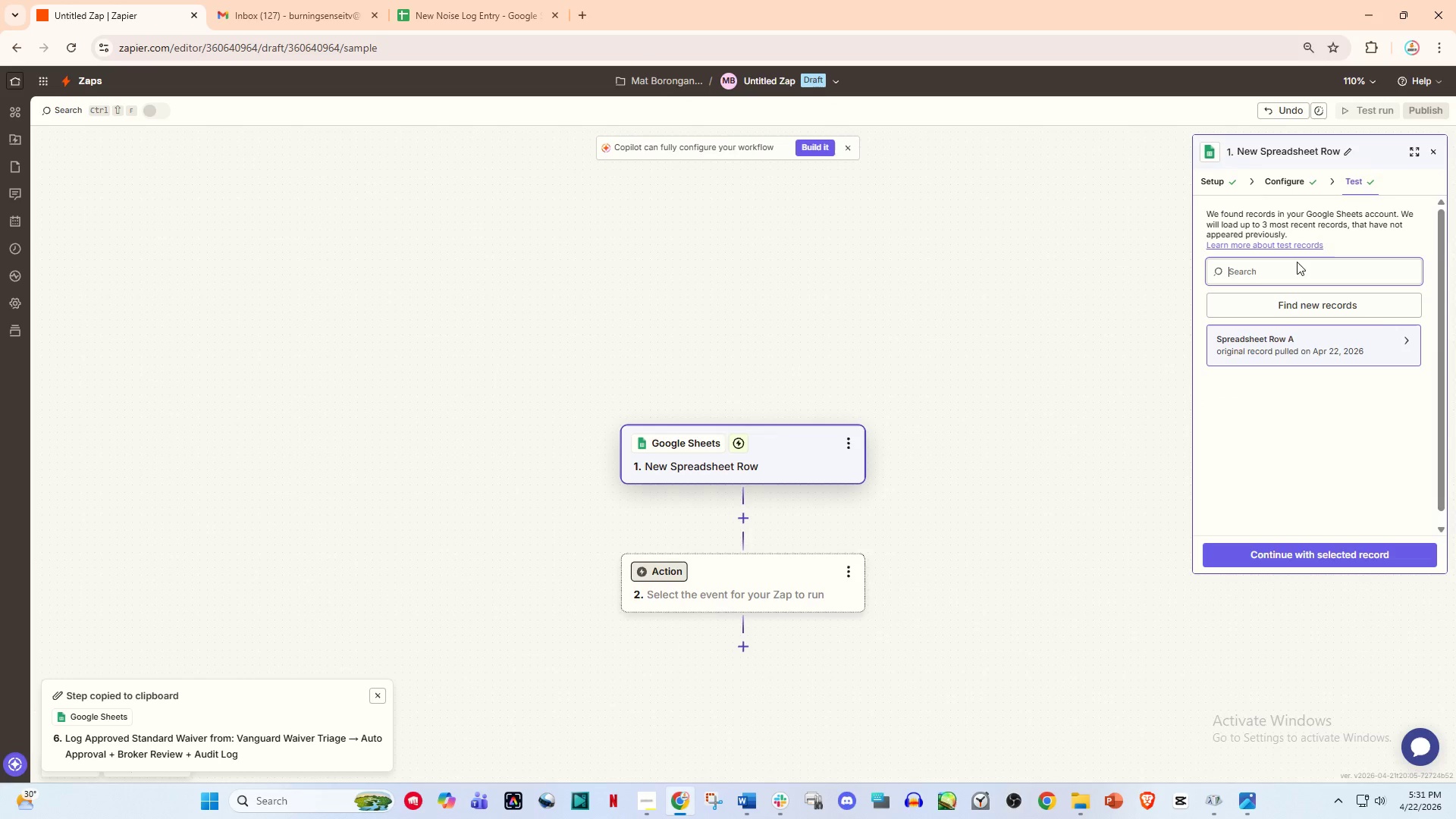 
left_click([1263, 328])
 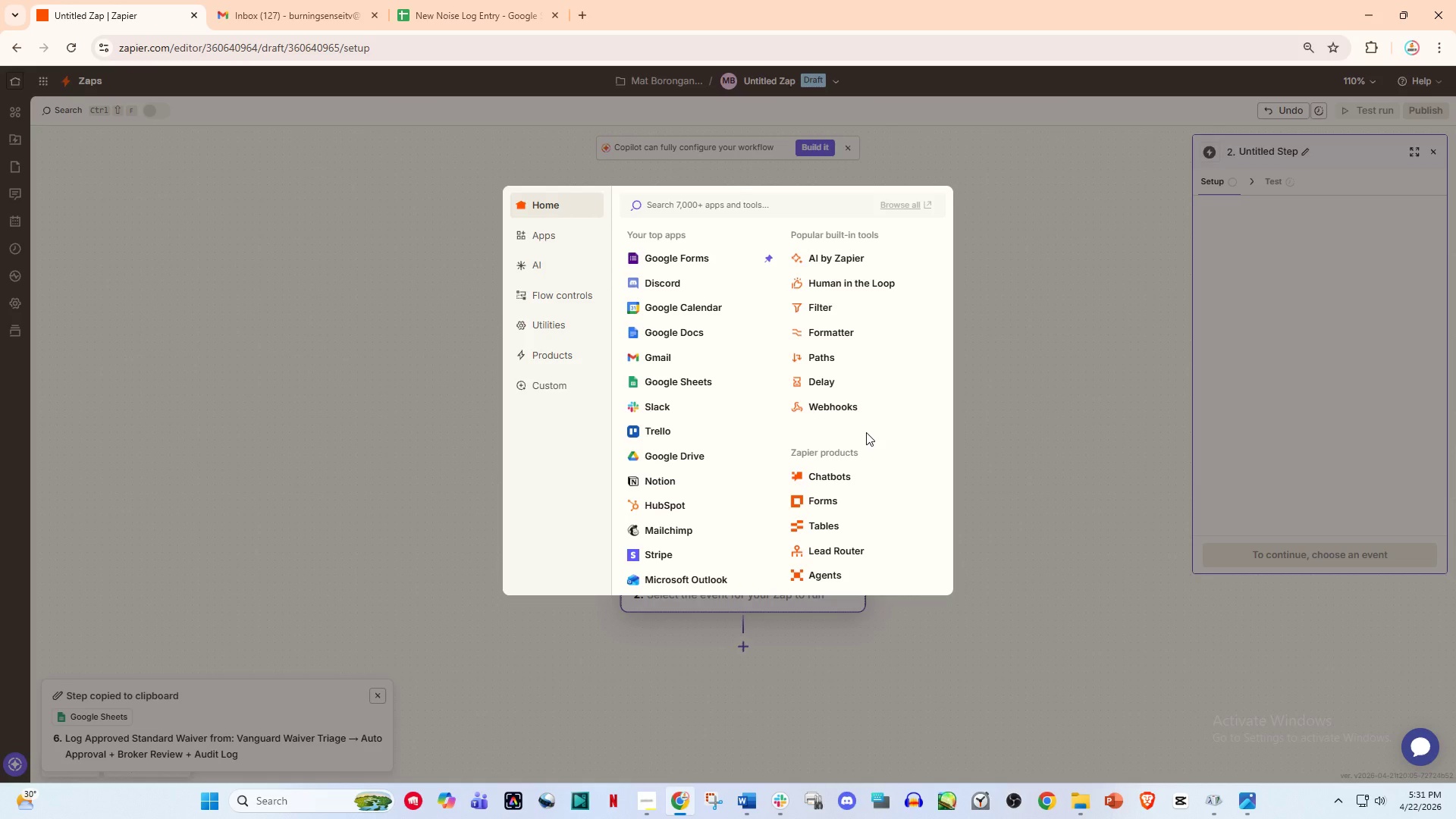 
wait(19.11)
 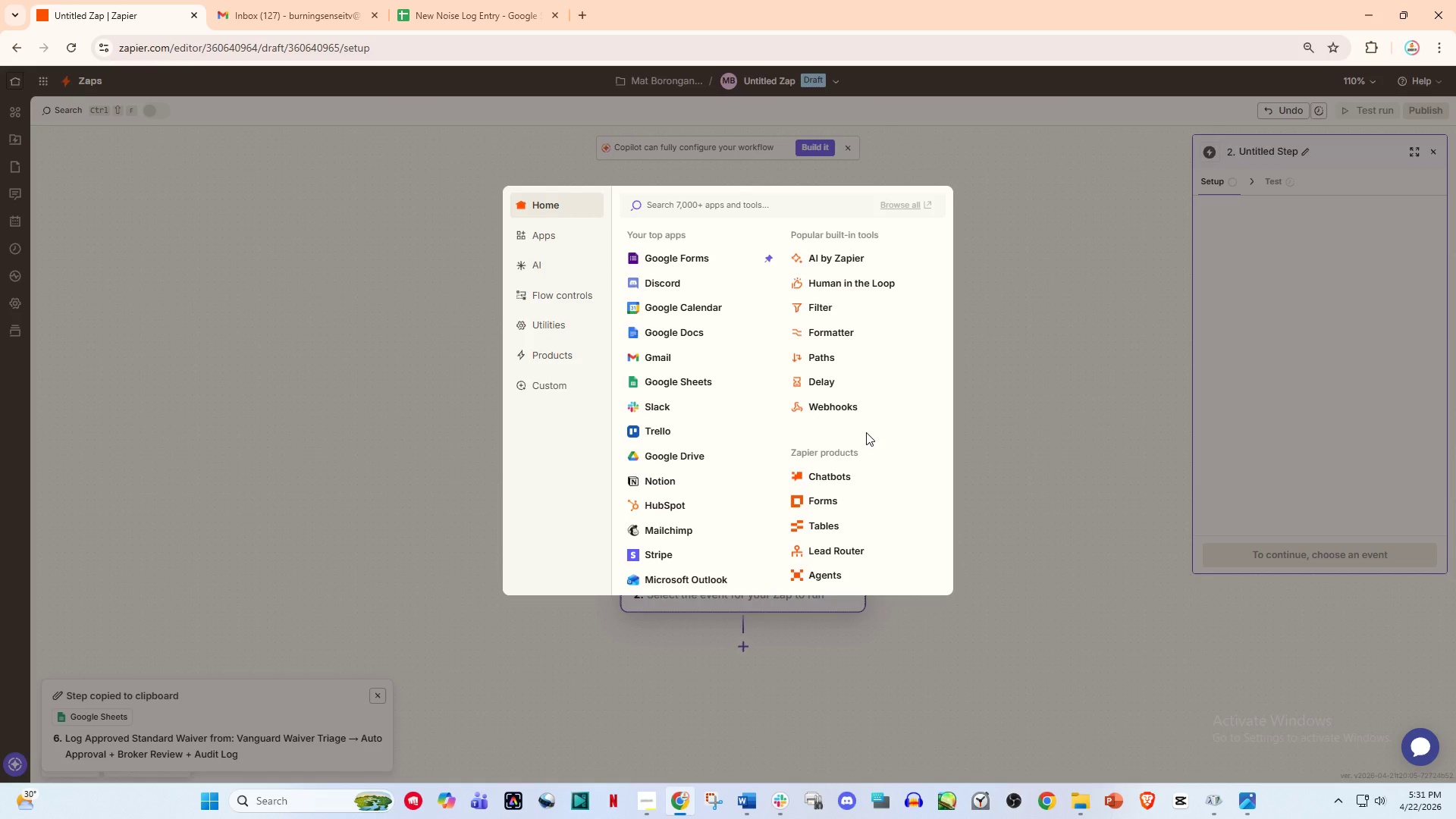 
left_click([833, 306])
 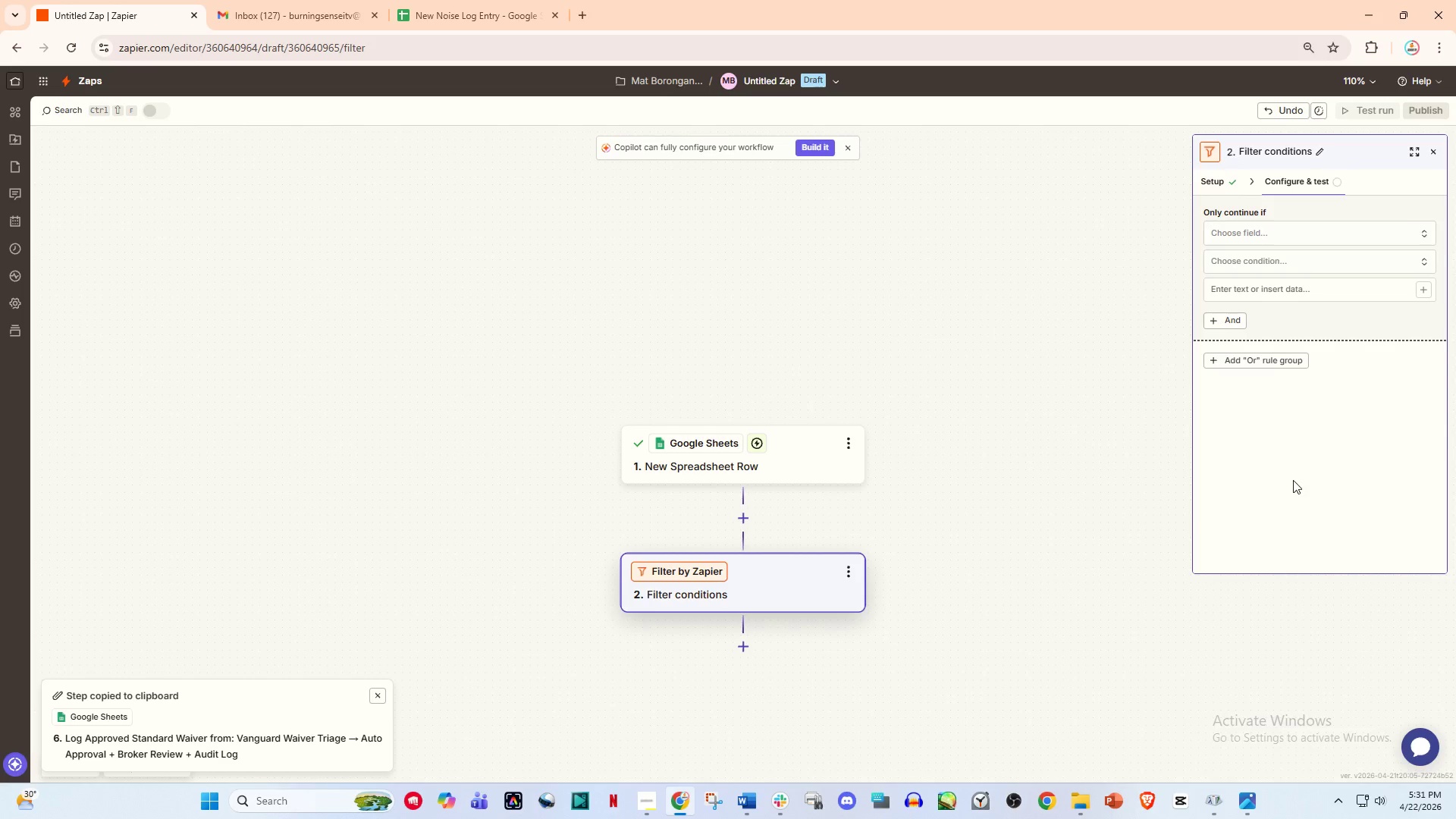 
left_click([1257, 238])
 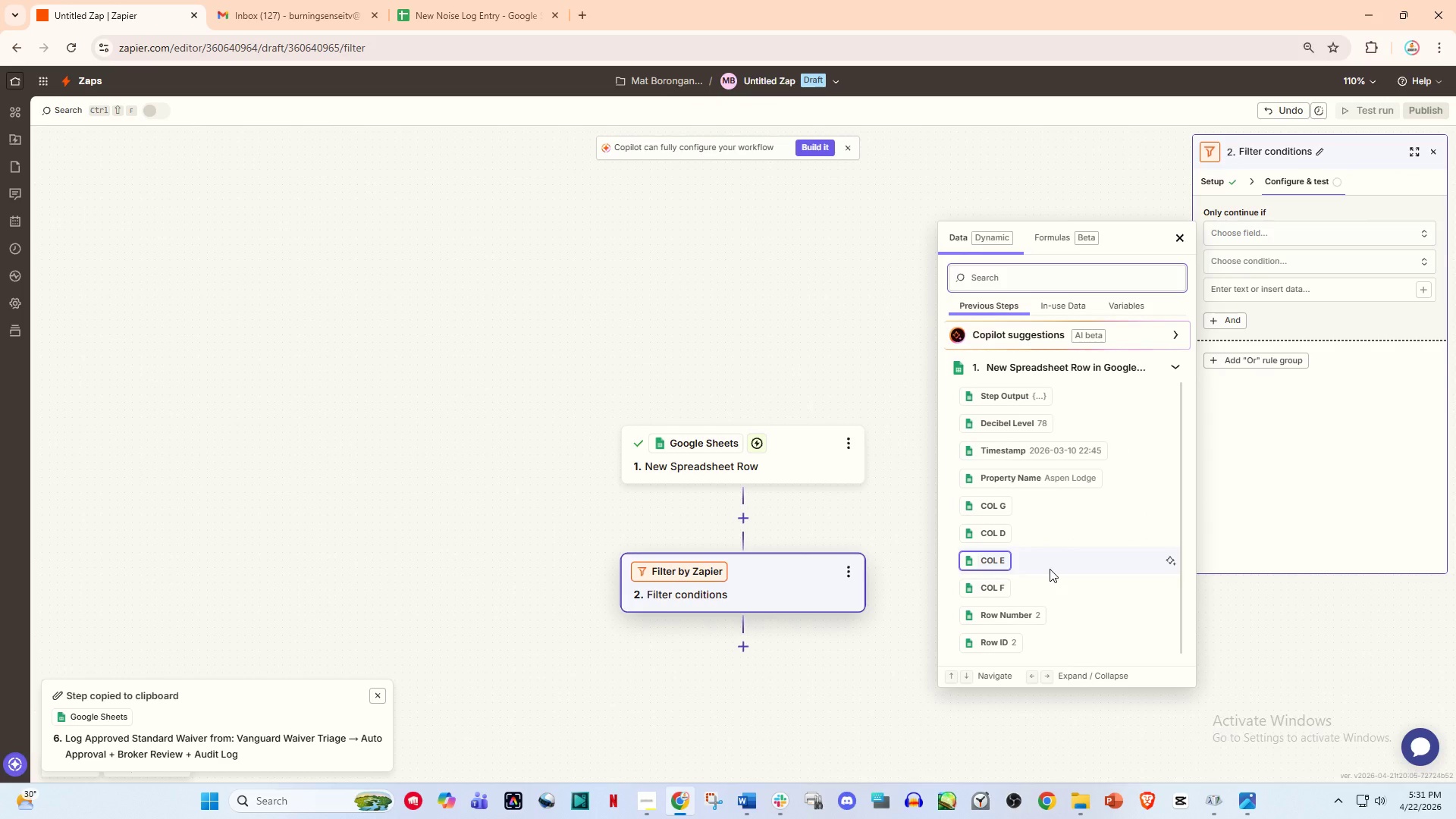 
left_click([1050, 448])
 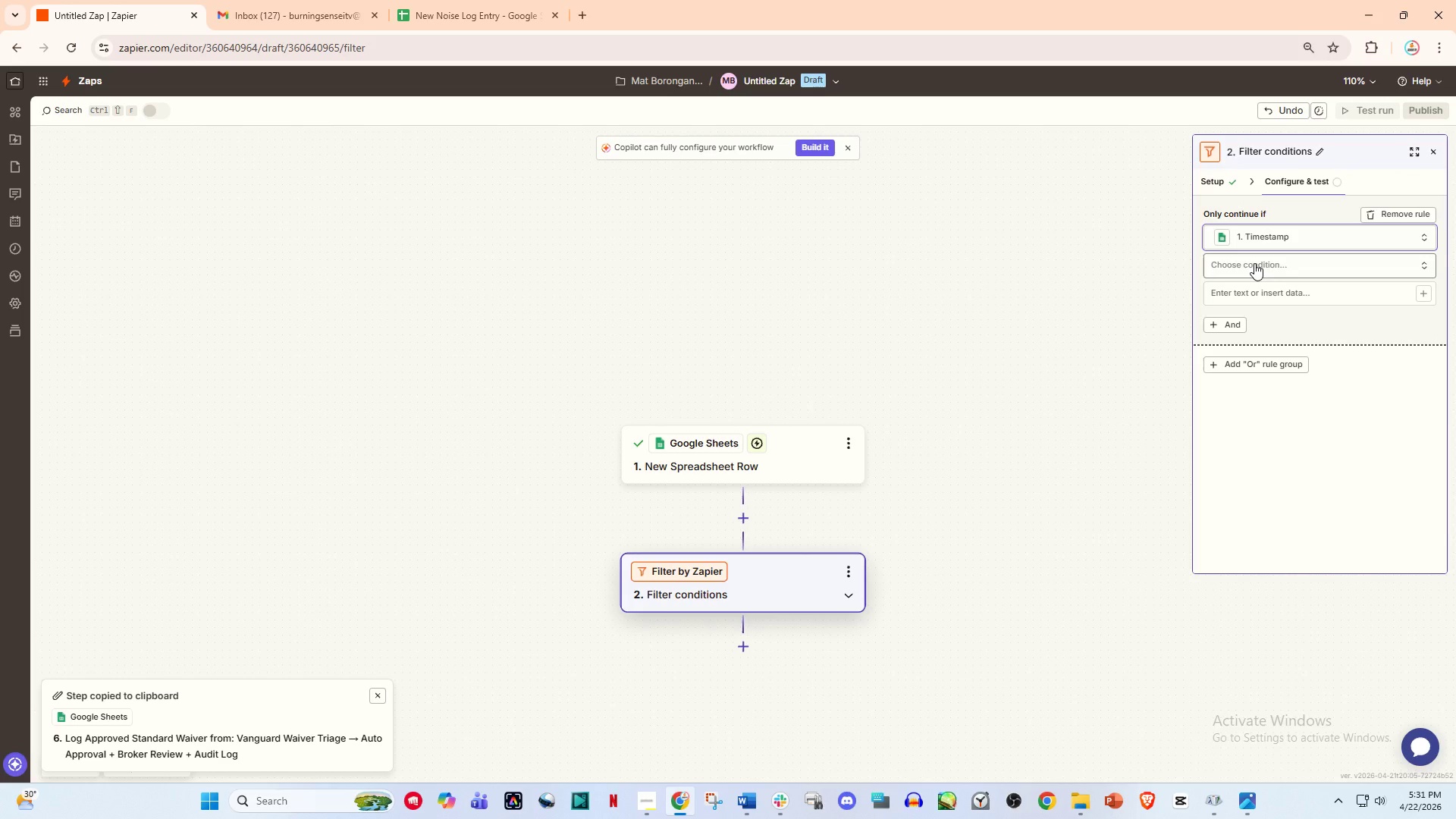 
left_click([1250, 259])
 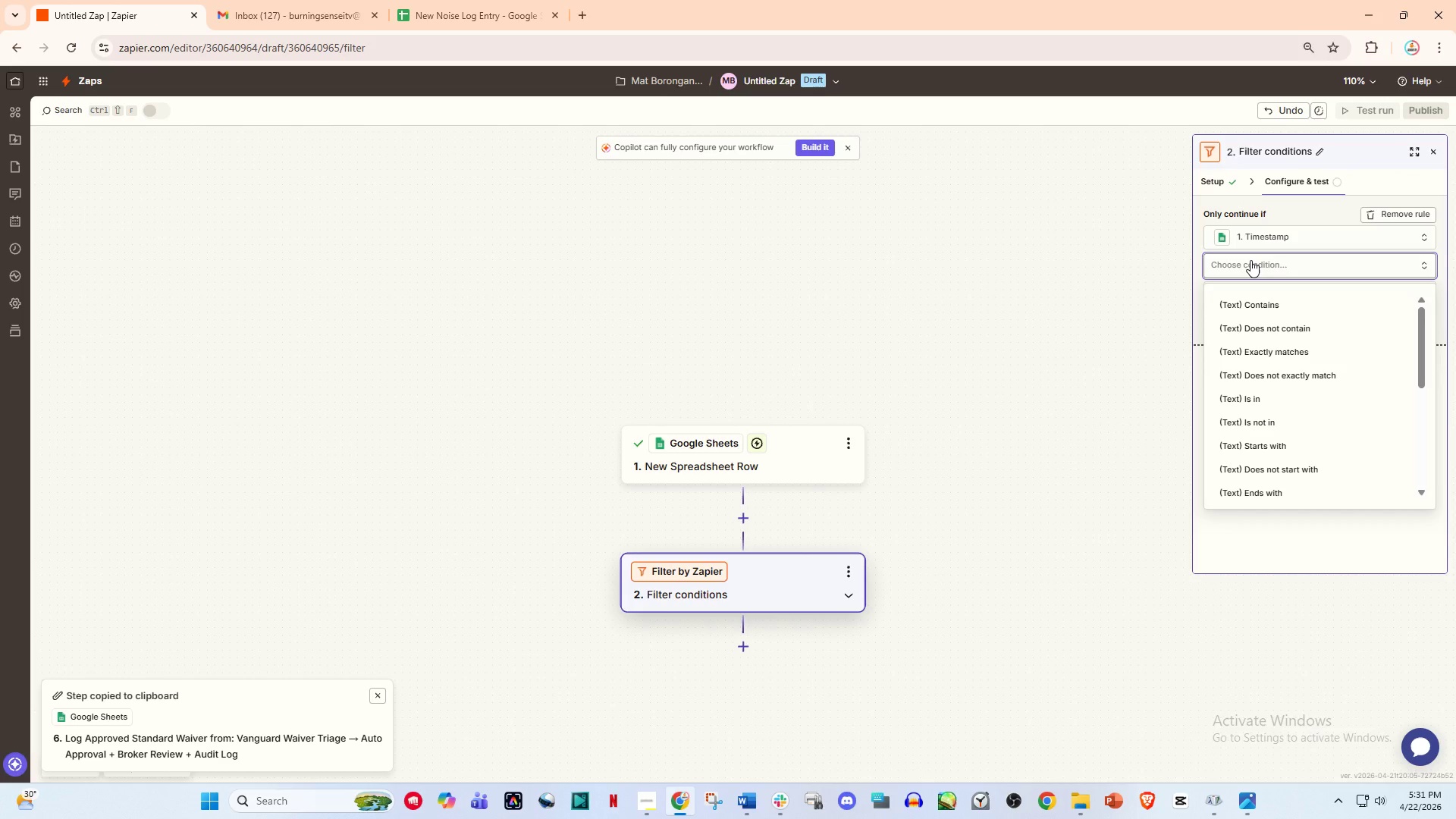 
wait(13.08)
 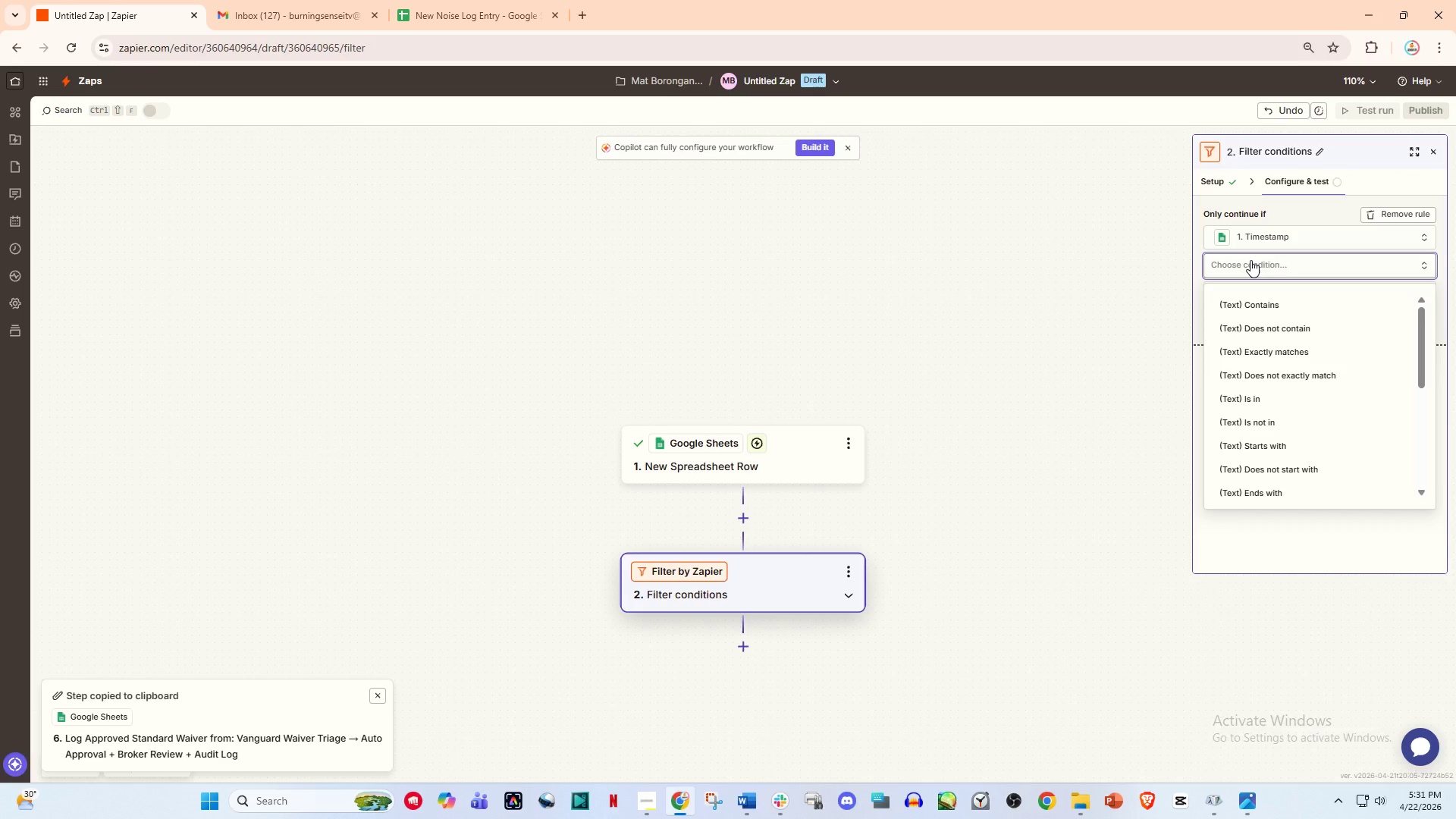 
scroll: coordinate [1285, 405], scroll_direction: down, amount: 2.0
 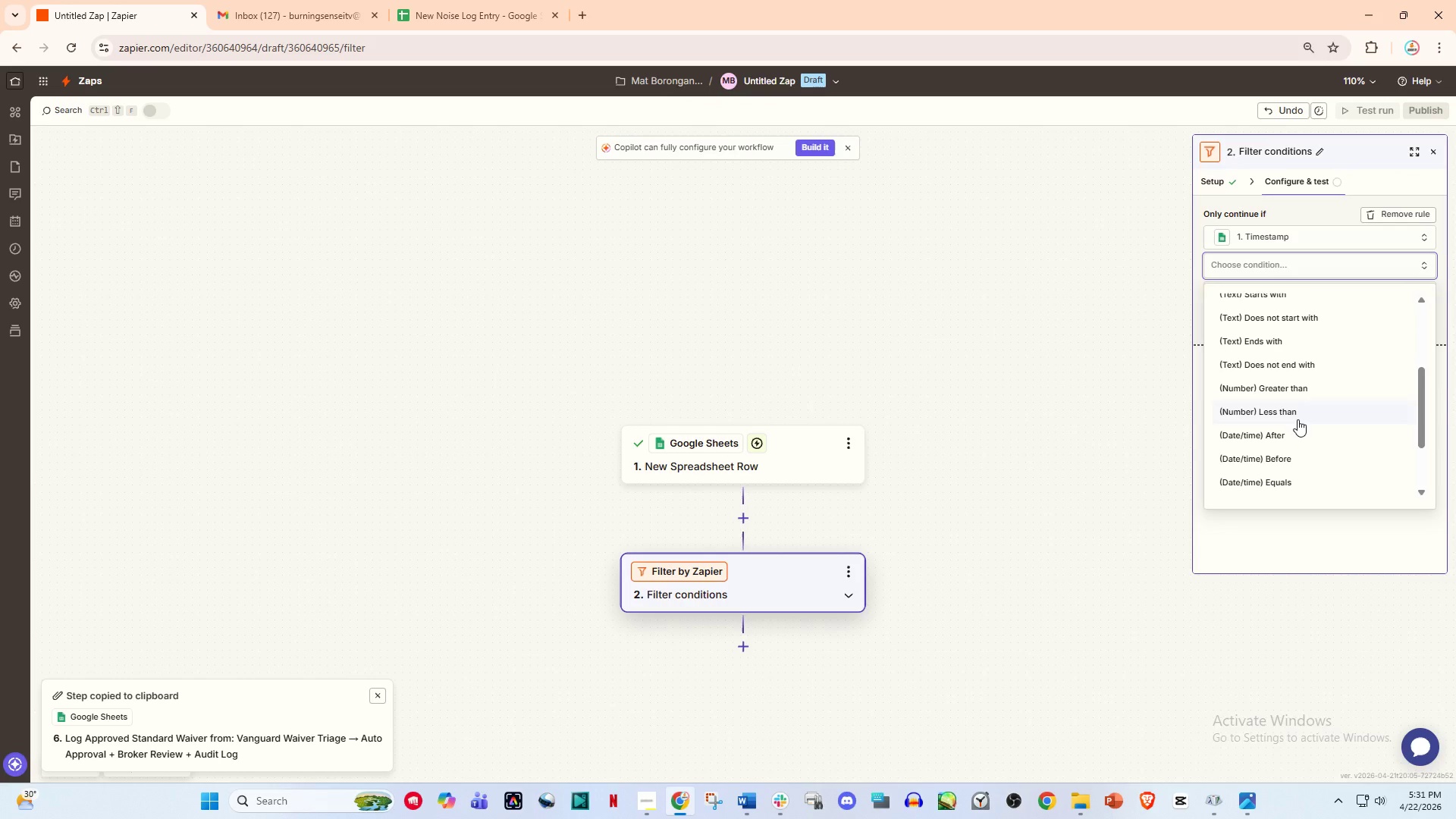 
scroll: coordinate [1302, 421], scroll_direction: none, amount: 0.0
 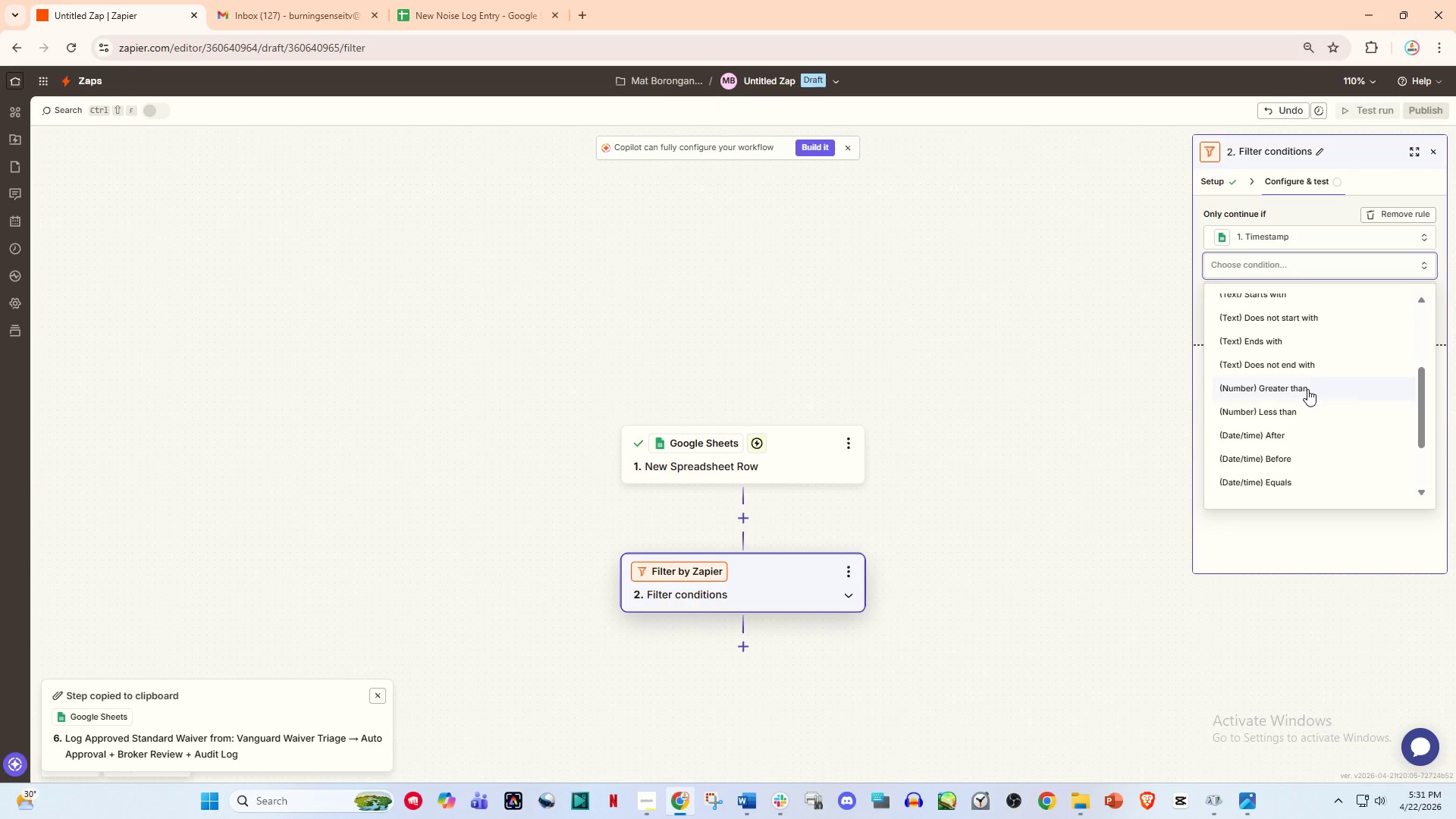 
left_click([1307, 389])
 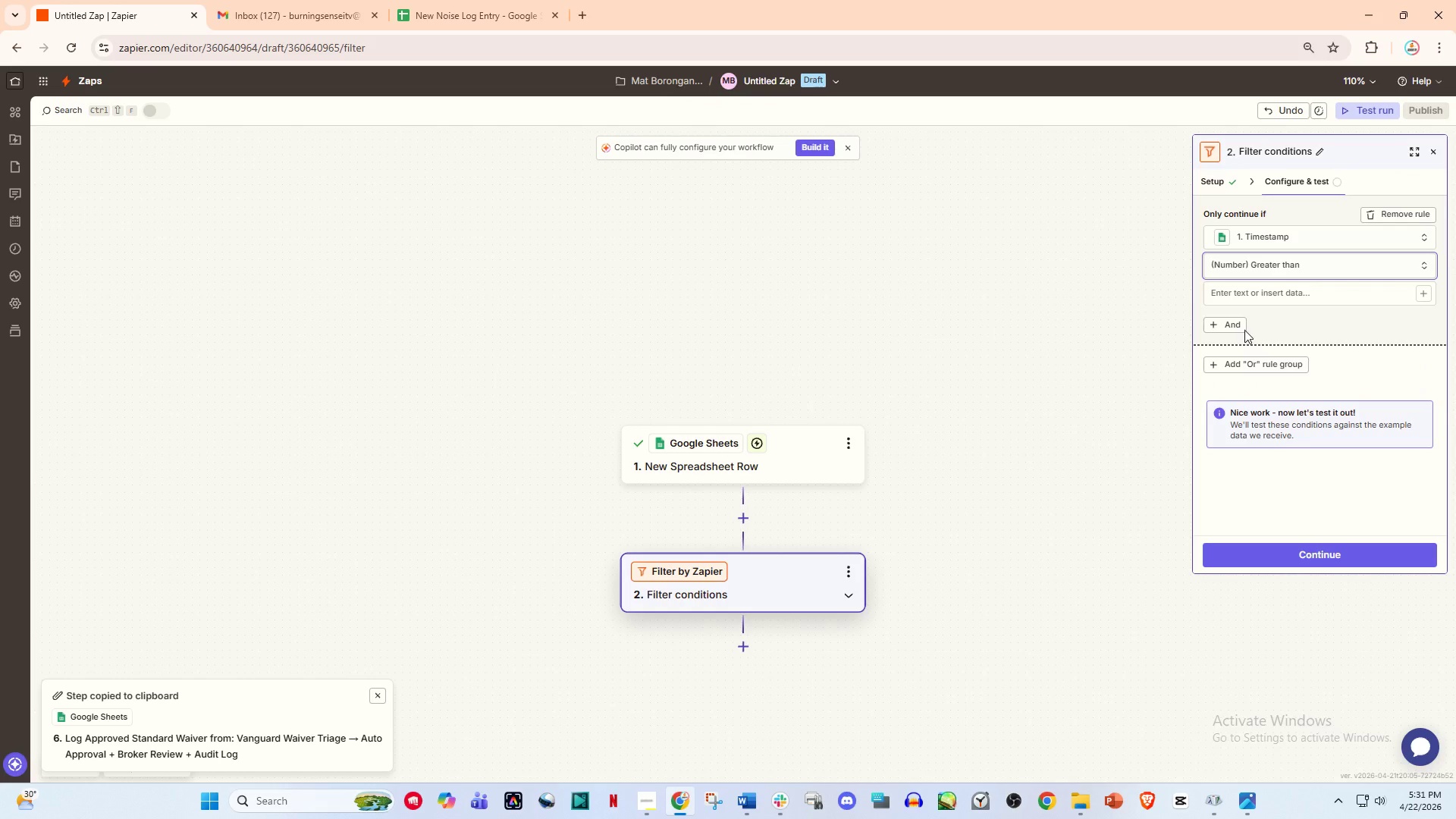 
left_click([1238, 300])
 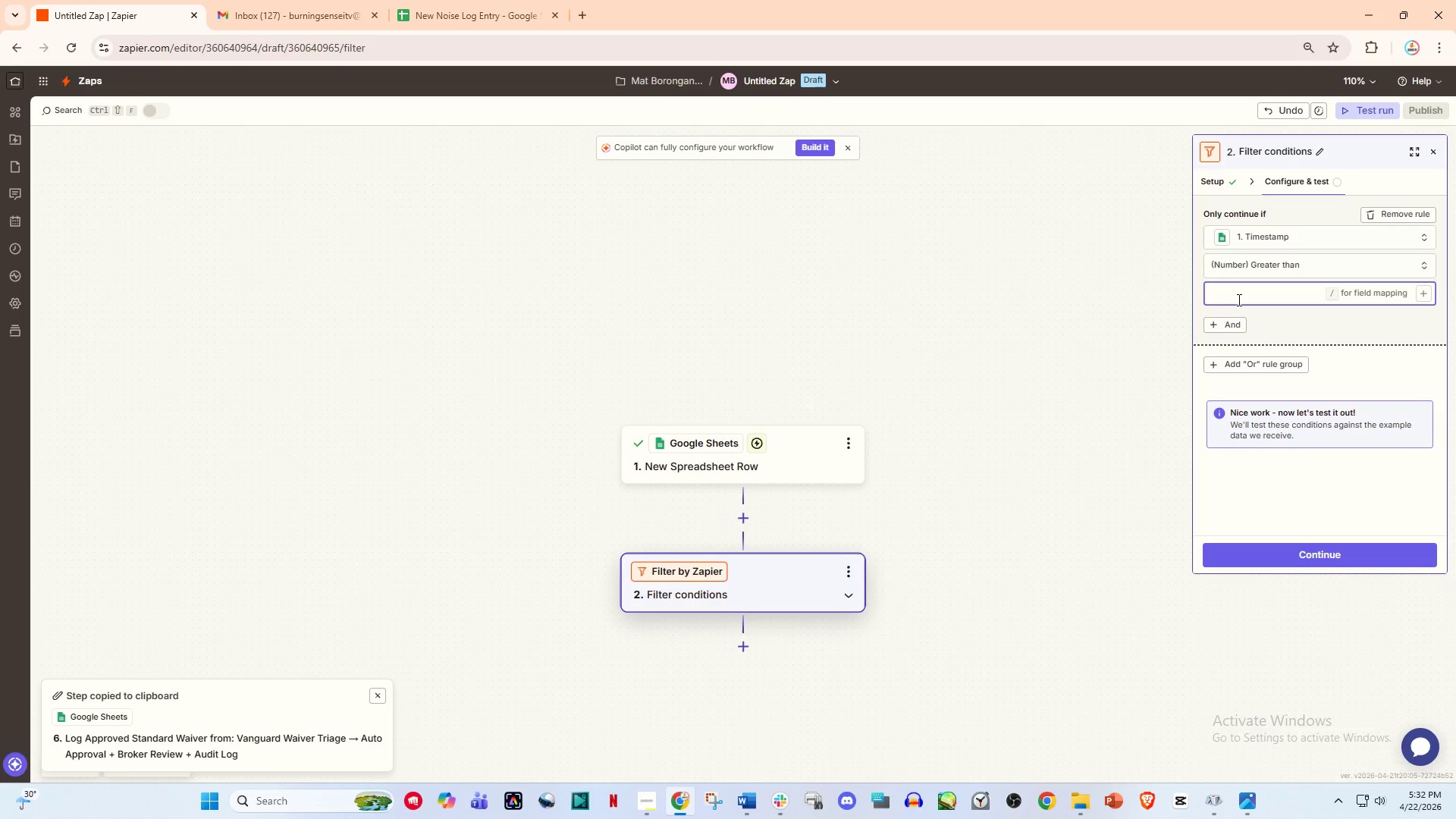 
wait(25.72)
 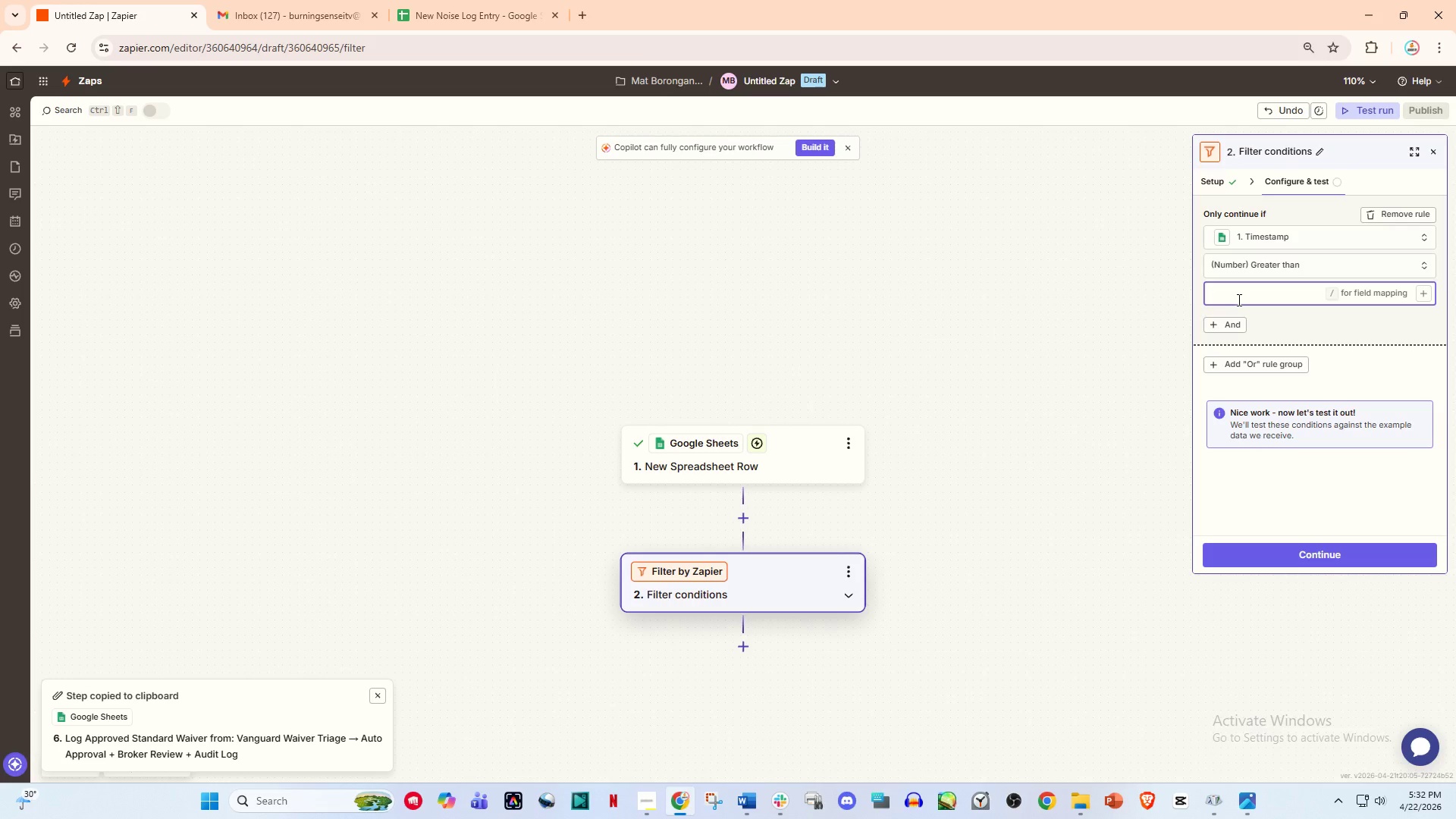 
left_click([1292, 241])
 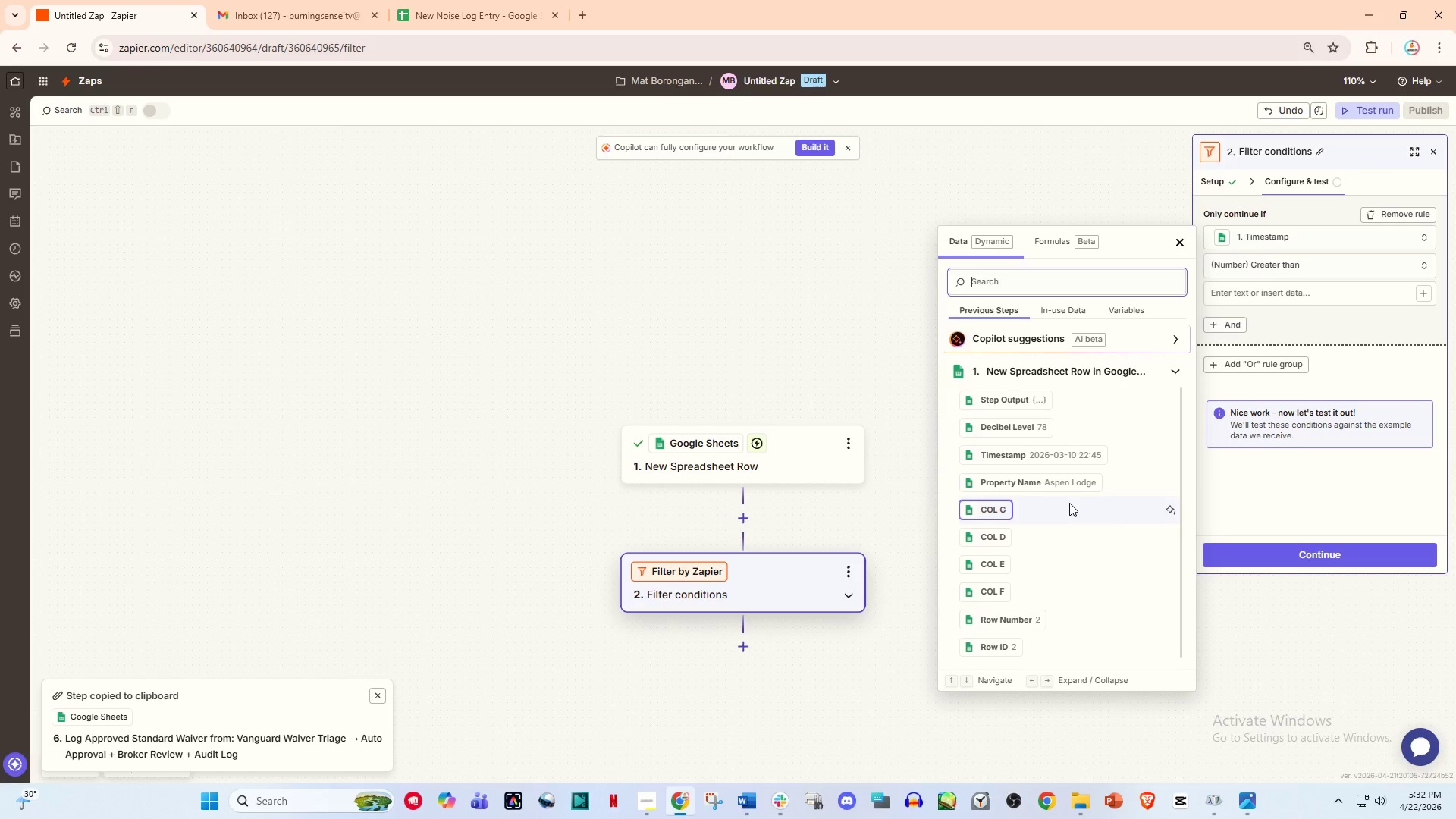 
scroll: coordinate [1056, 519], scroll_direction: down, amount: 2.0
 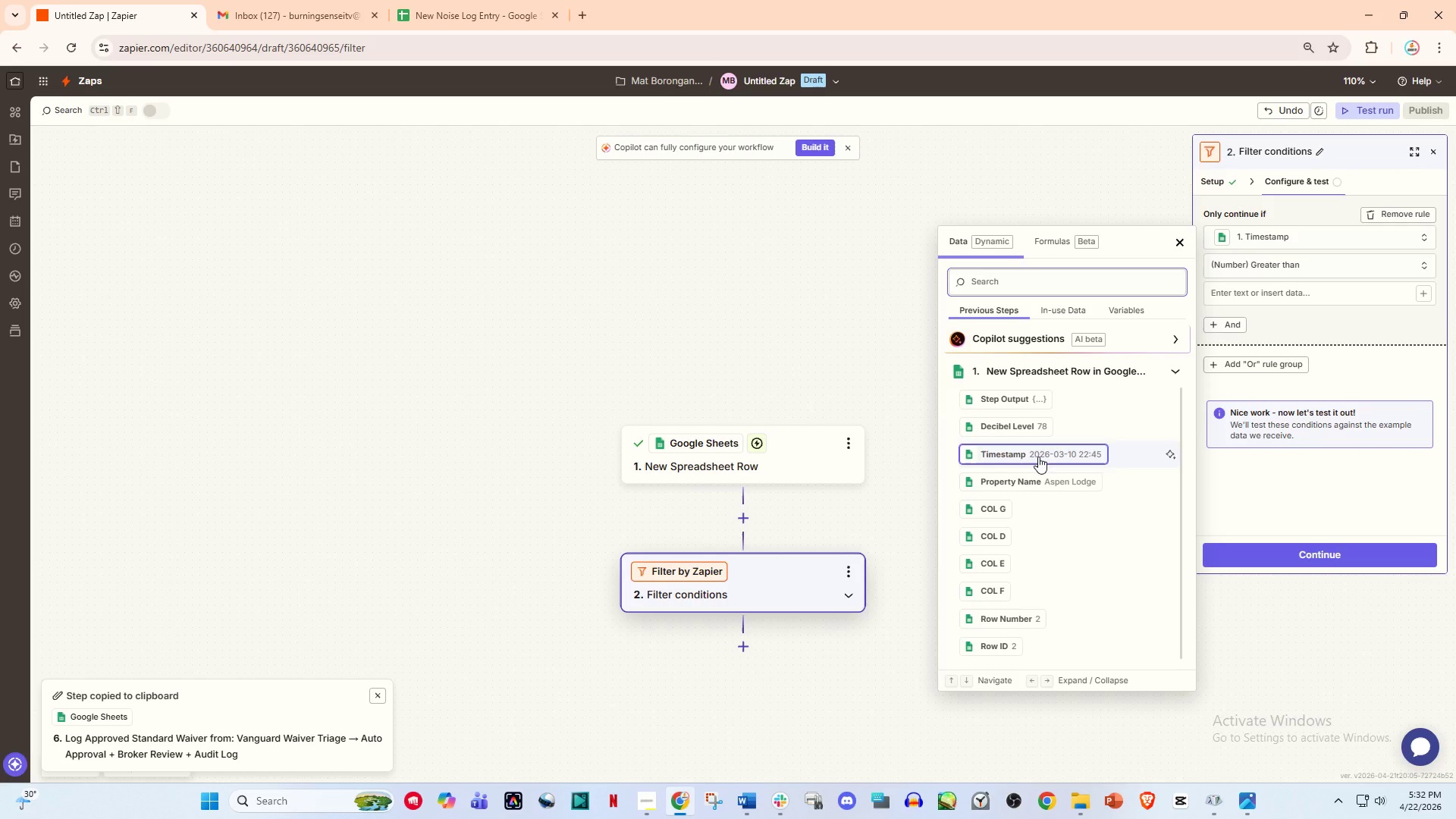 
scroll: coordinate [999, 580], scroll_direction: none, amount: 0.0
 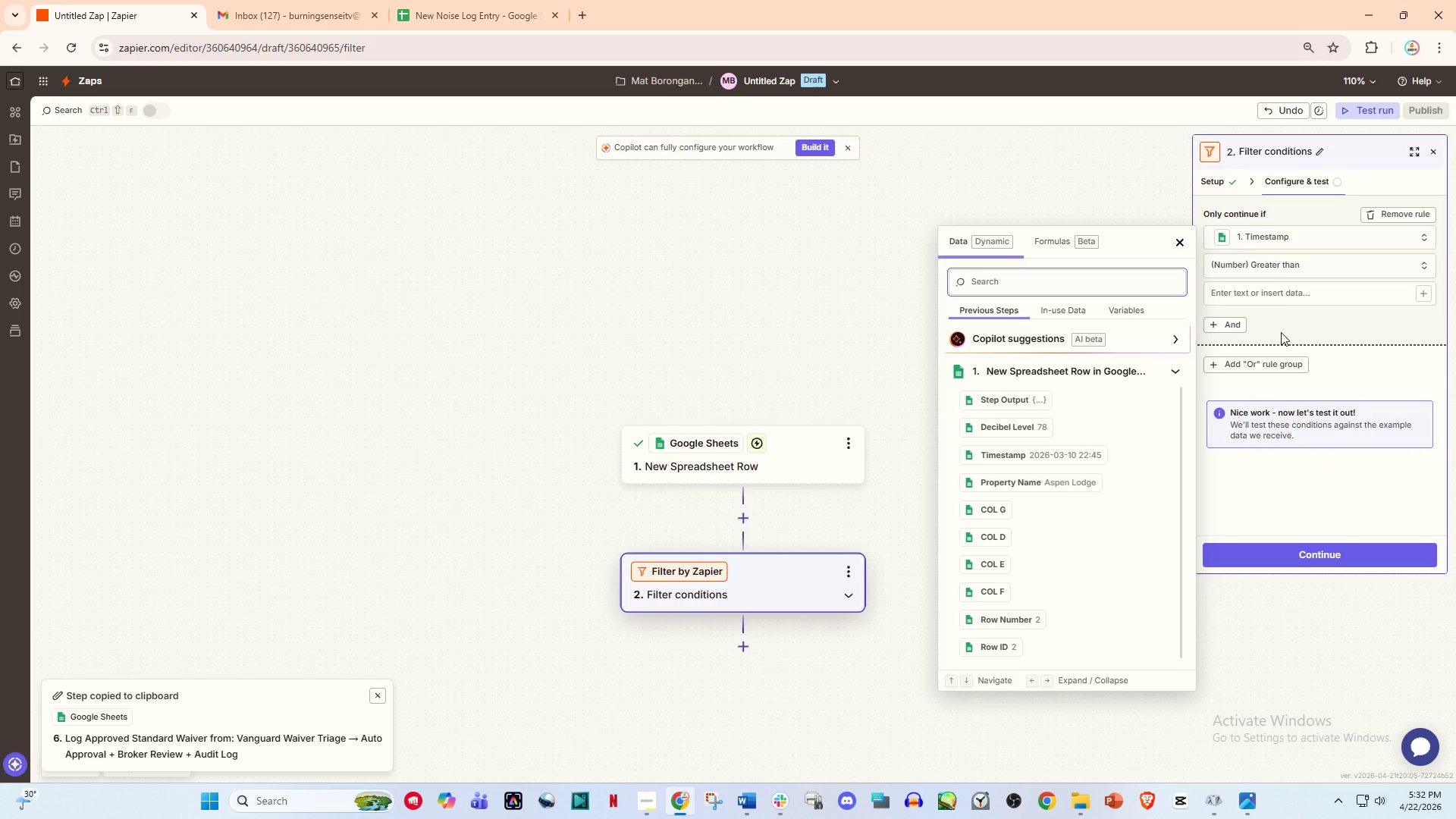 
left_click([1279, 293])
 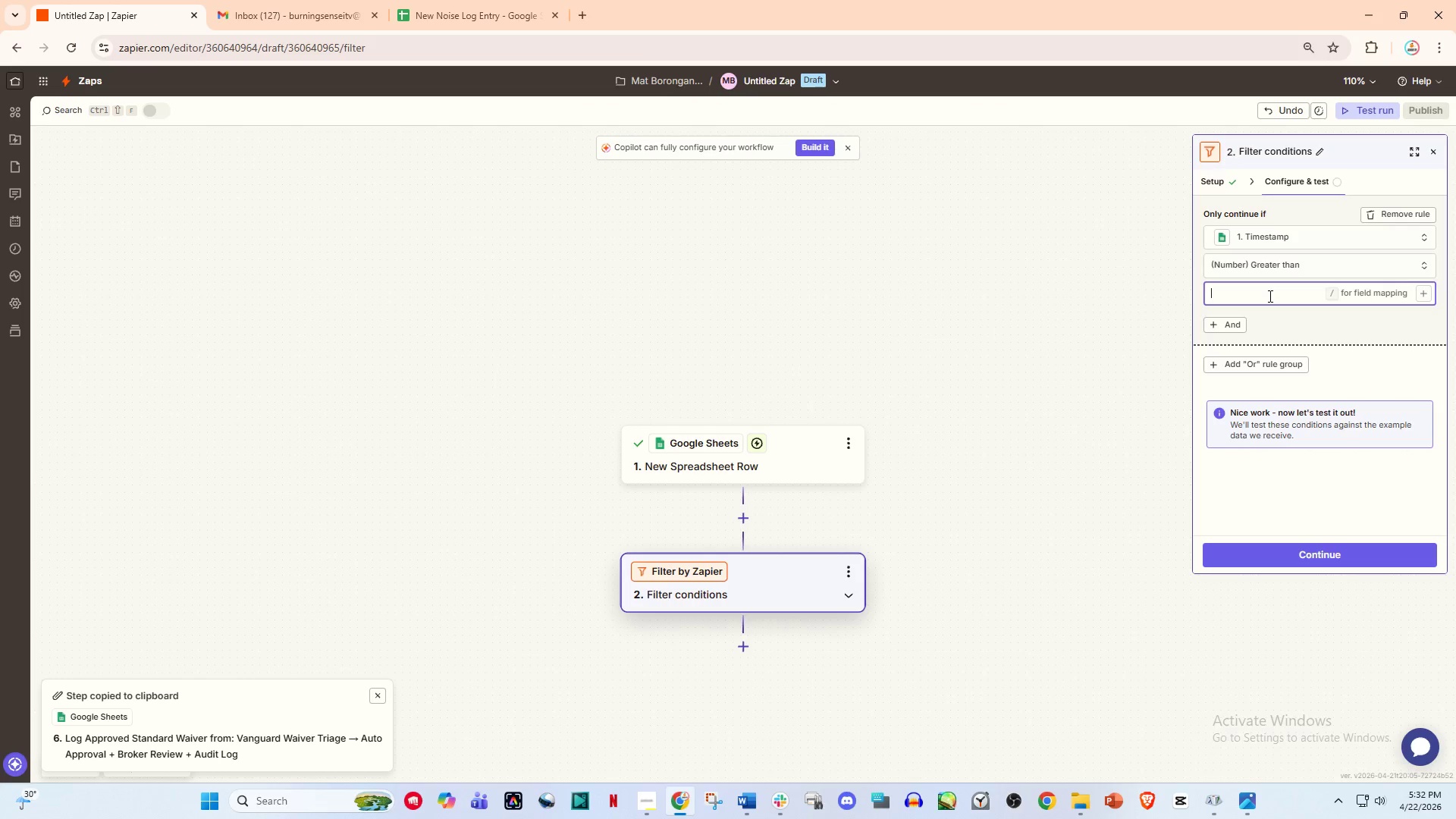 
wait(18.94)
 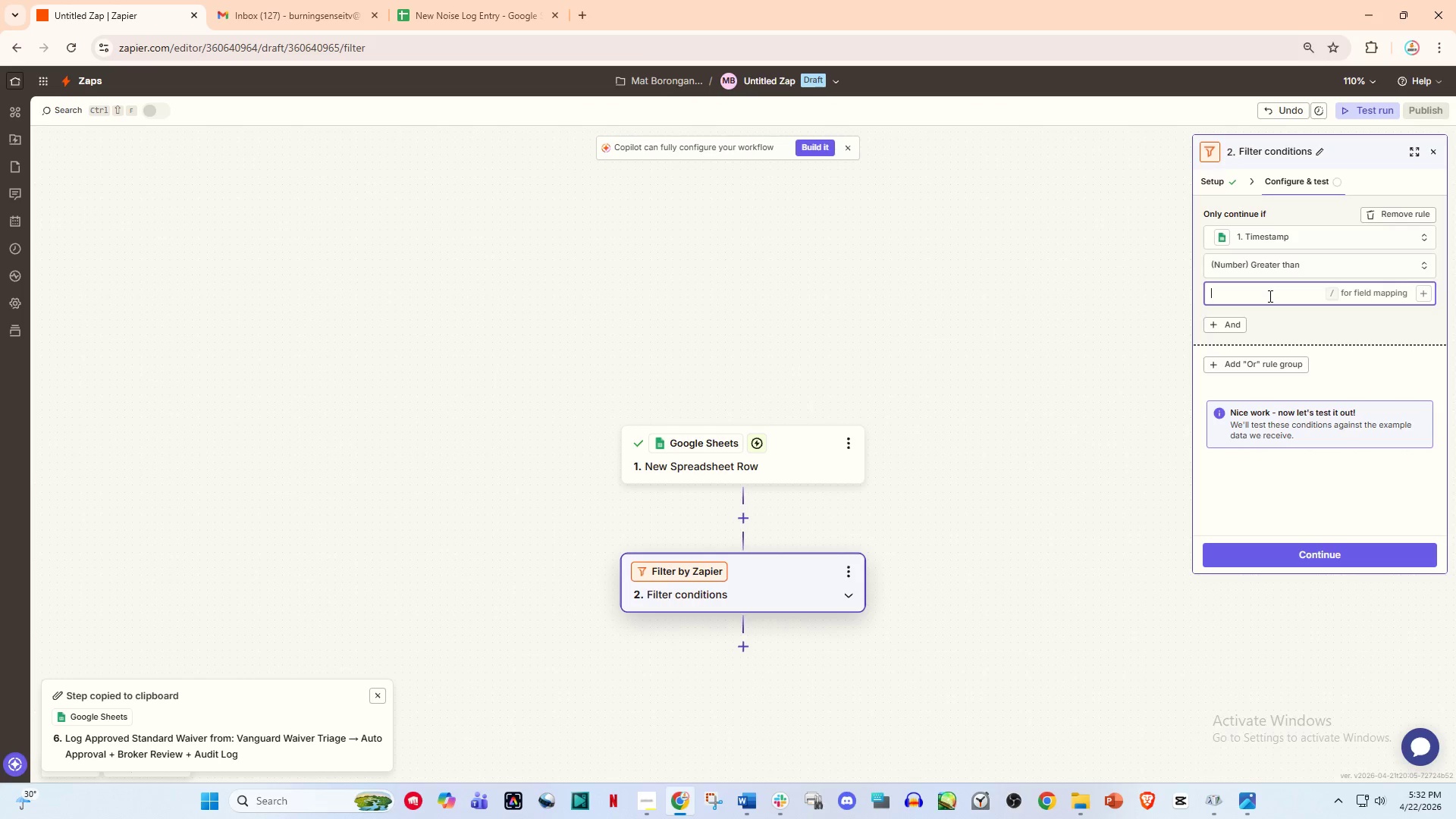 
left_click([1250, 290])
 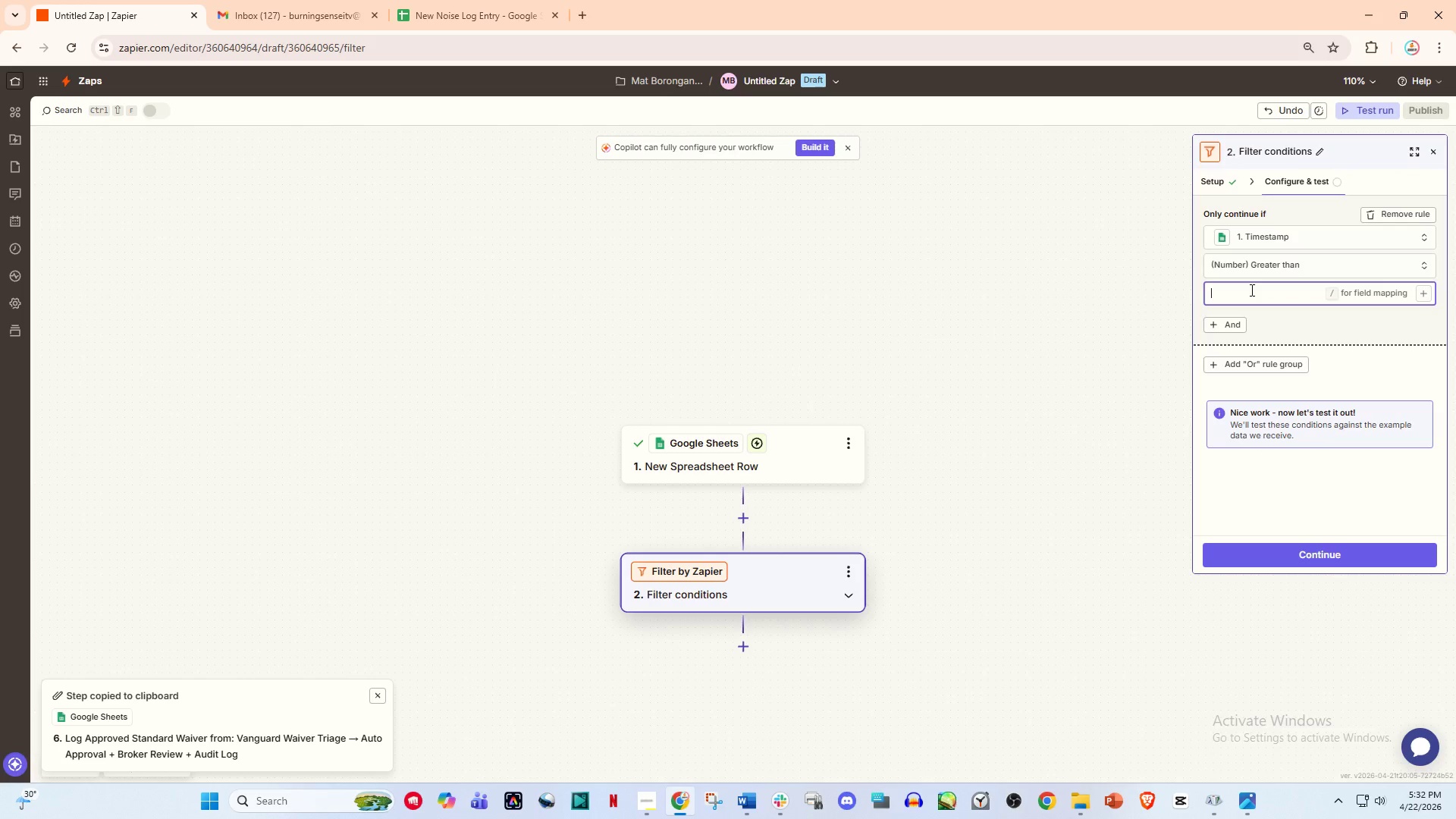 
key(Numpad2)
 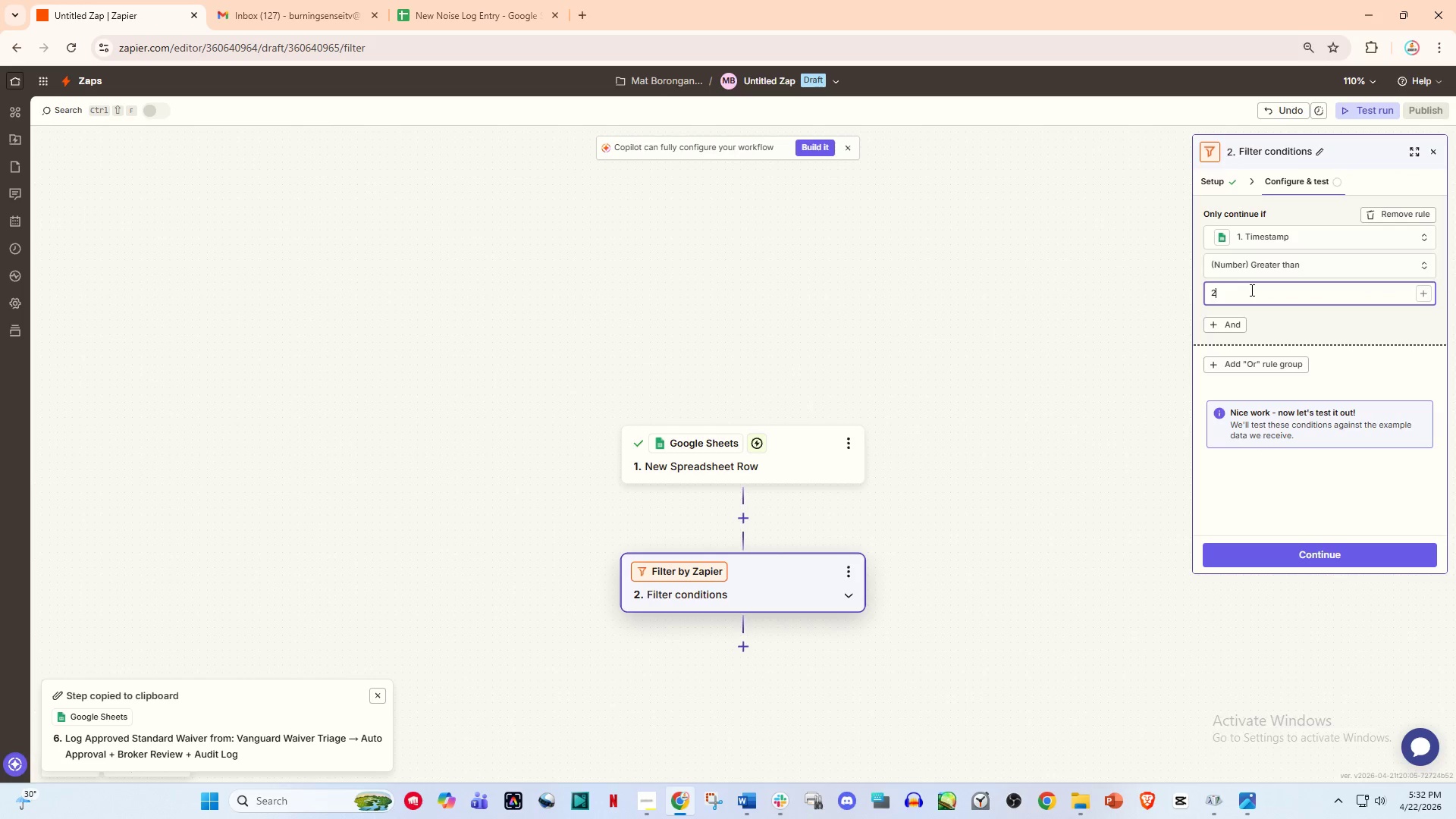 
key(Numpad2)
 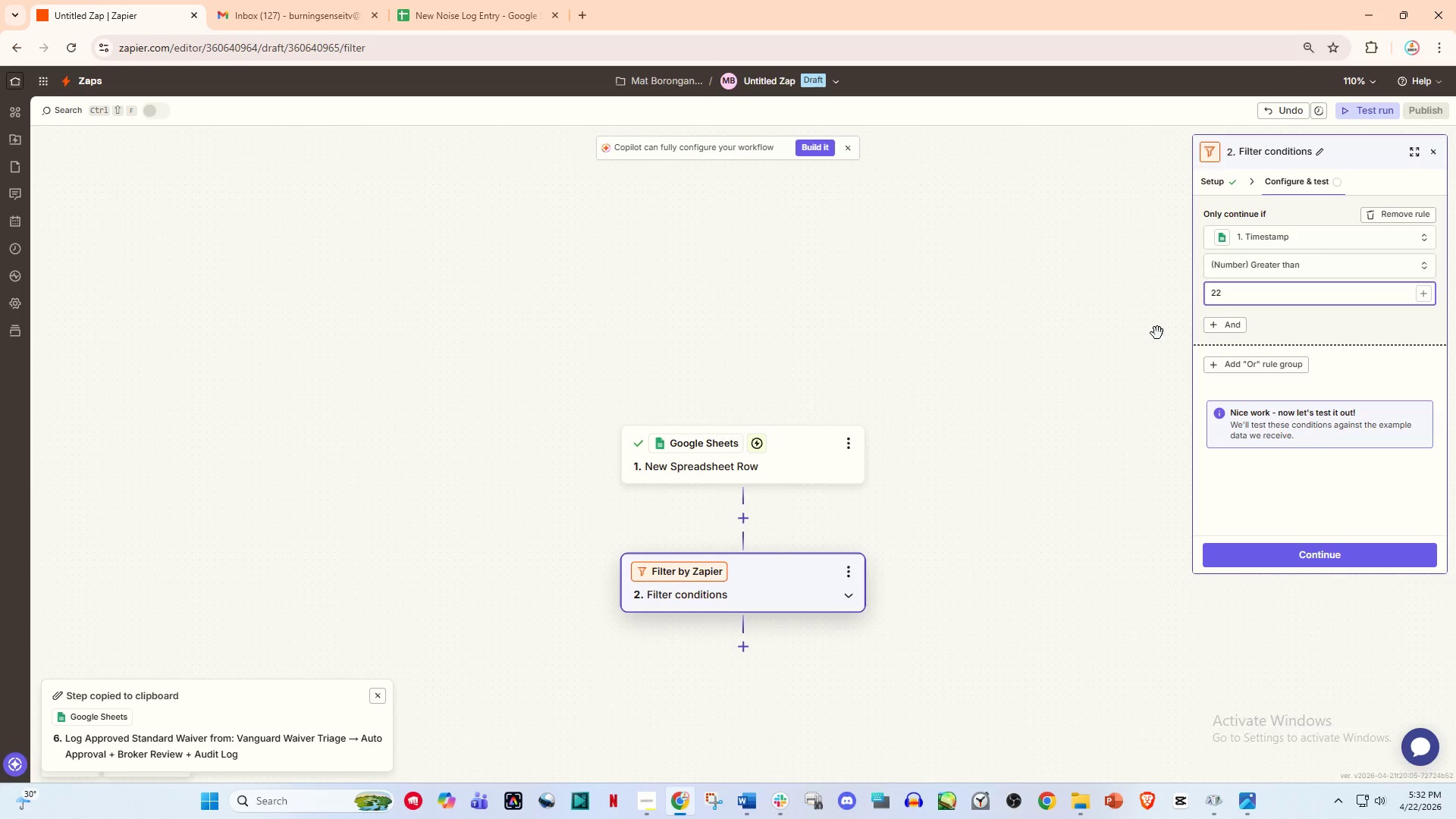 
left_click([1138, 339])
 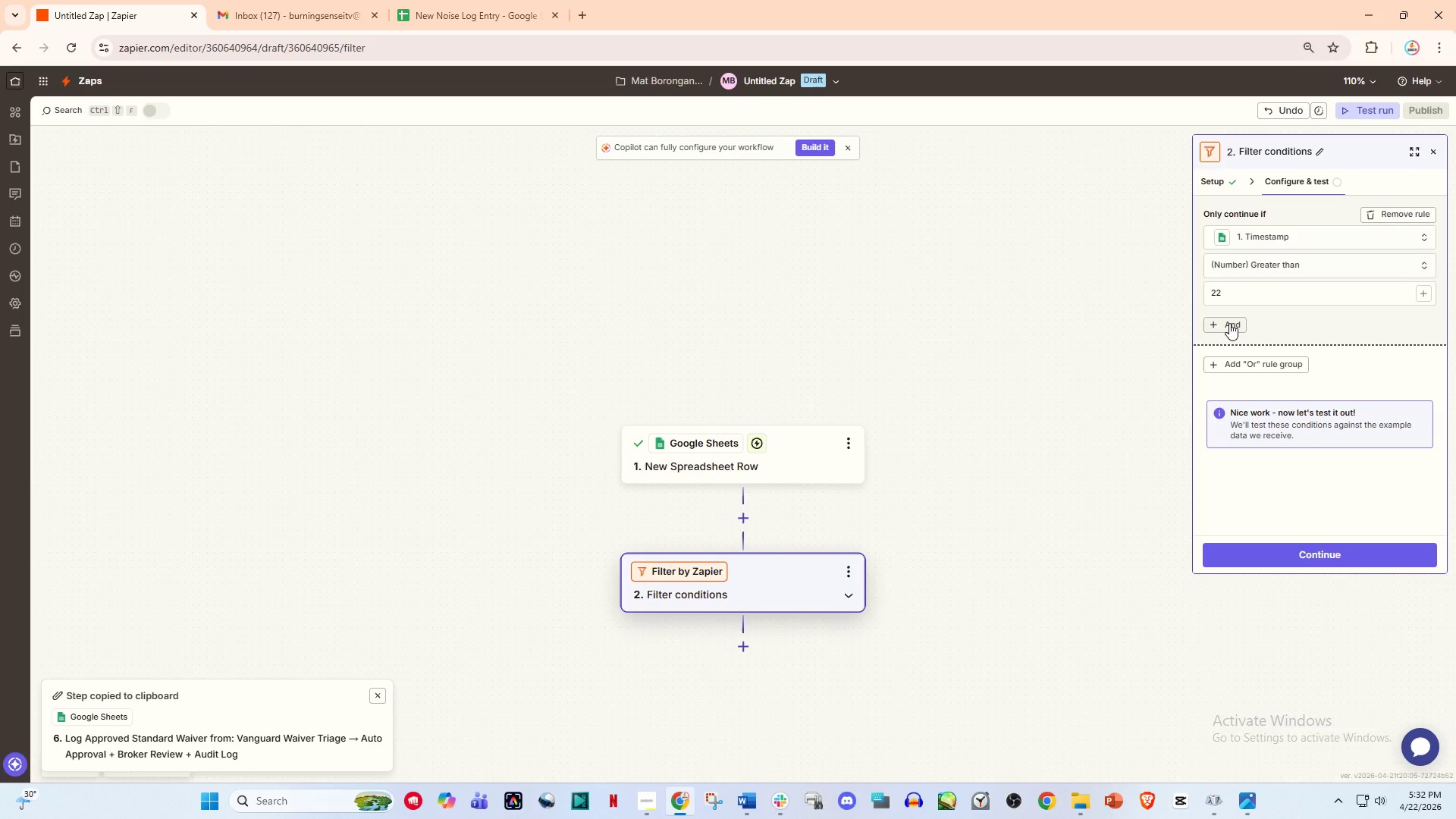 
left_click([1229, 323])
 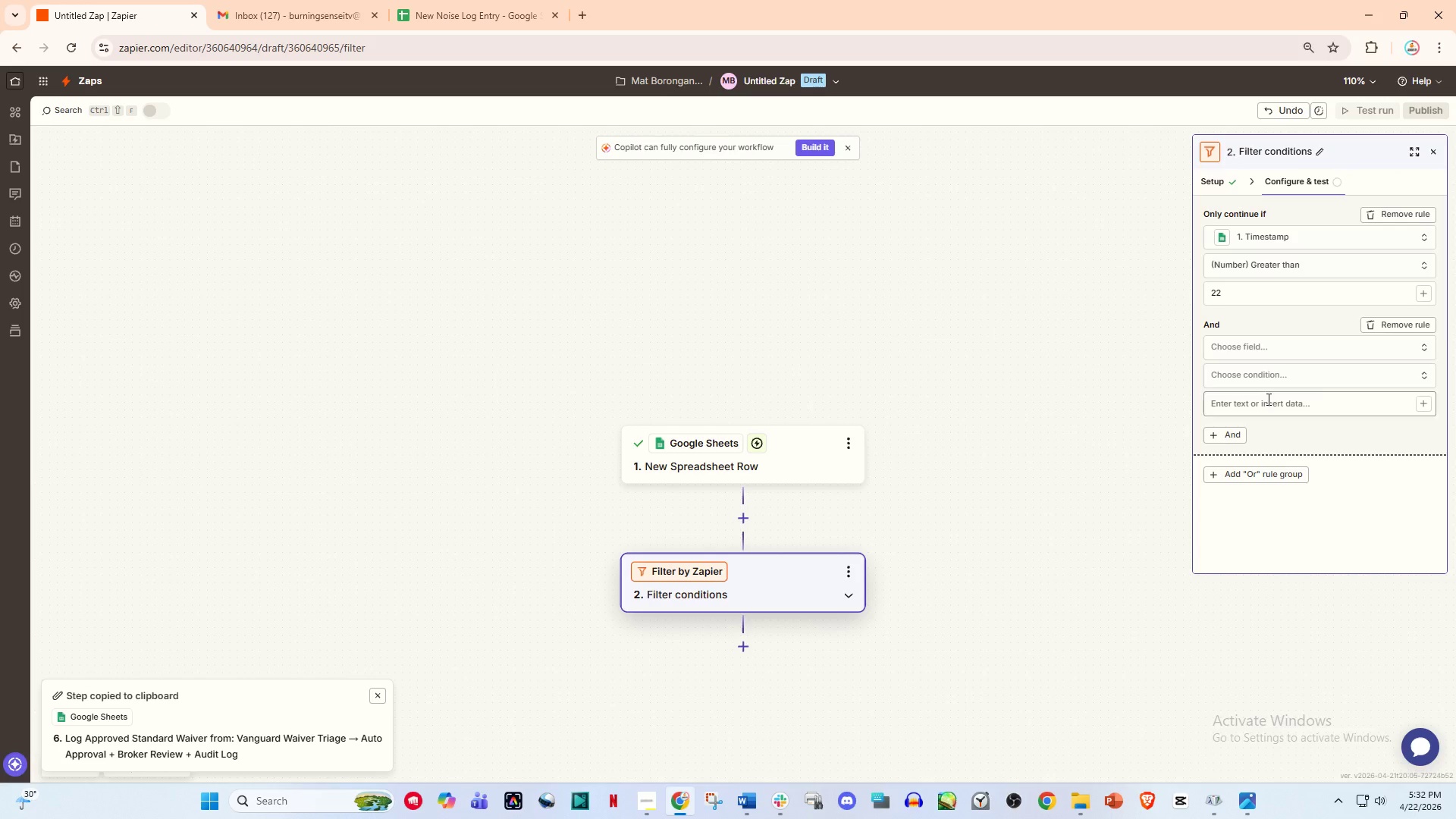 
wait(6.14)
 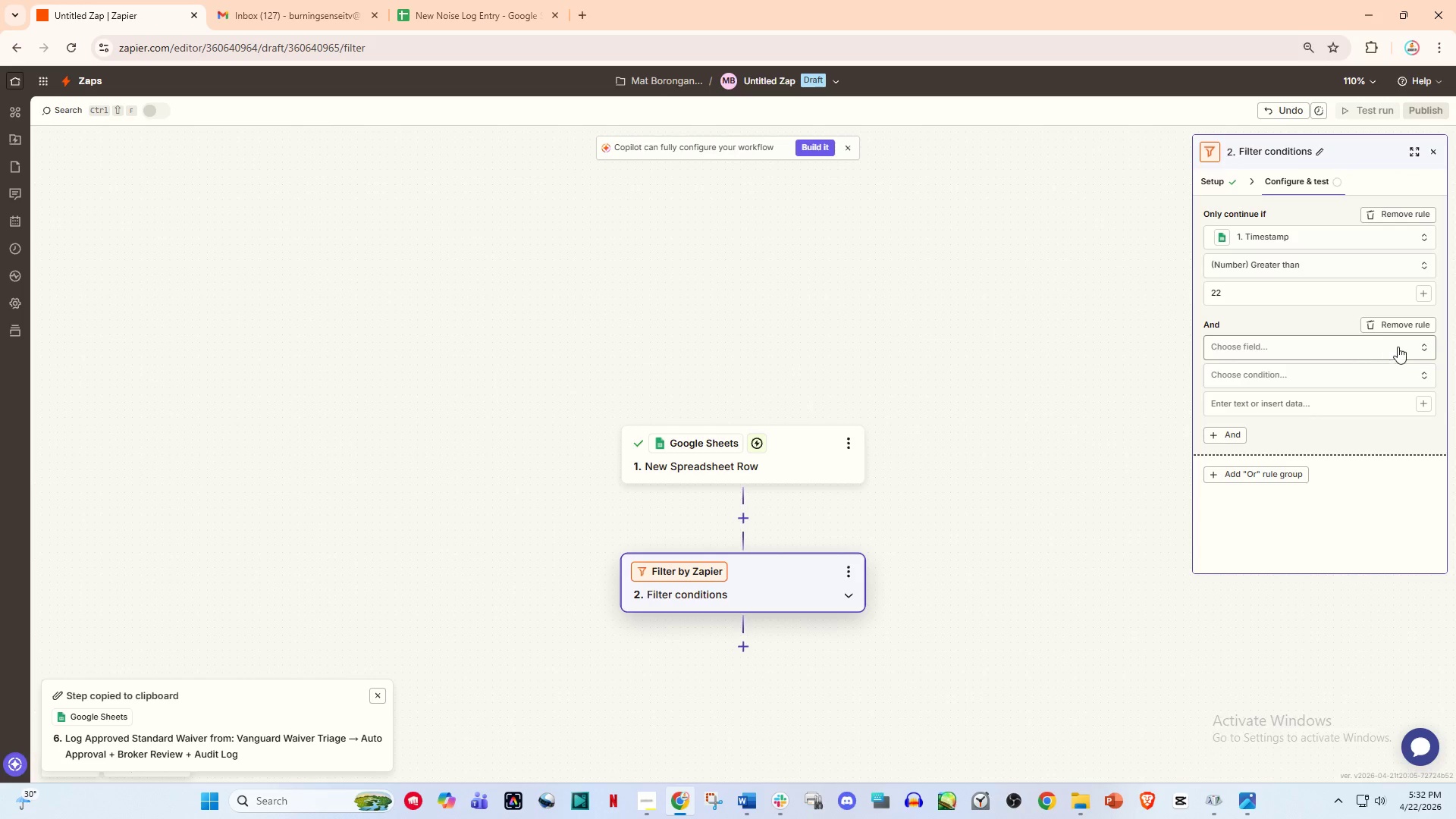 
left_click([1260, 366])
 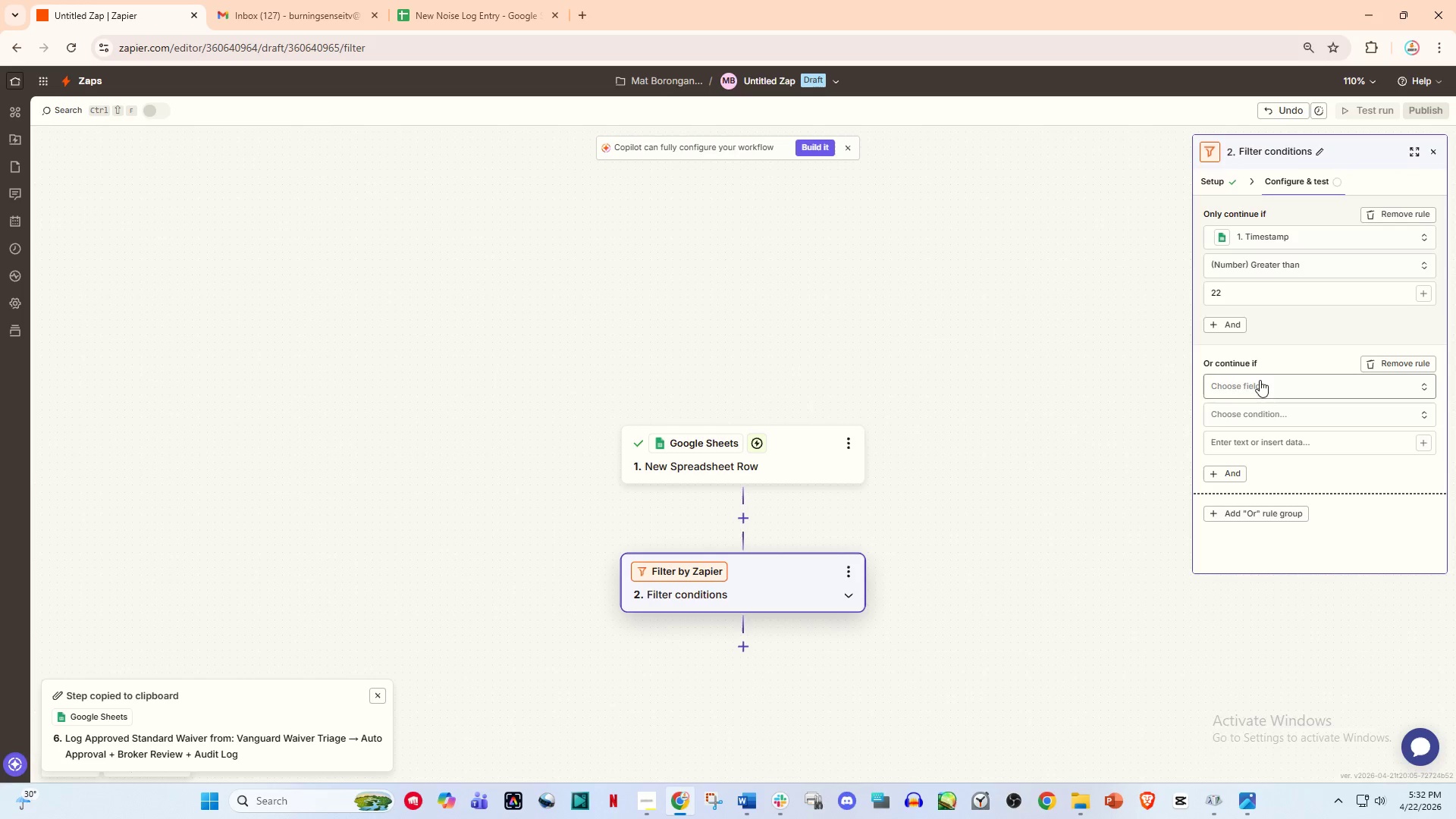 
left_click([1255, 383])
 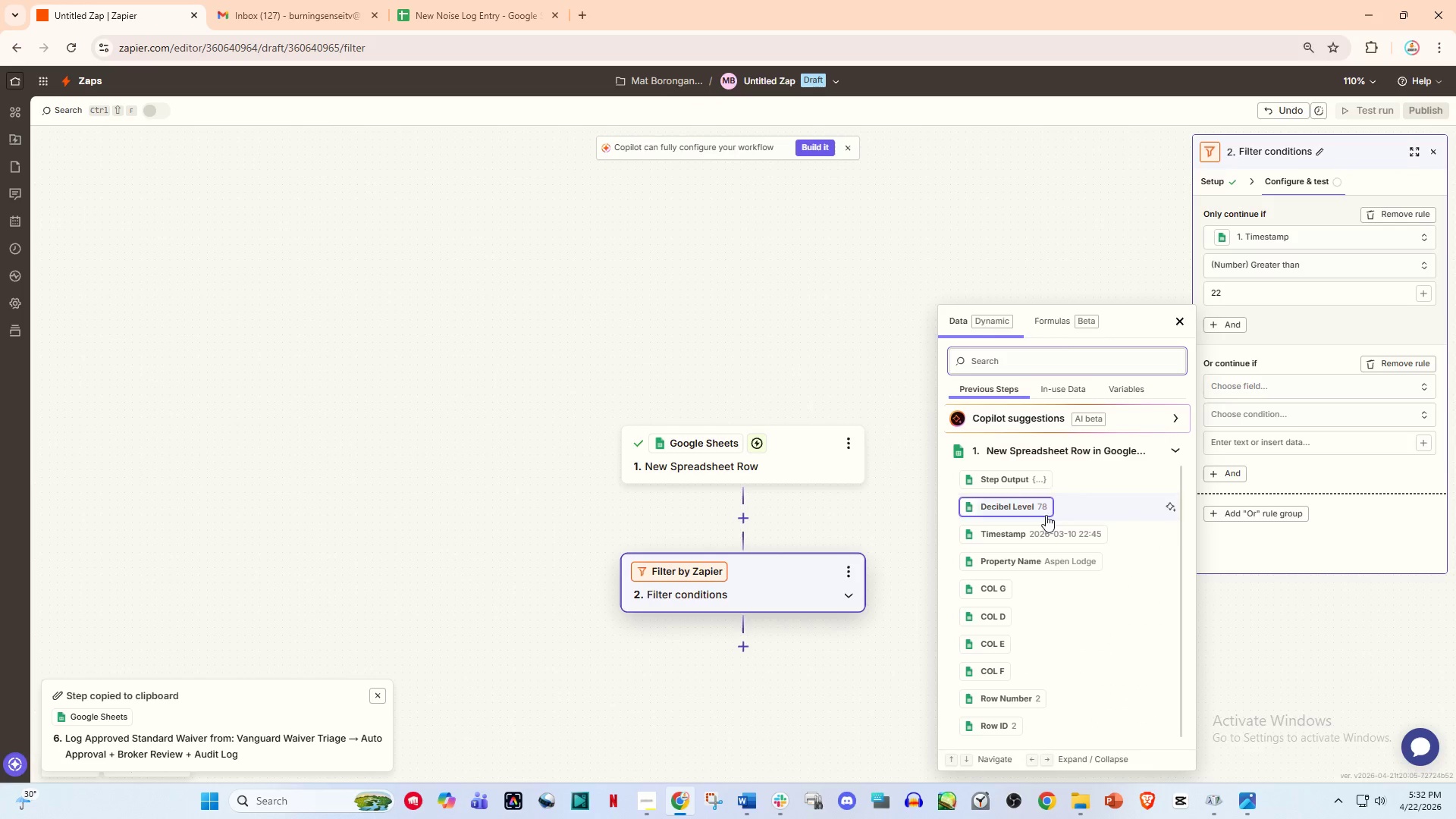 
left_click([1041, 539])
 